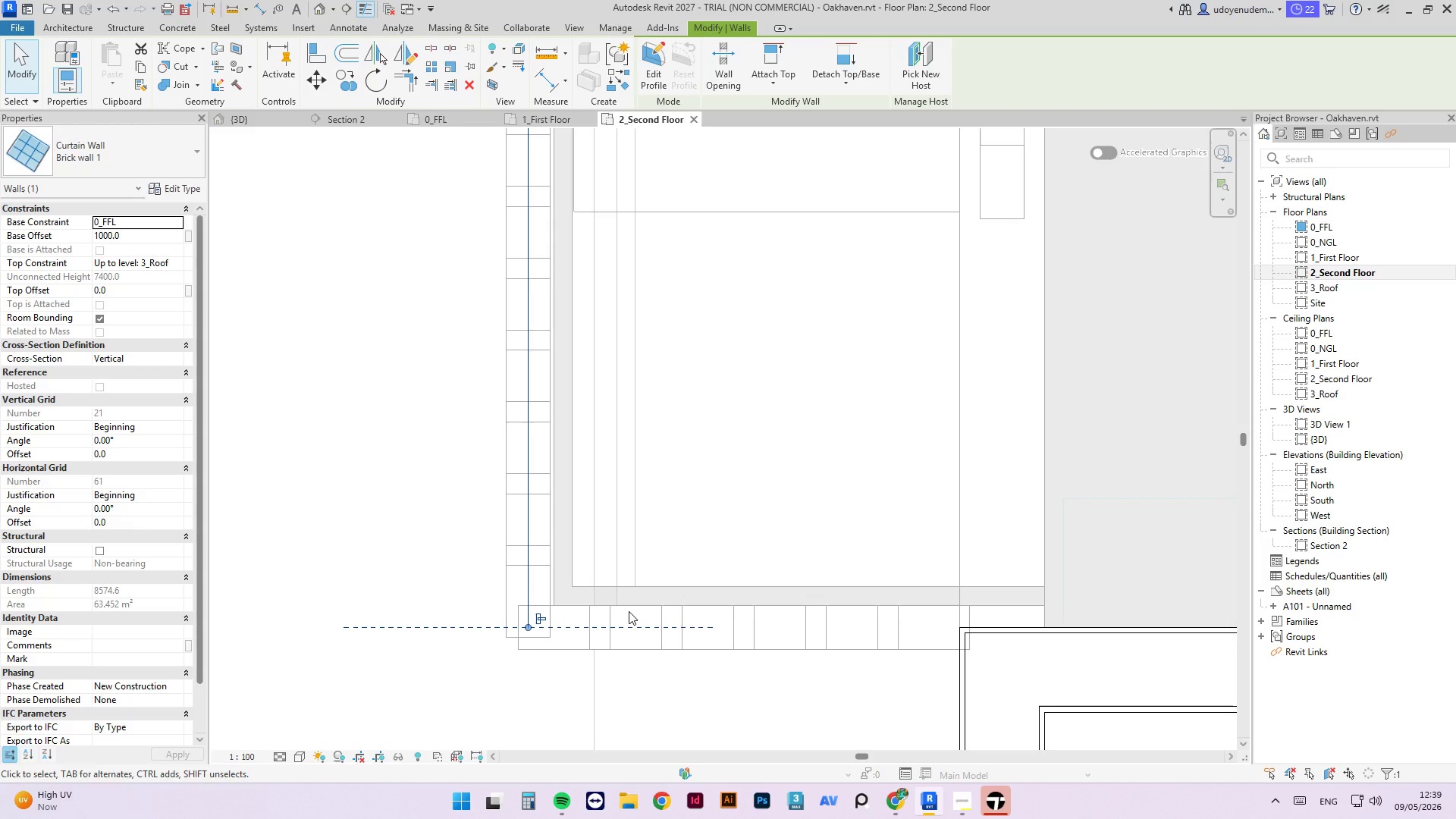 
wait(5.52)
 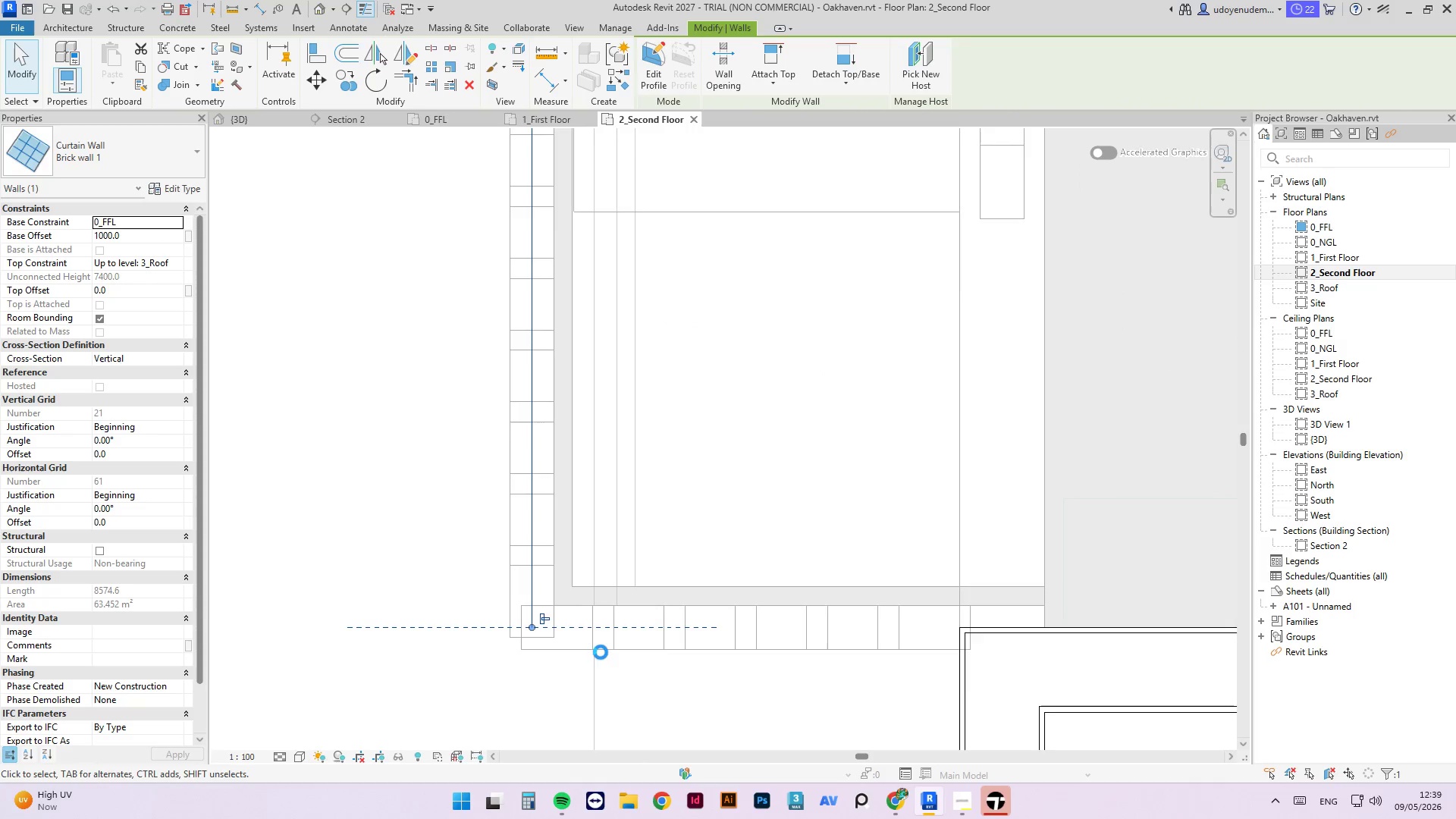 
type(al)
 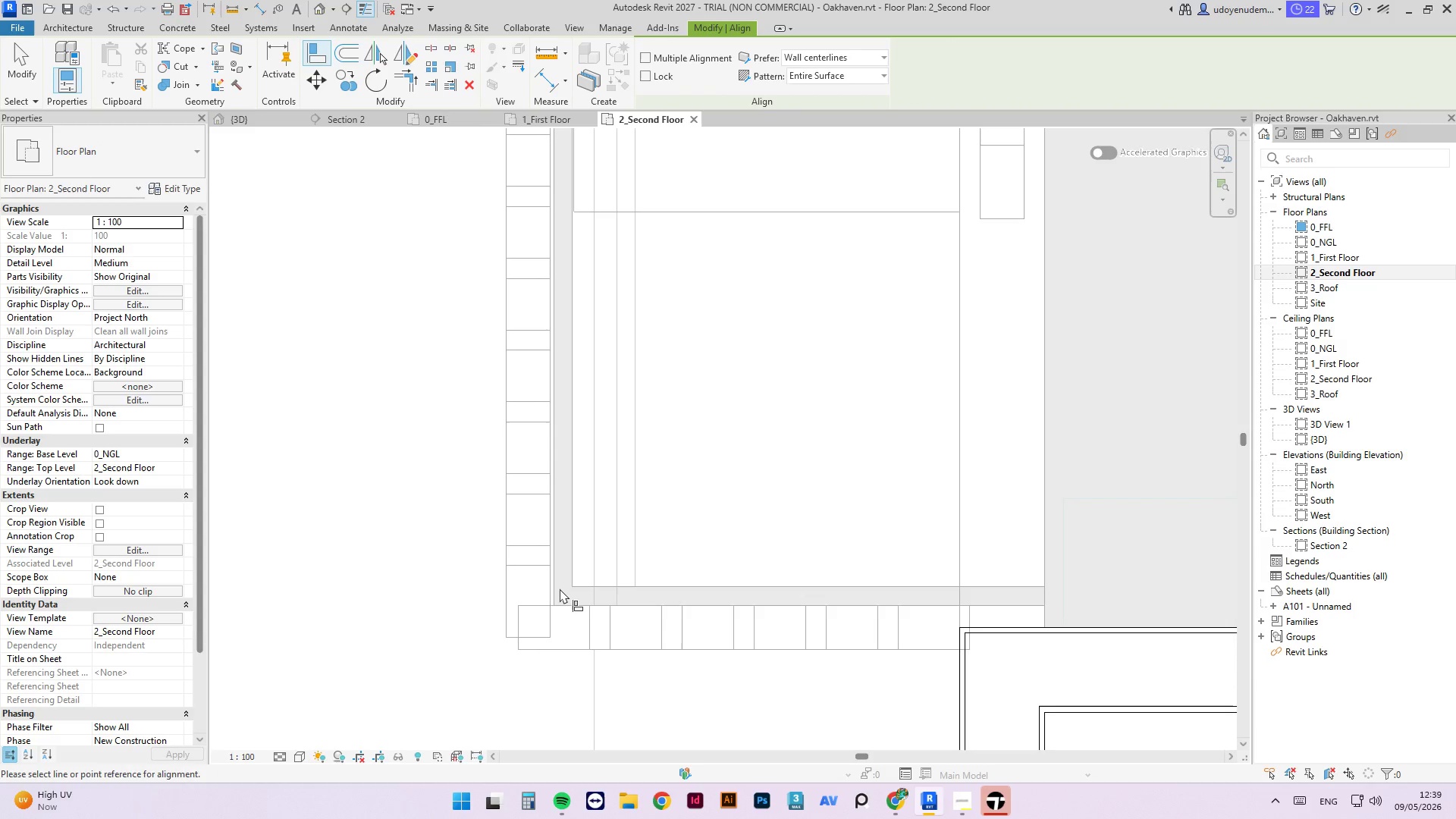 
left_click([557, 588])
 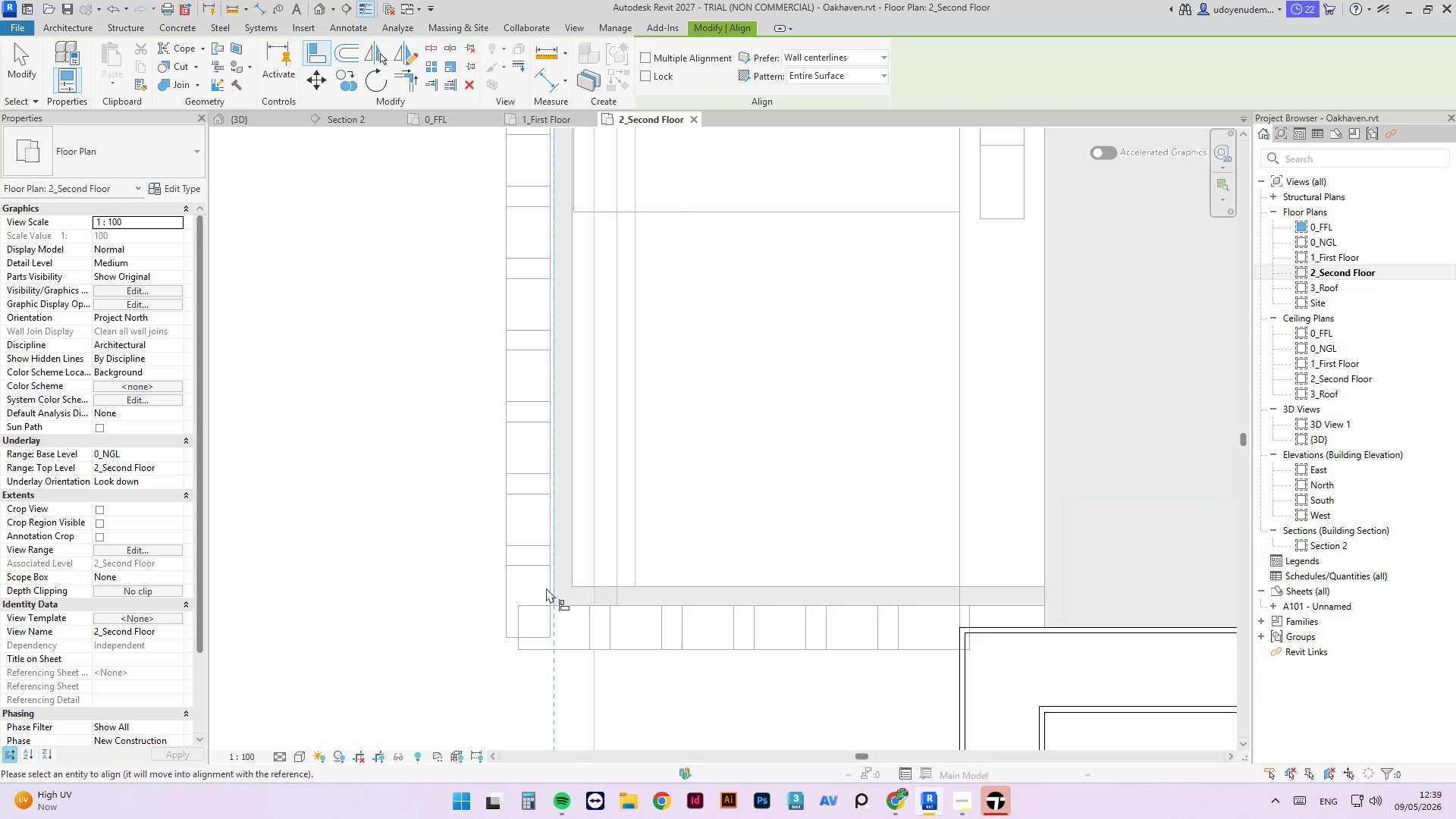 
scroll: coordinate [543, 586], scroll_direction: up, amount: 4.0
 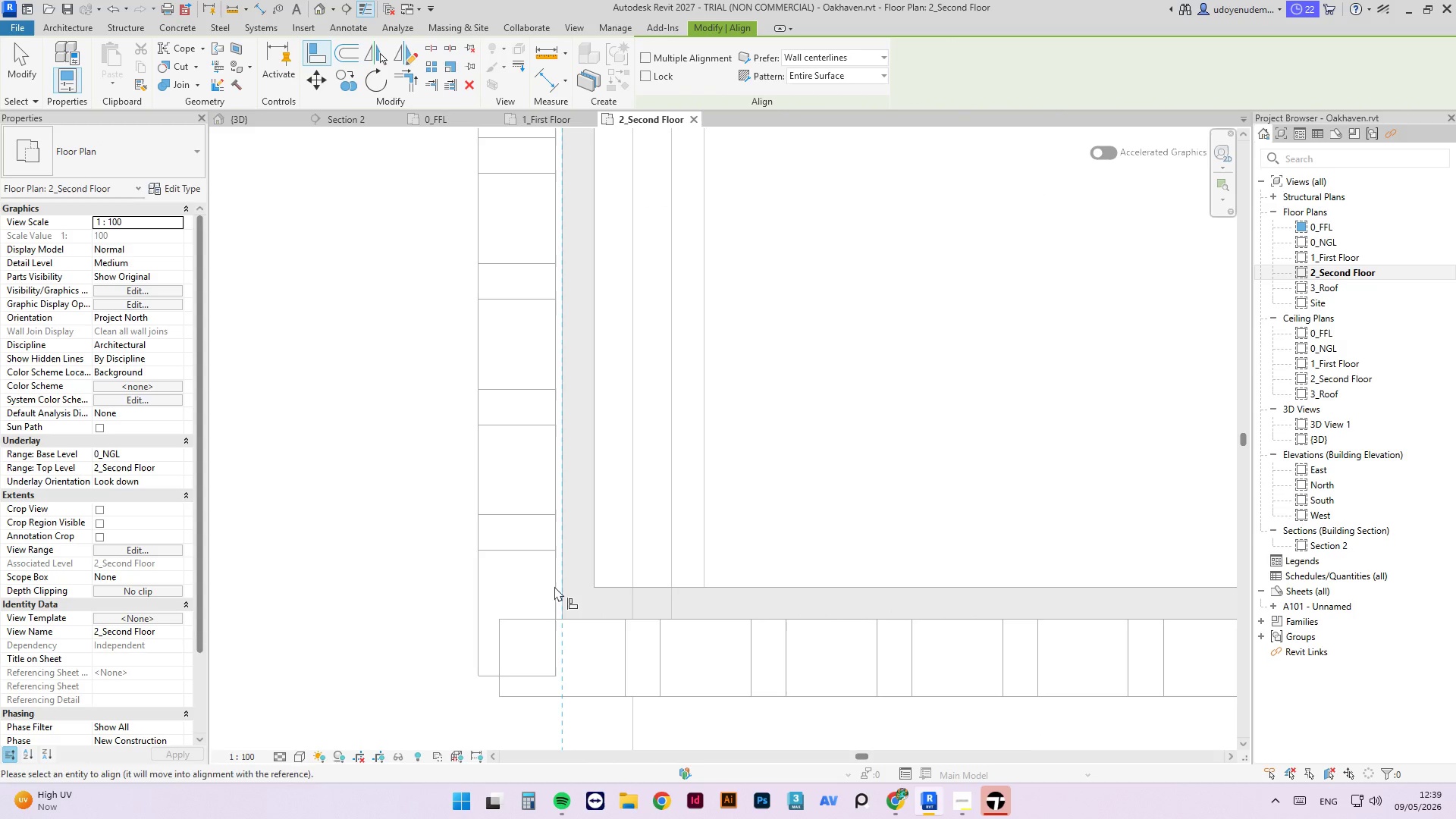 
key(Tab)
 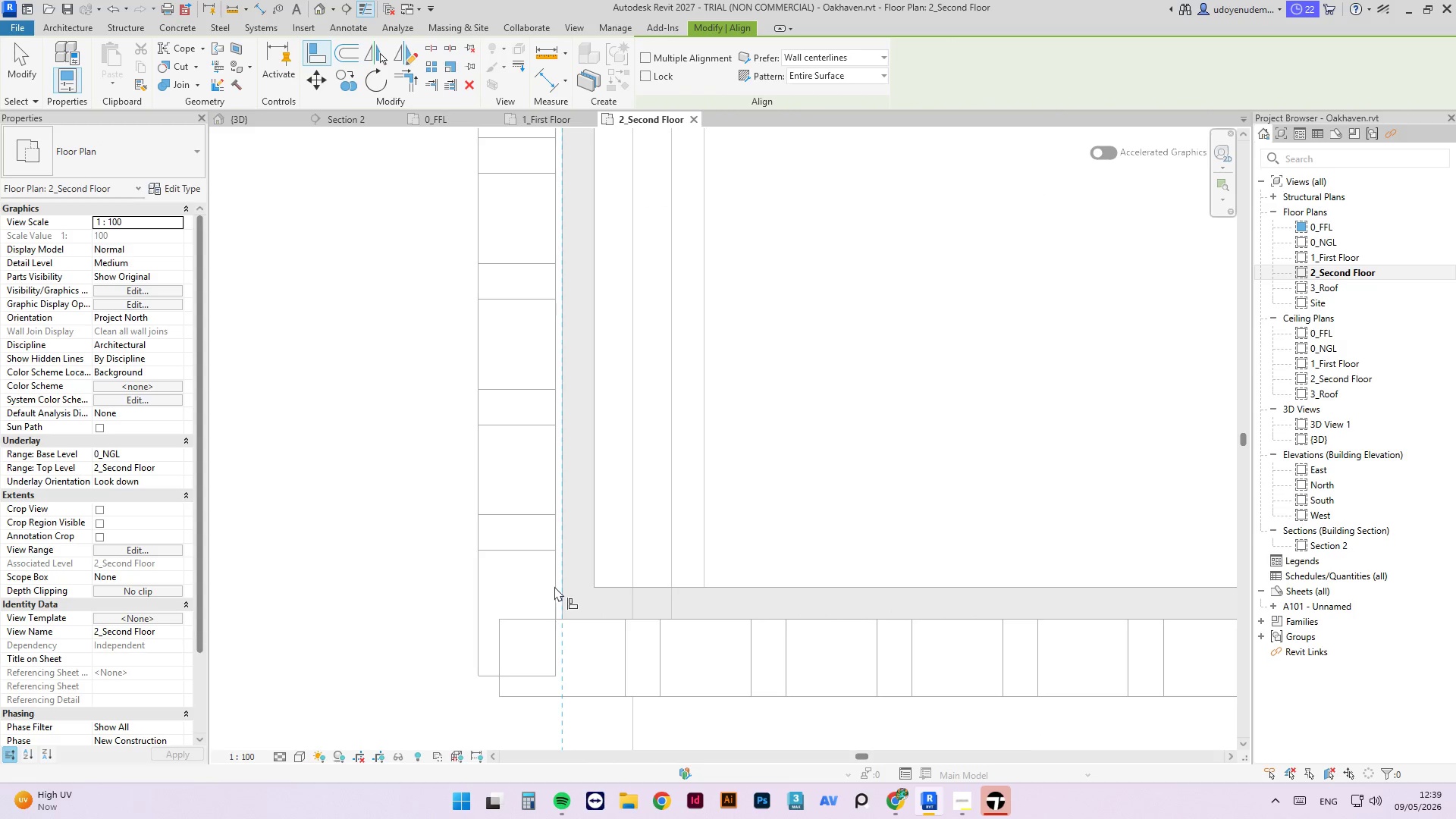 
key(Tab)
 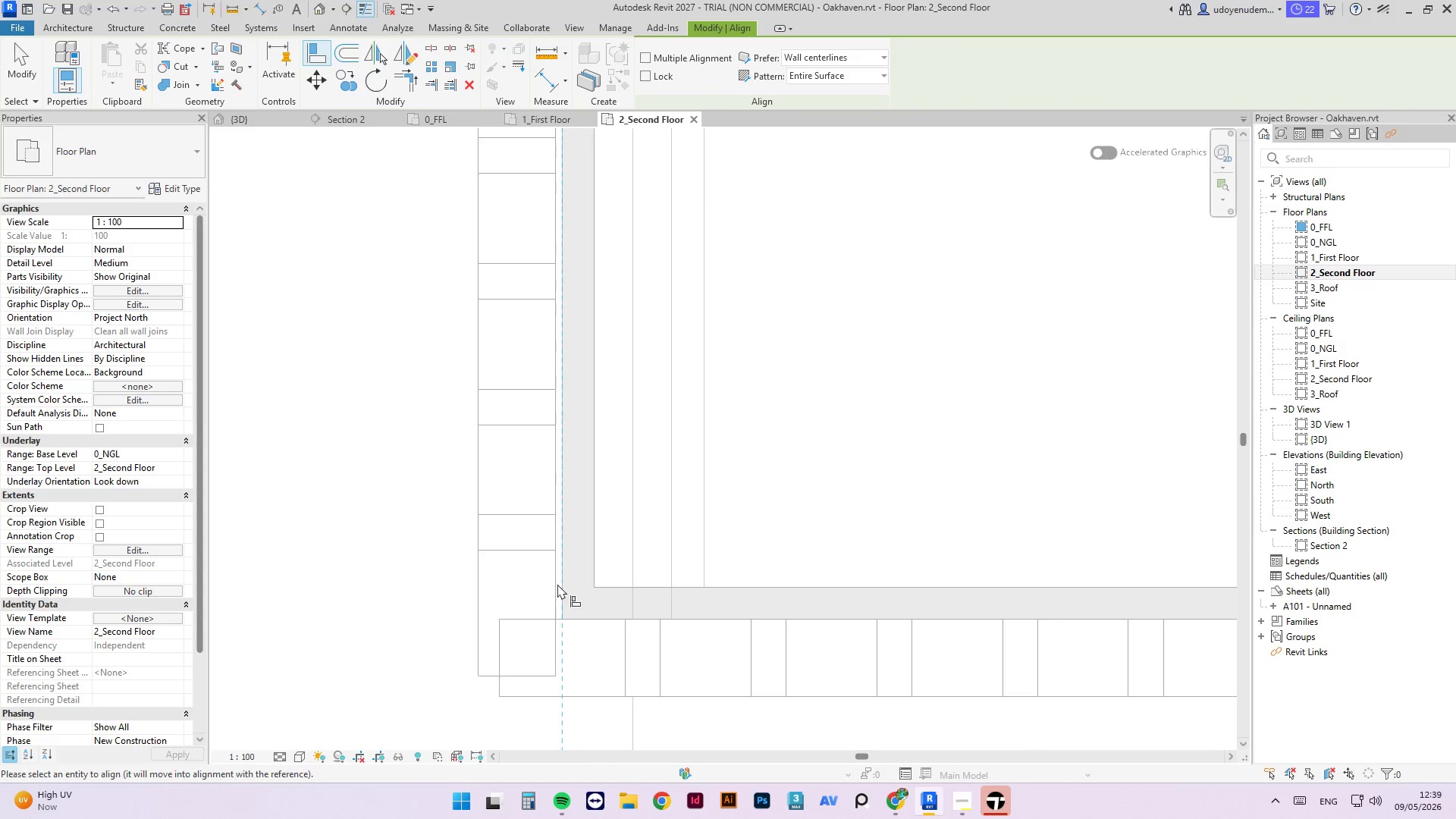 
key(Escape)
 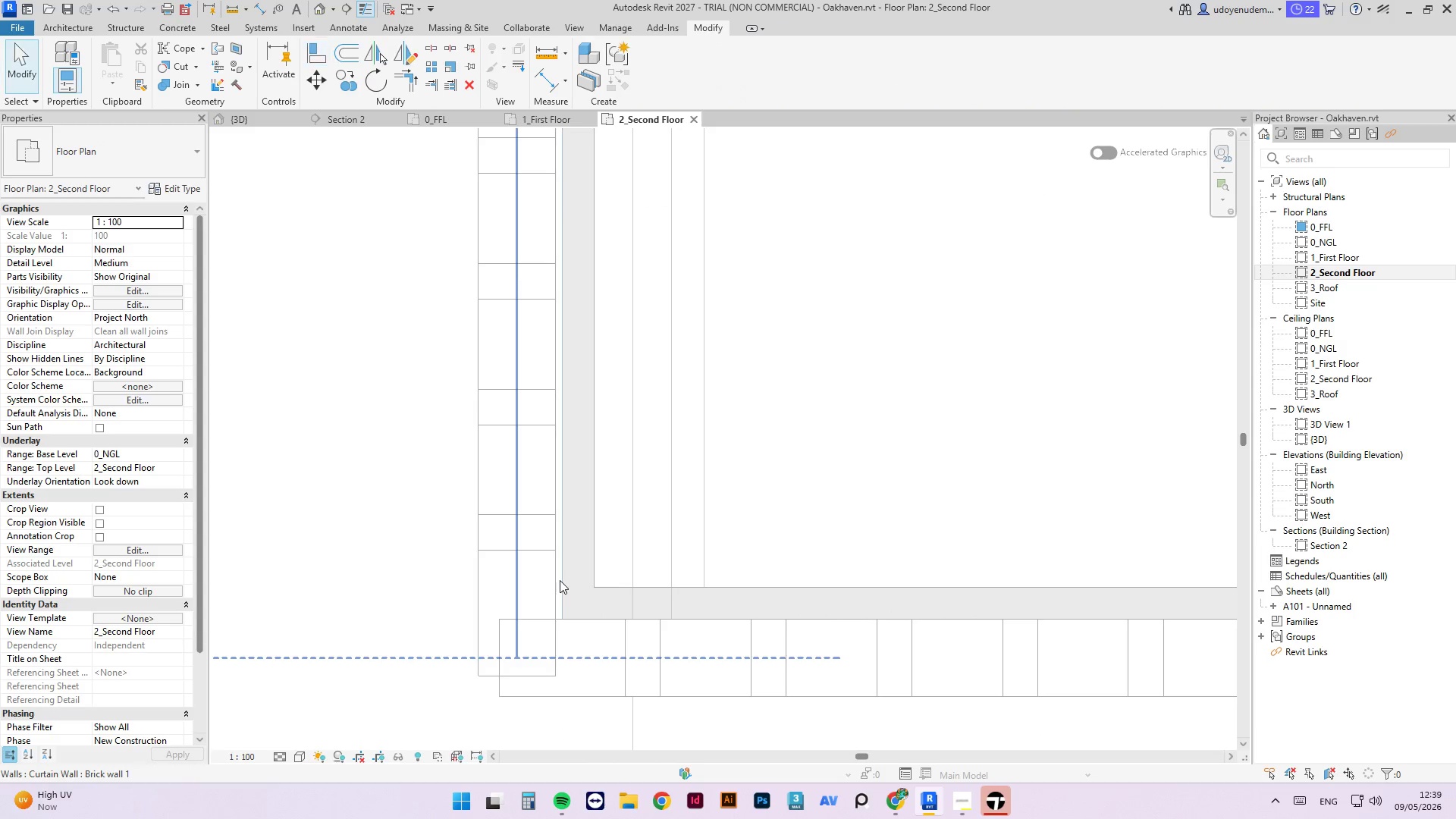 
key(Escape)
 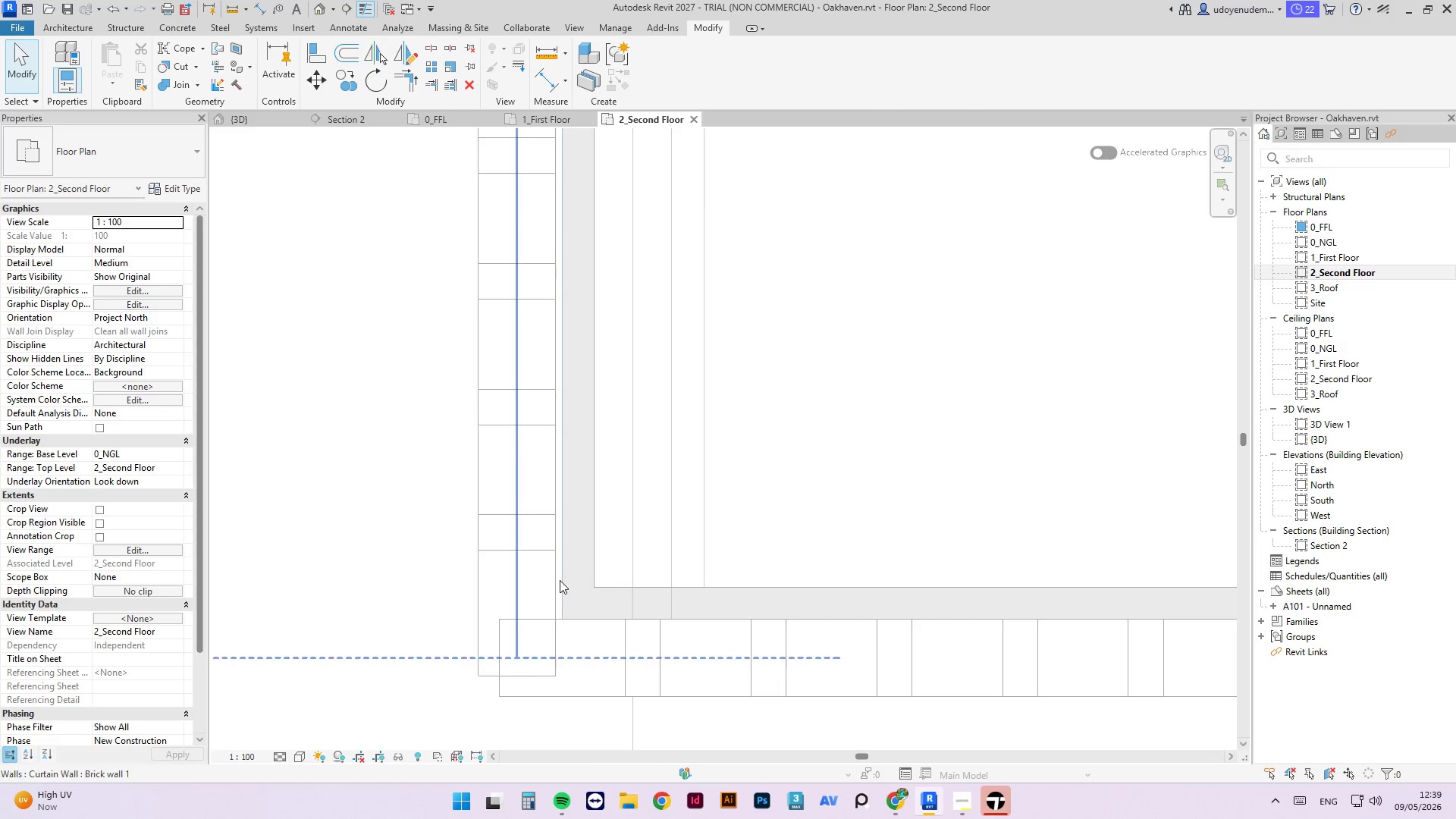 
key(Escape)
 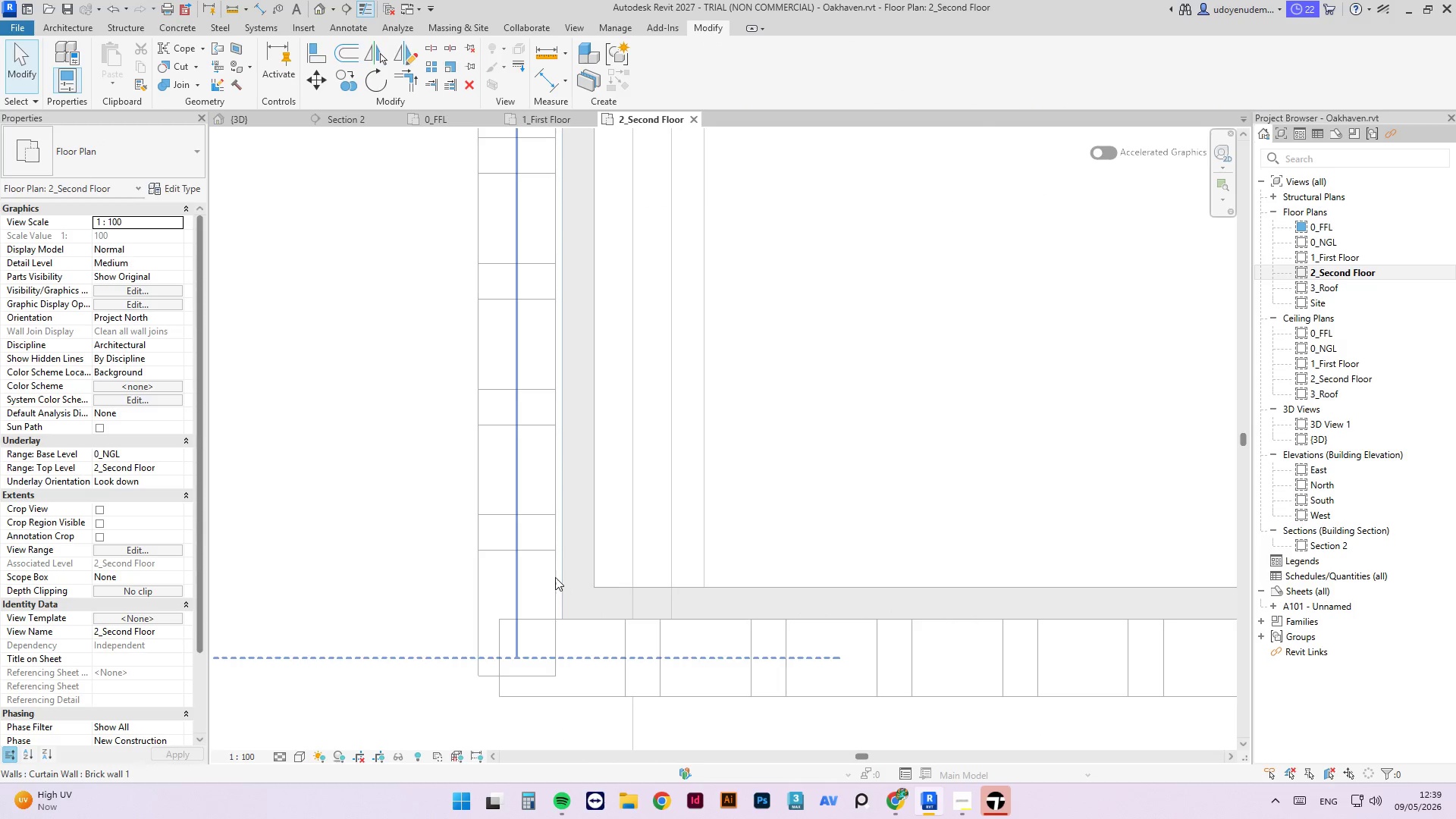 
key(Escape)
 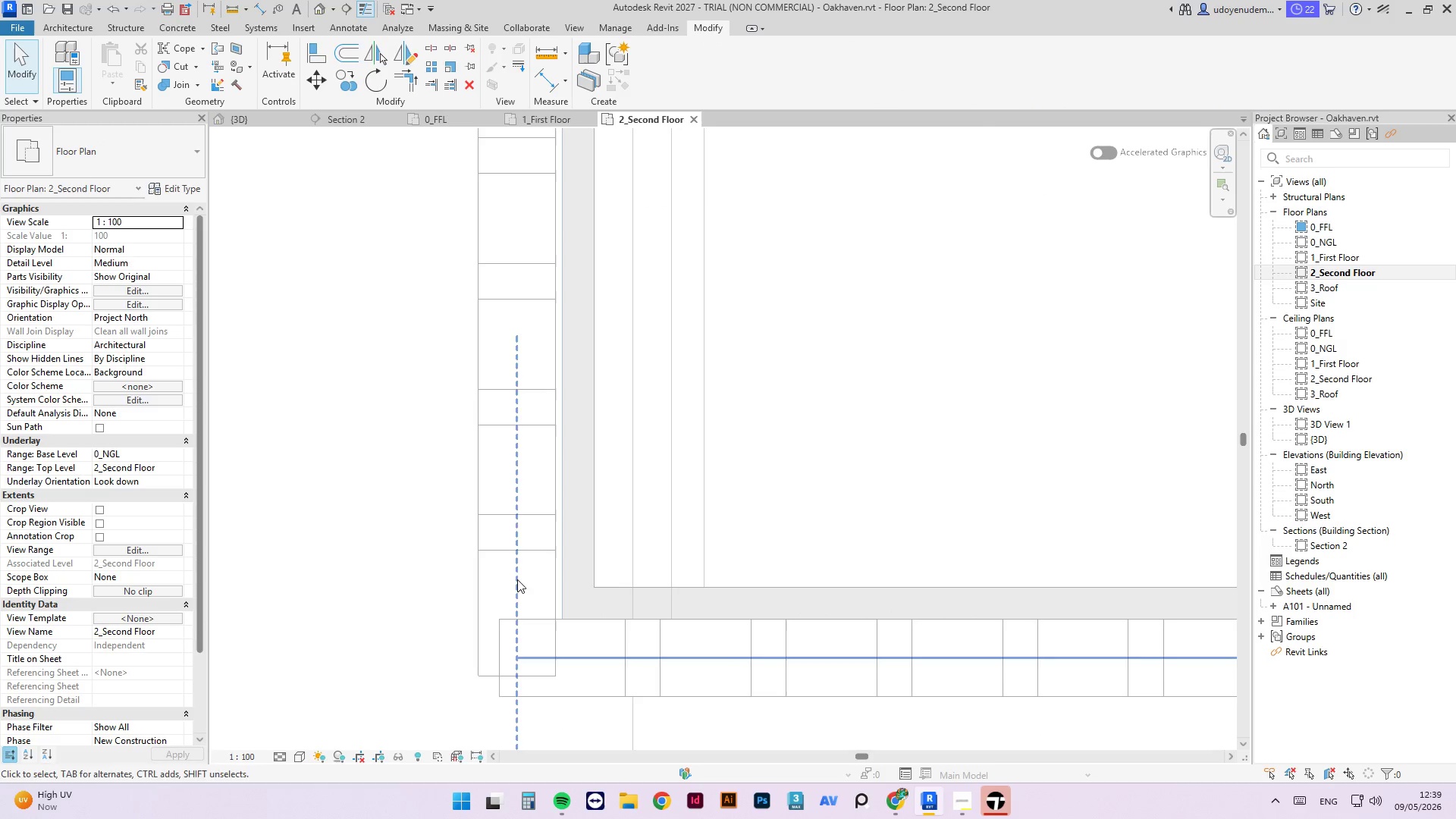 
key(Escape)
 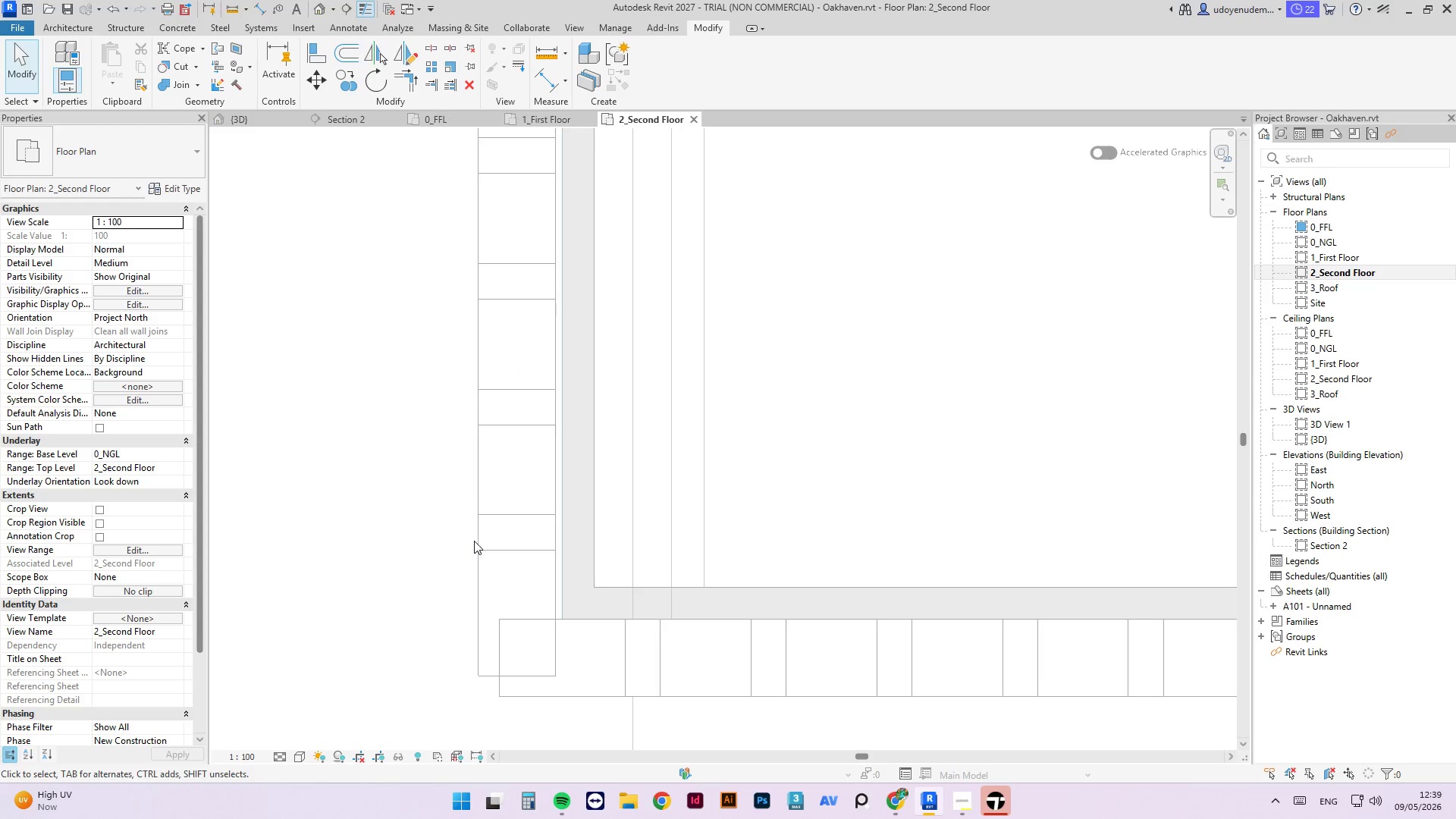 
left_click([475, 541])
 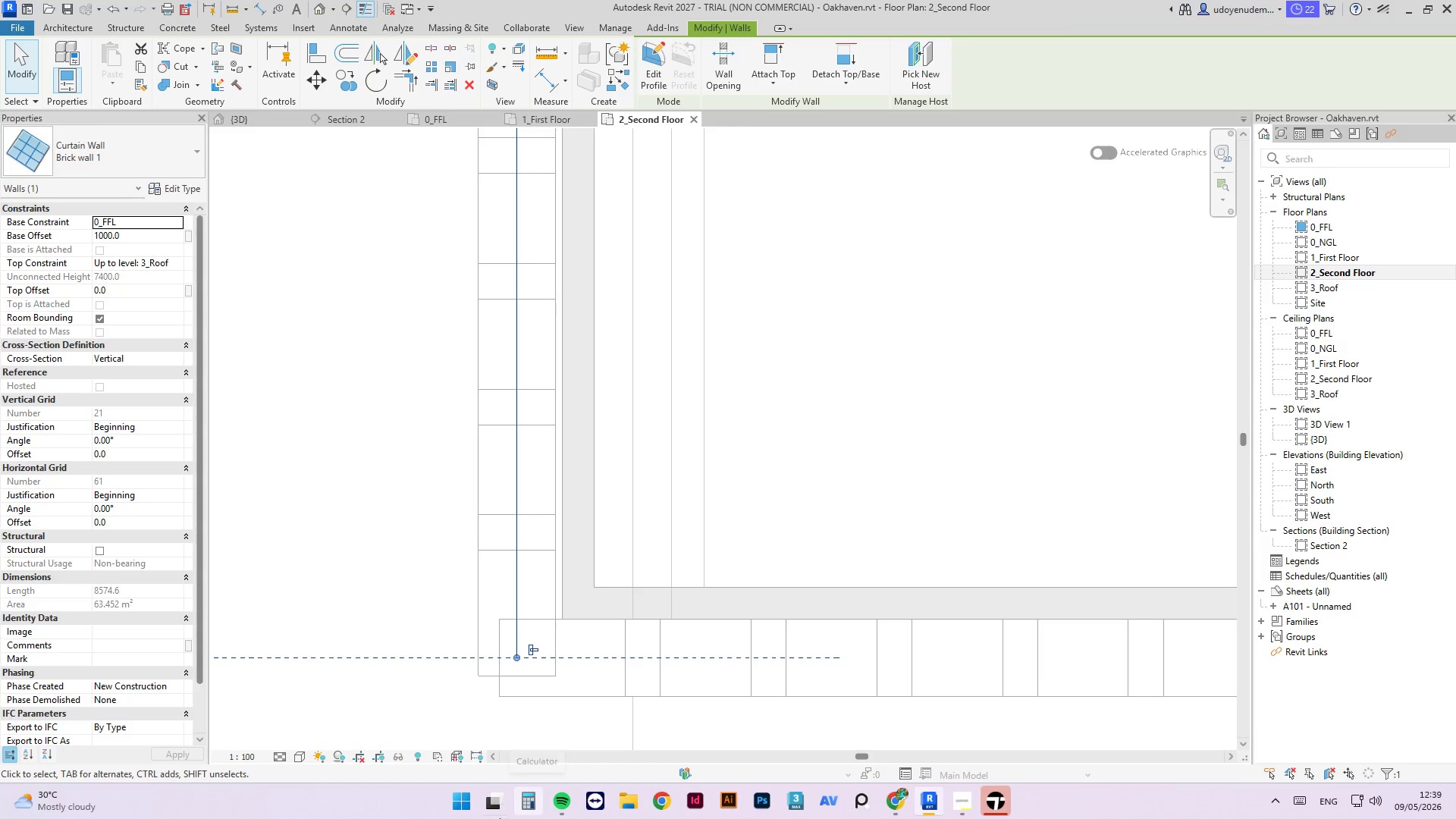 
key(ArrowRight)
 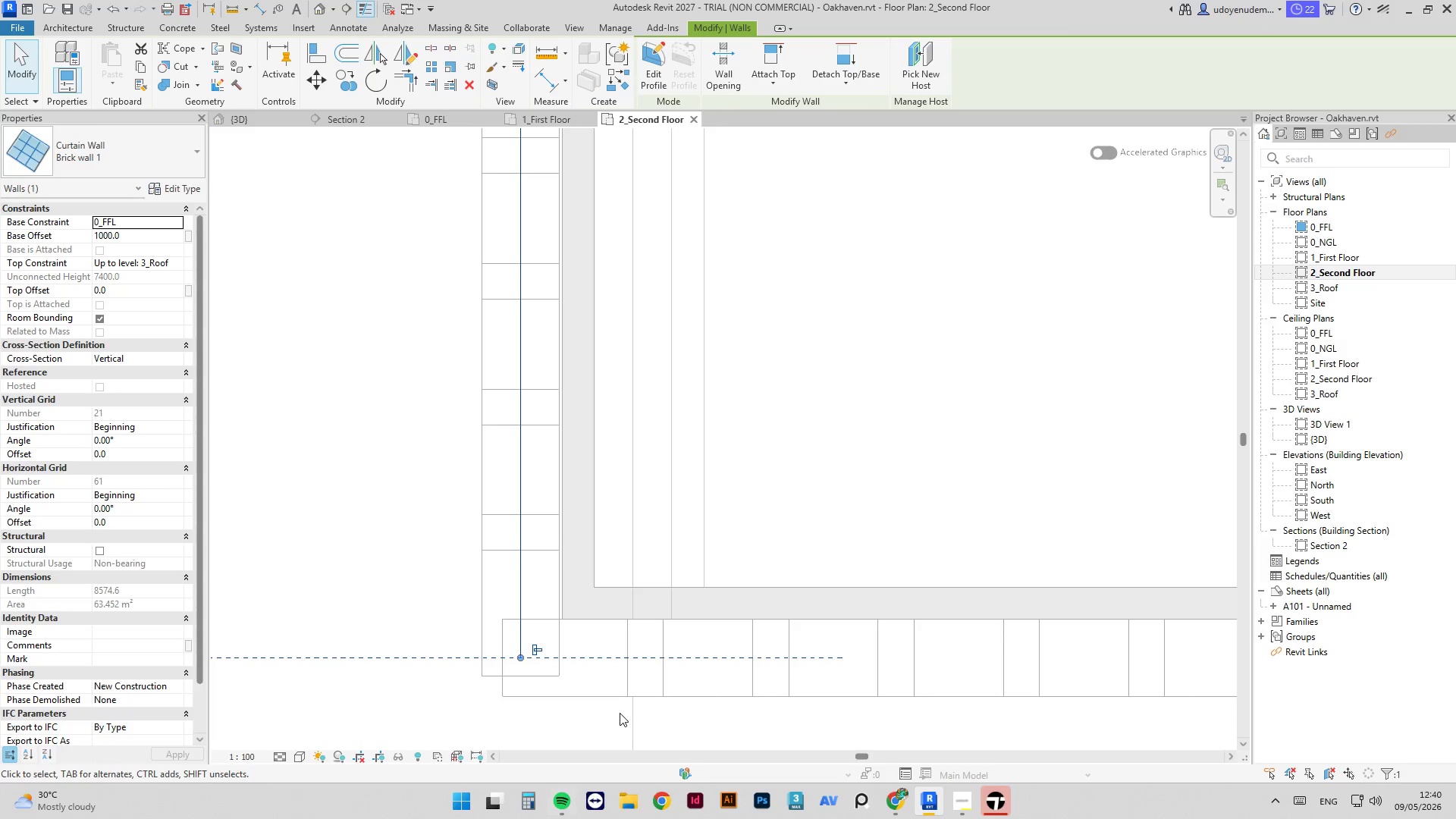 
wait(5.51)
 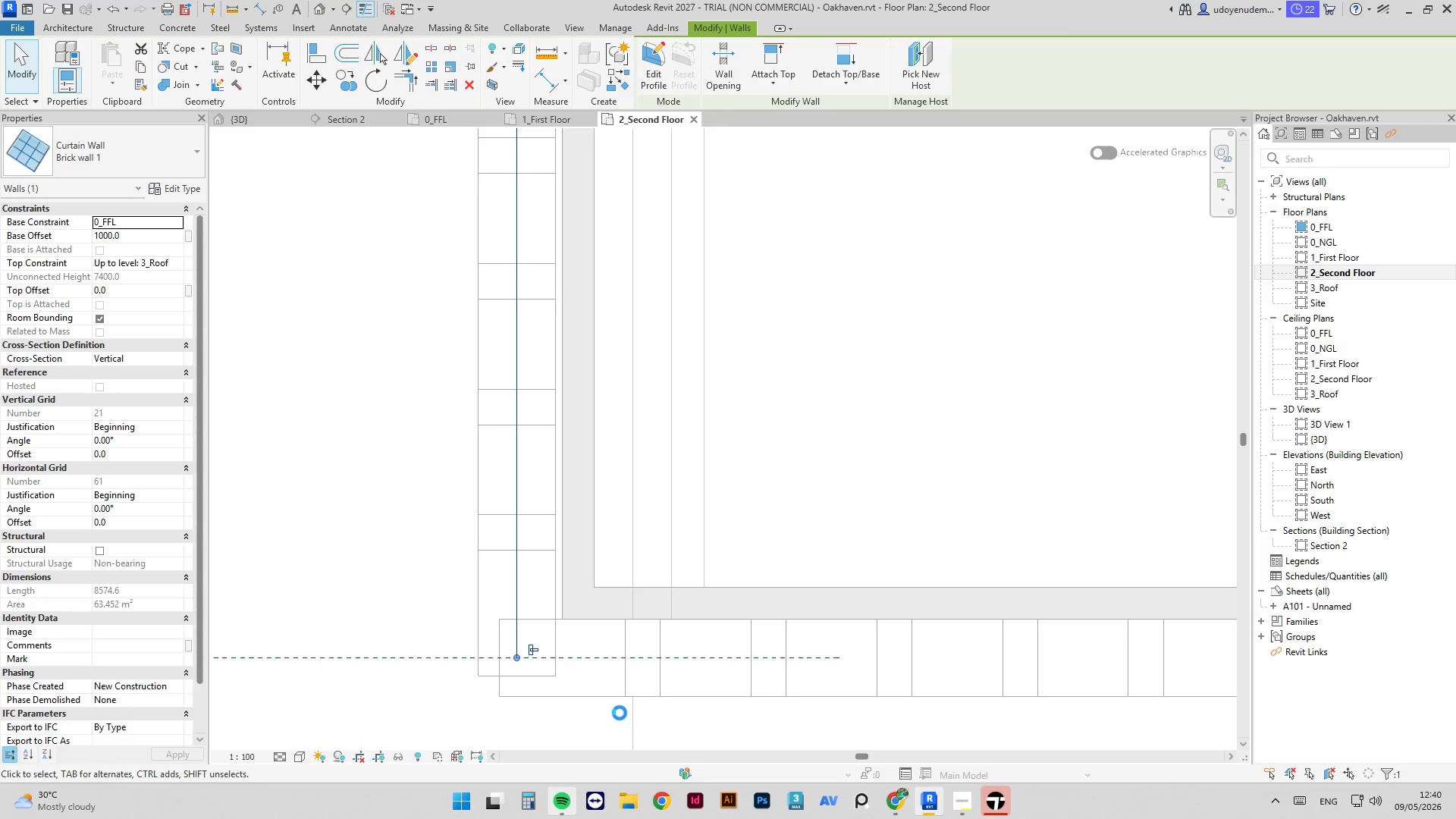 
scroll: coordinate [599, 708], scroll_direction: down, amount: 14.0
 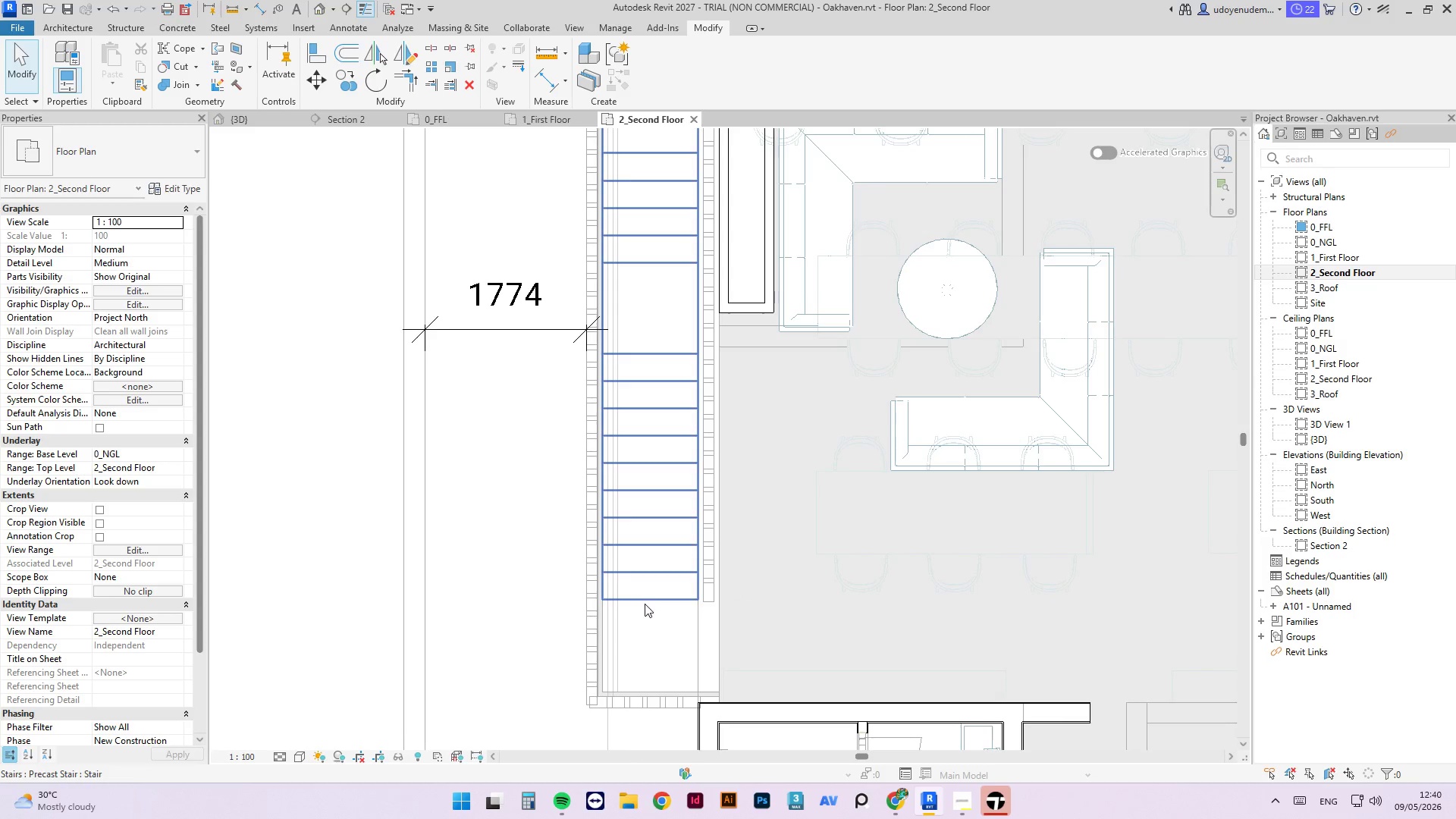 
left_click([651, 598])
 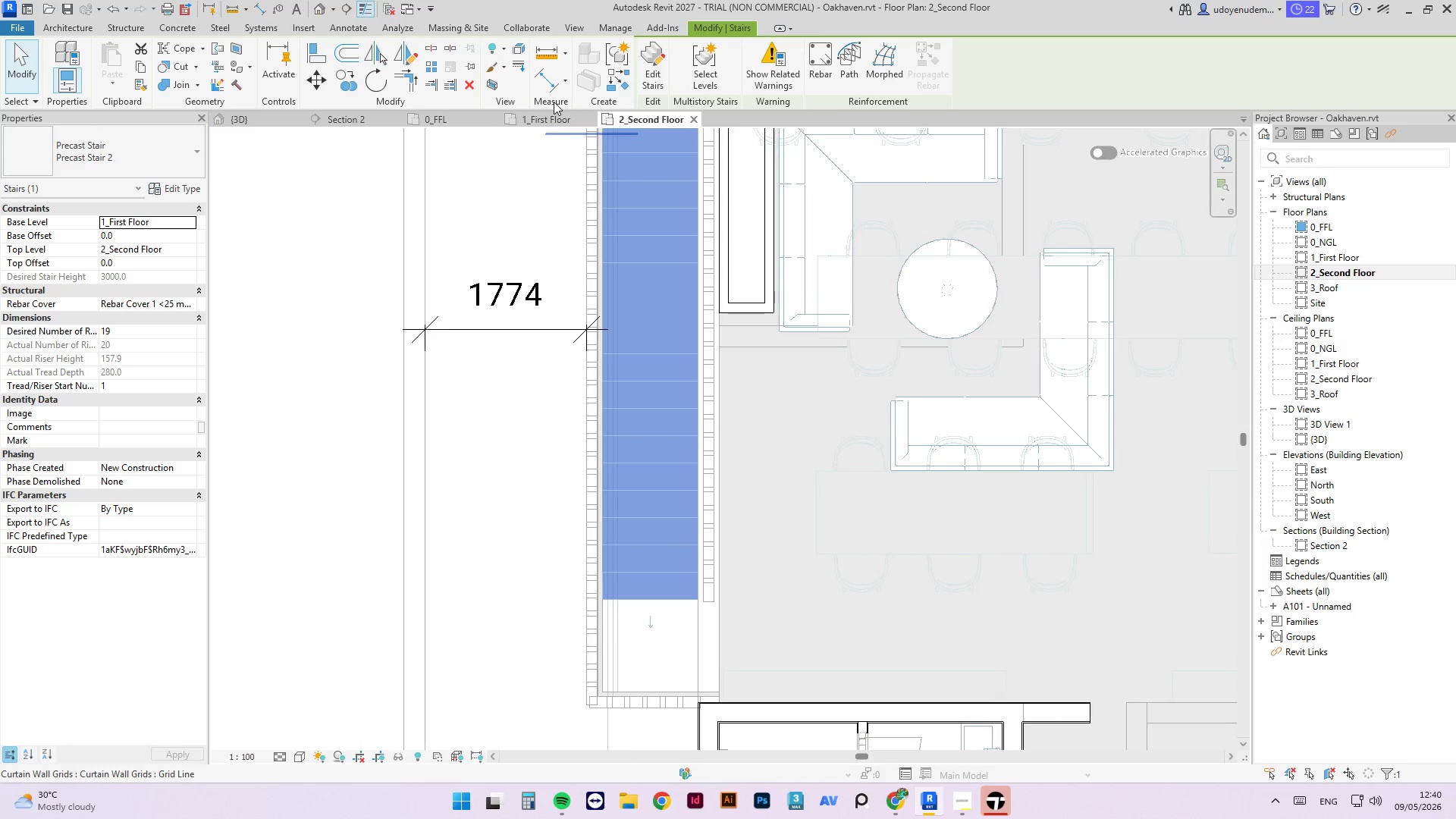 
left_click([554, 118])
 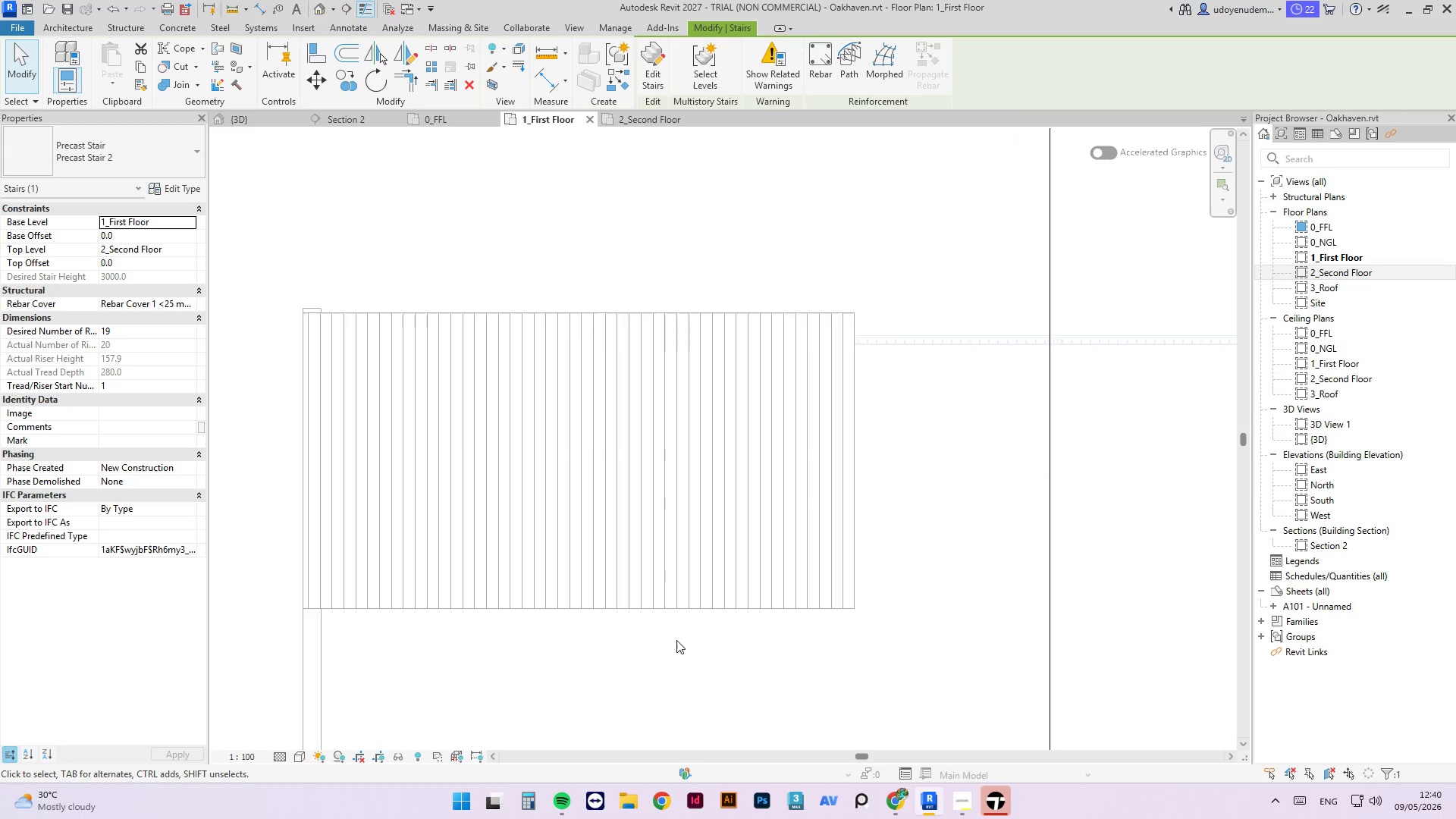 
scroll: coordinate [652, 485], scroll_direction: down, amount: 8.0
 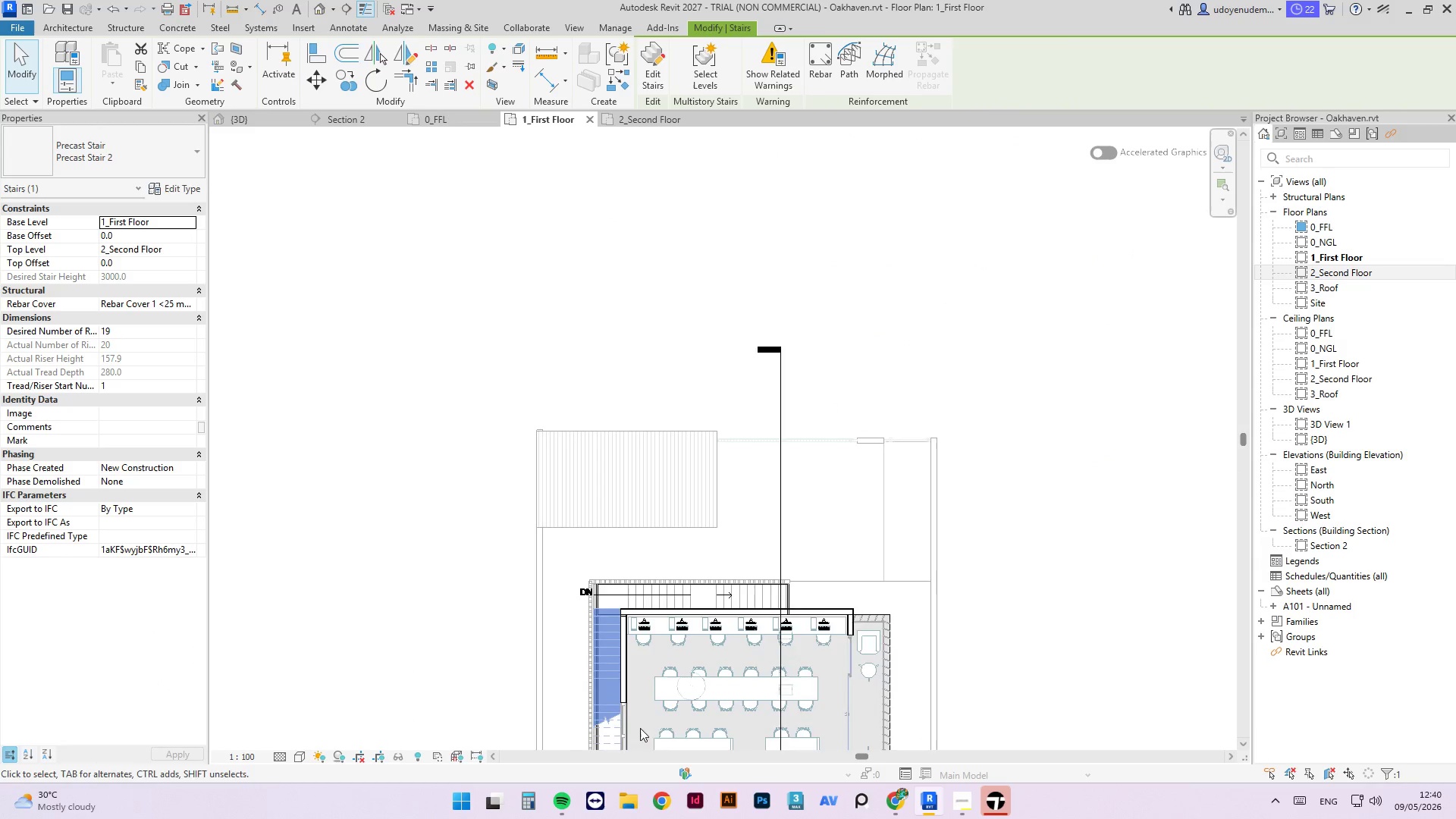 
scroll: coordinate [625, 666], scroll_direction: up, amount: 16.0
 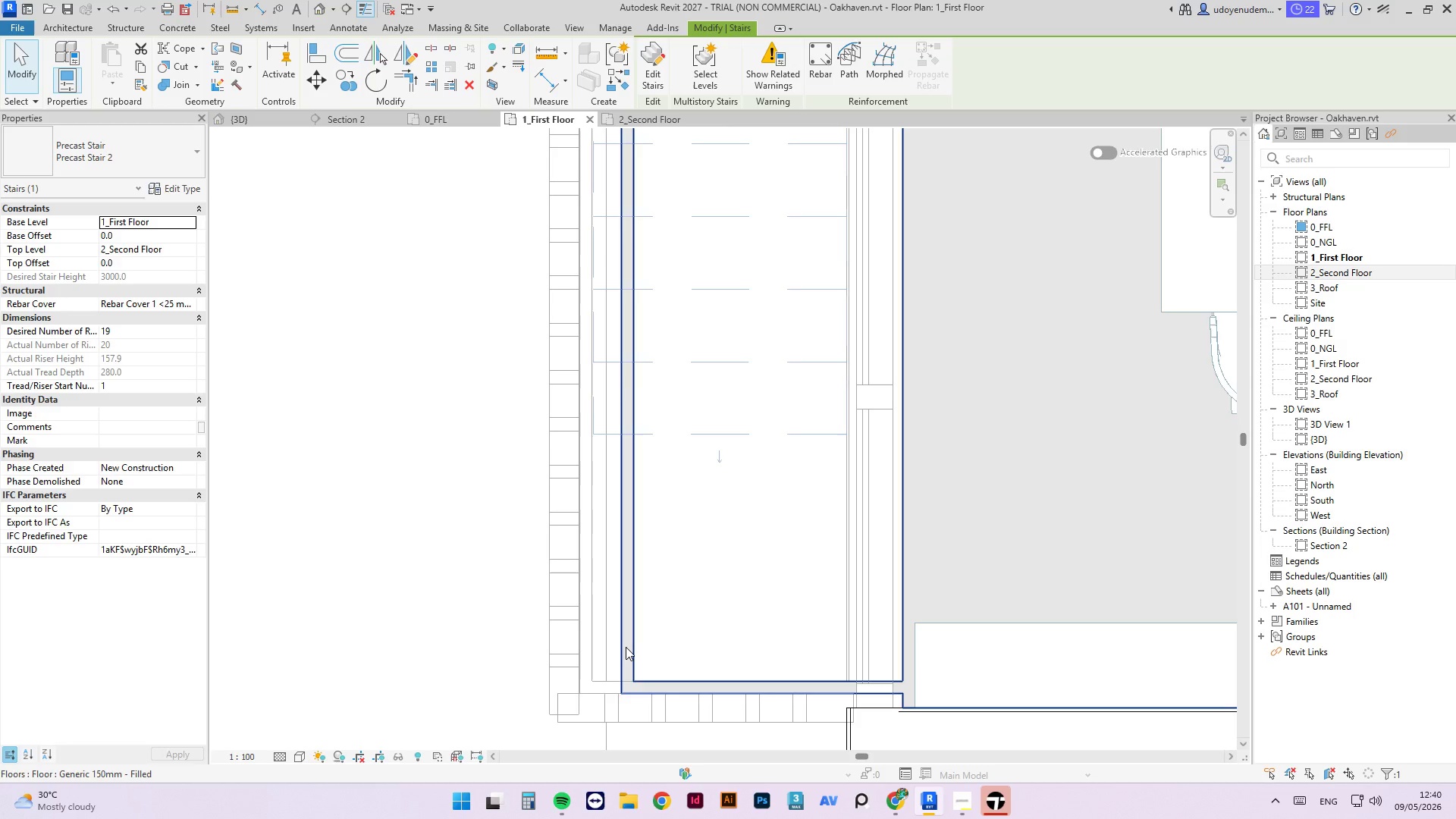 
left_click_drag(start_coordinate=[626, 647], to_coordinate=[654, 49])
 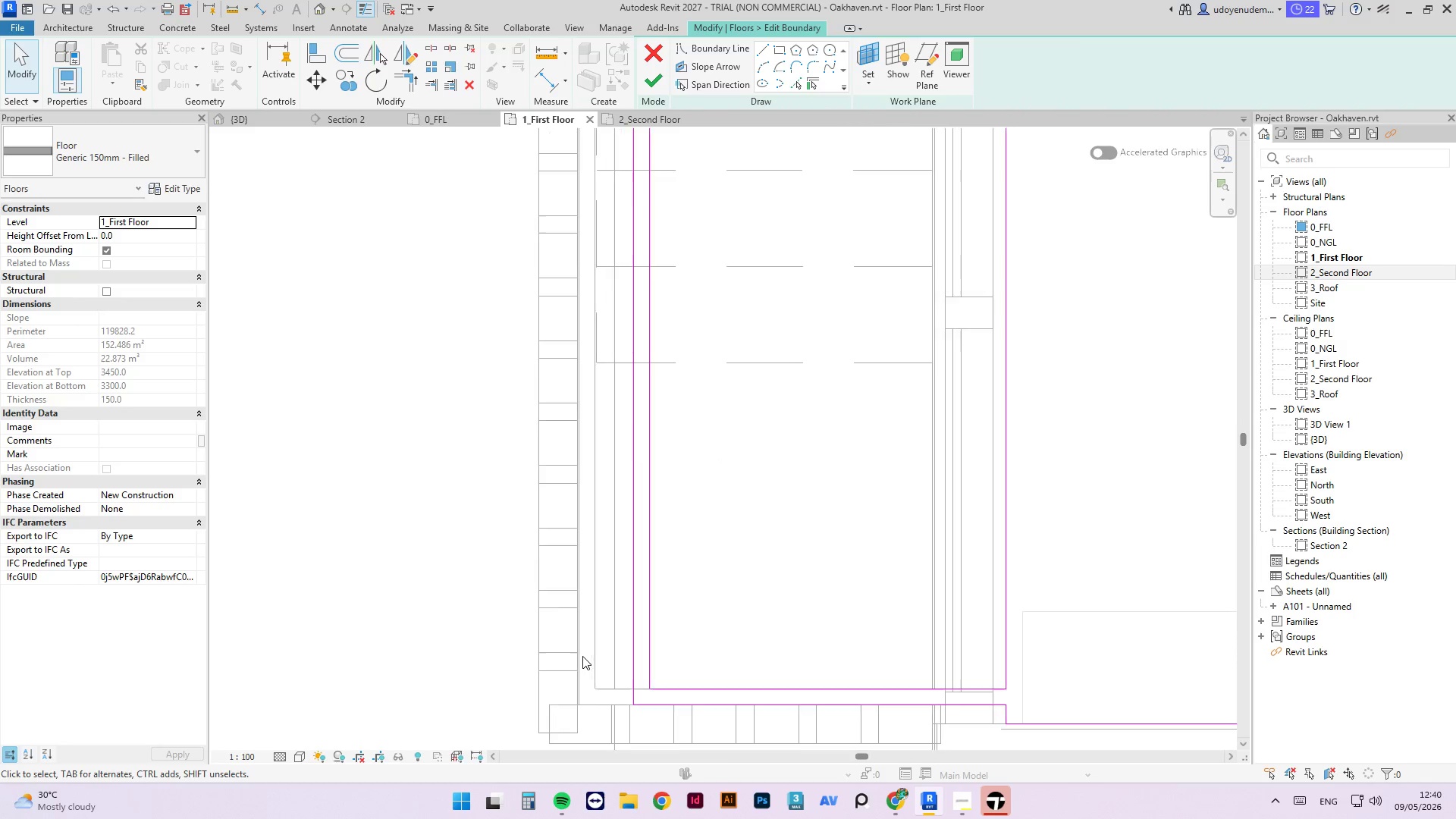 
left_click([654, 49])
 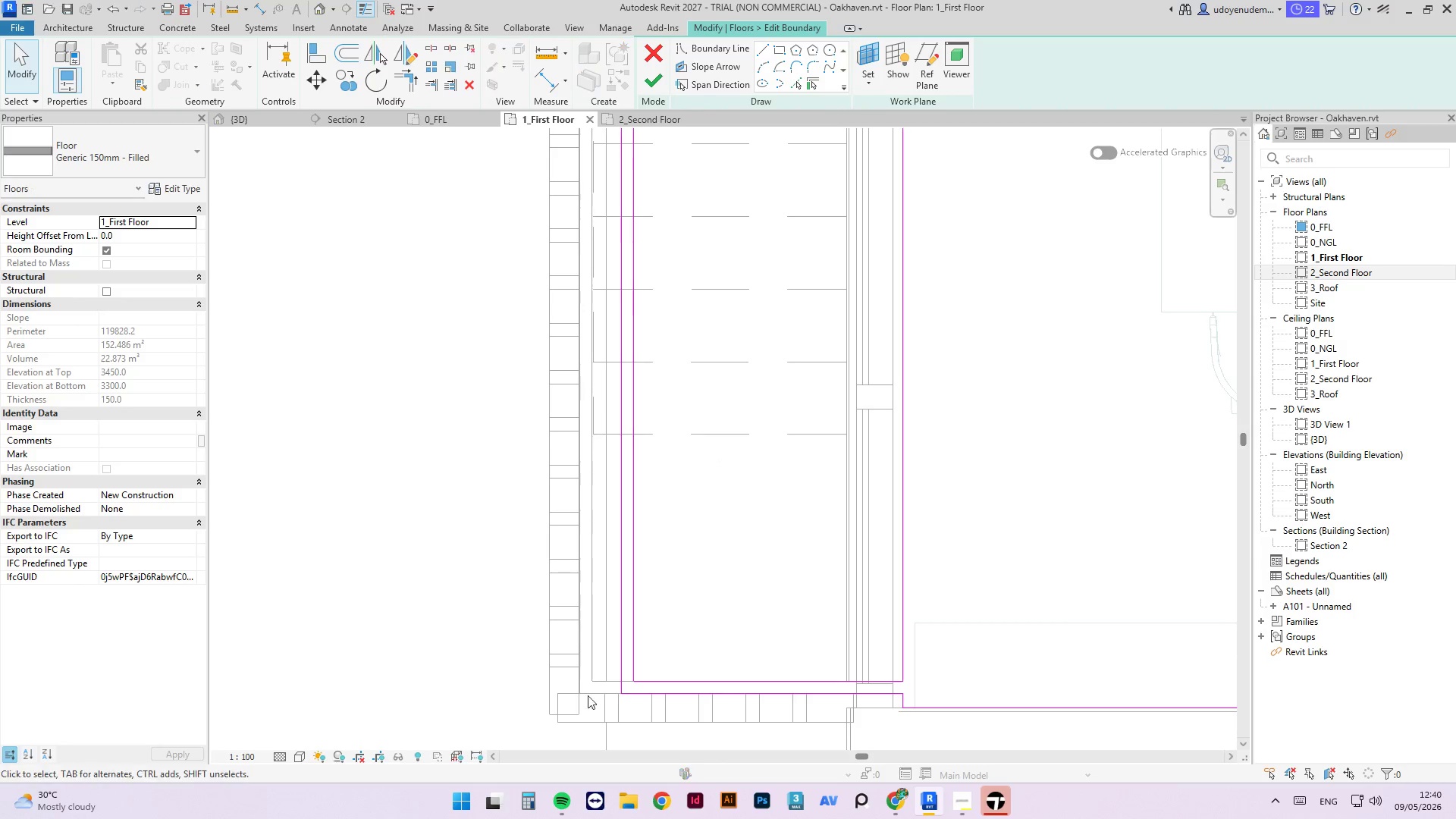 
left_click_drag(start_coordinate=[679, 590], to_coordinate=[609, 641])
 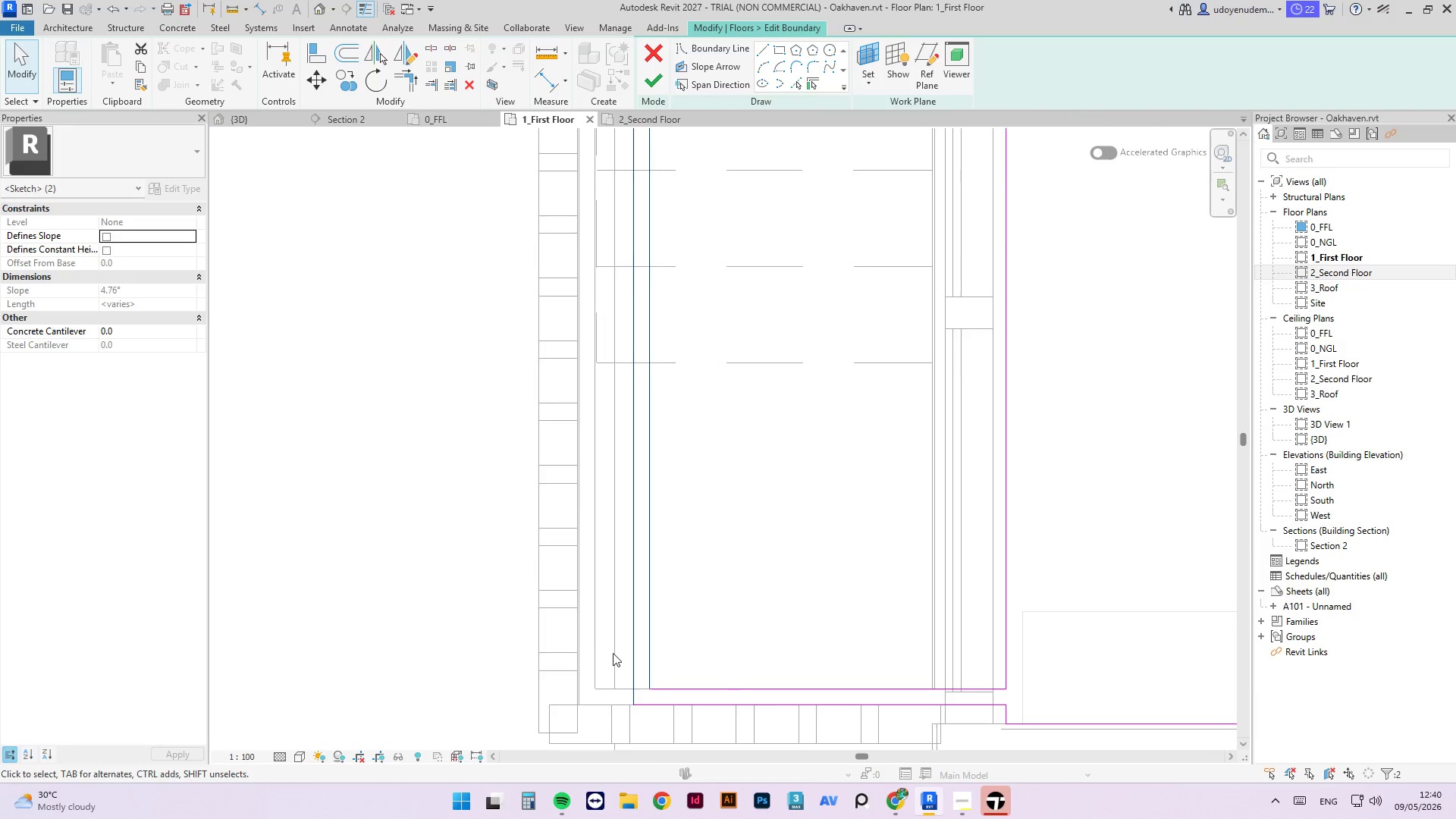 
scroll: coordinate [582, 657], scroll_direction: up, amount: 2.0
 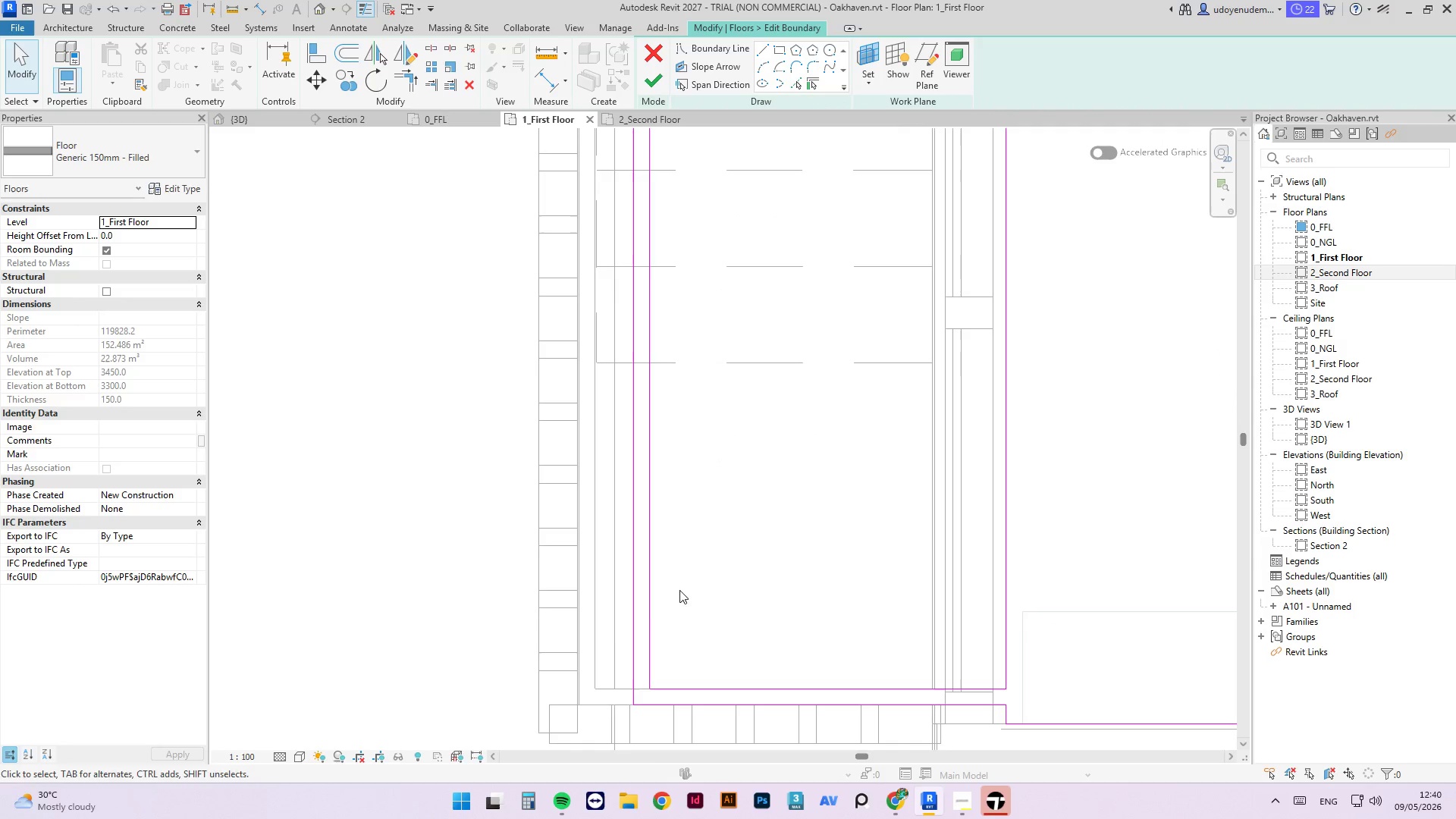 
left_click_drag(start_coordinate=[664, 647], to_coordinate=[522, 657])
 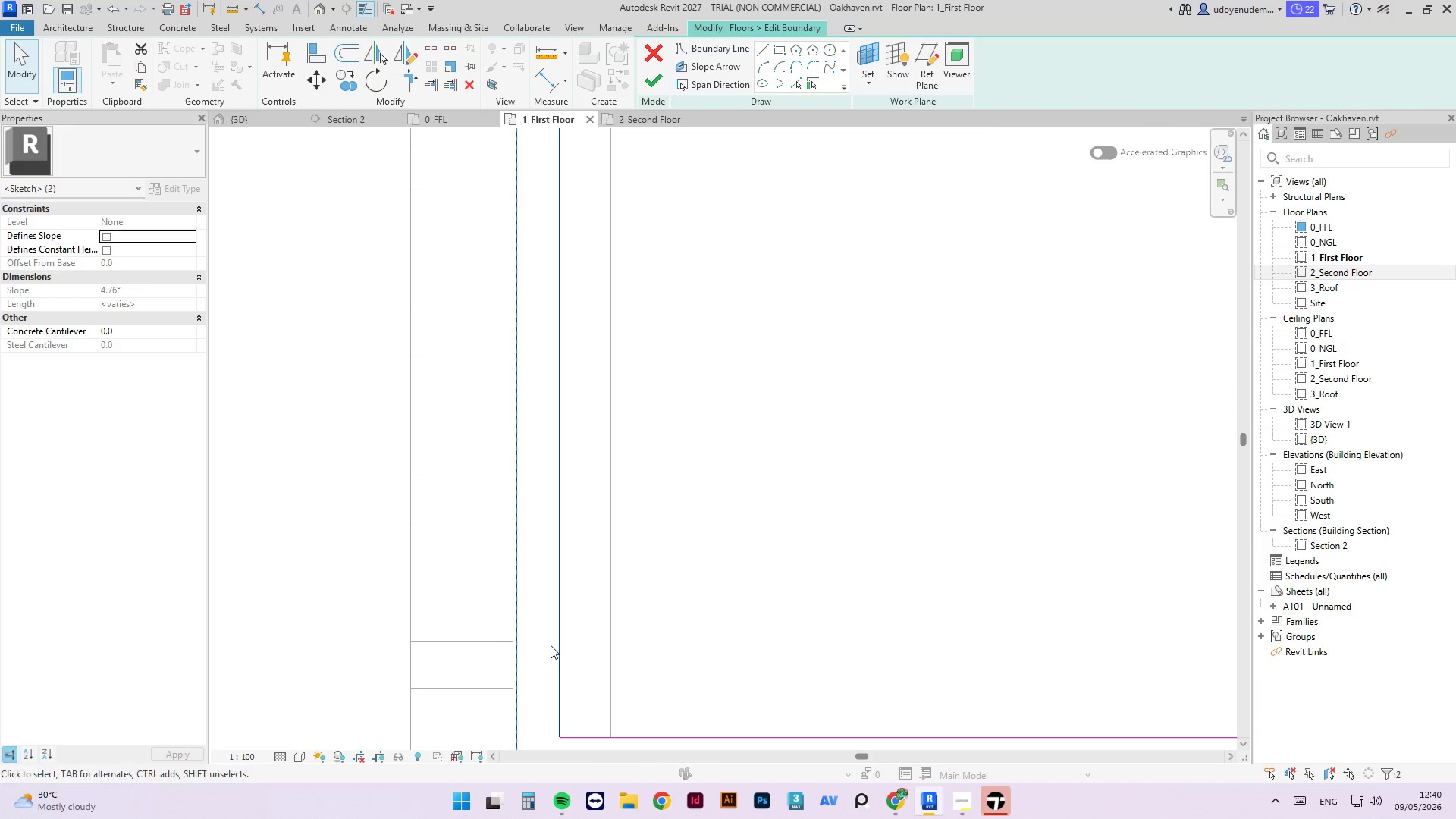 
scroll: coordinate [625, 661], scroll_direction: up, amount: 7.0
 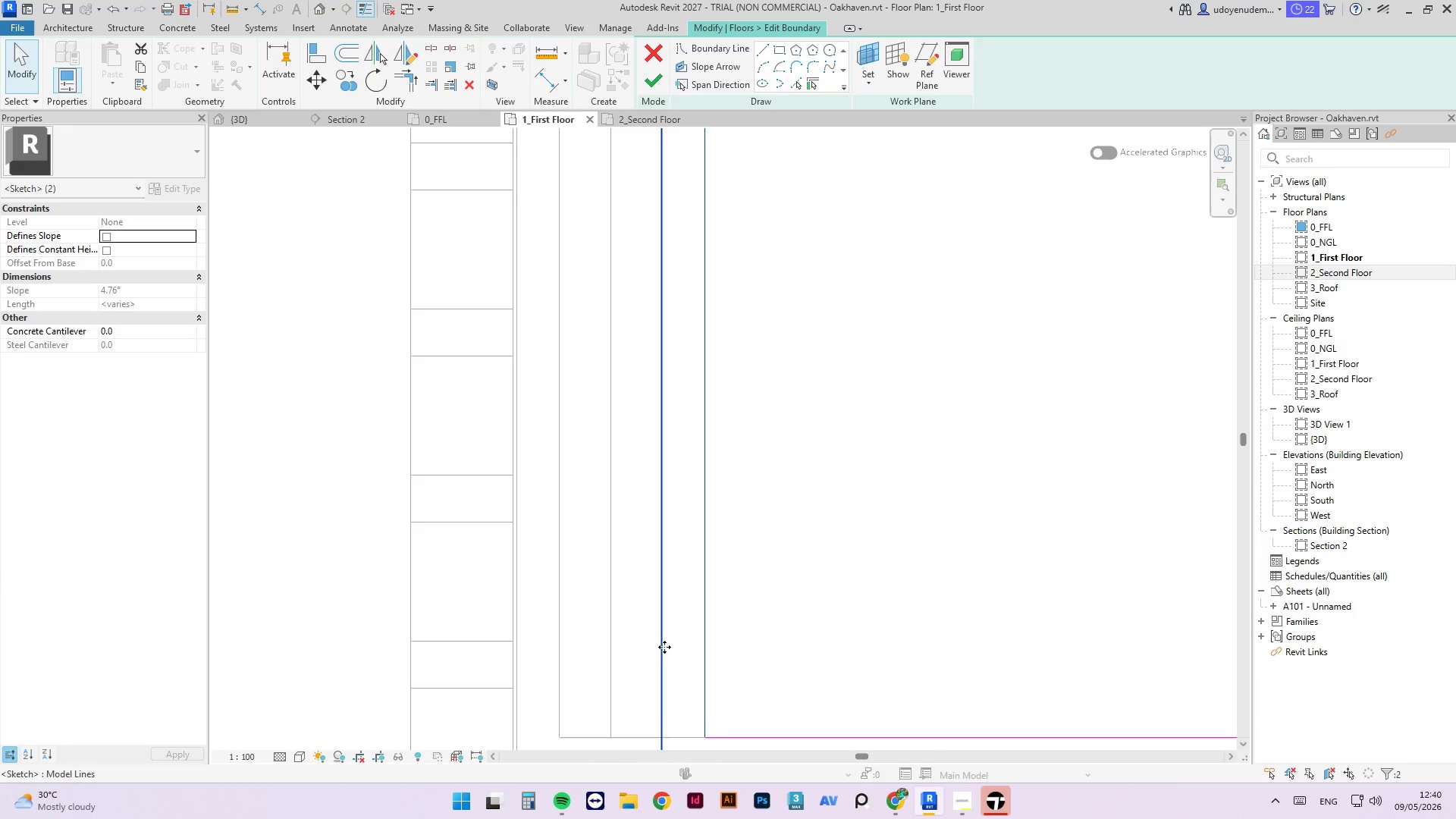 
scroll: coordinate [591, 637], scroll_direction: down, amount: 11.0
 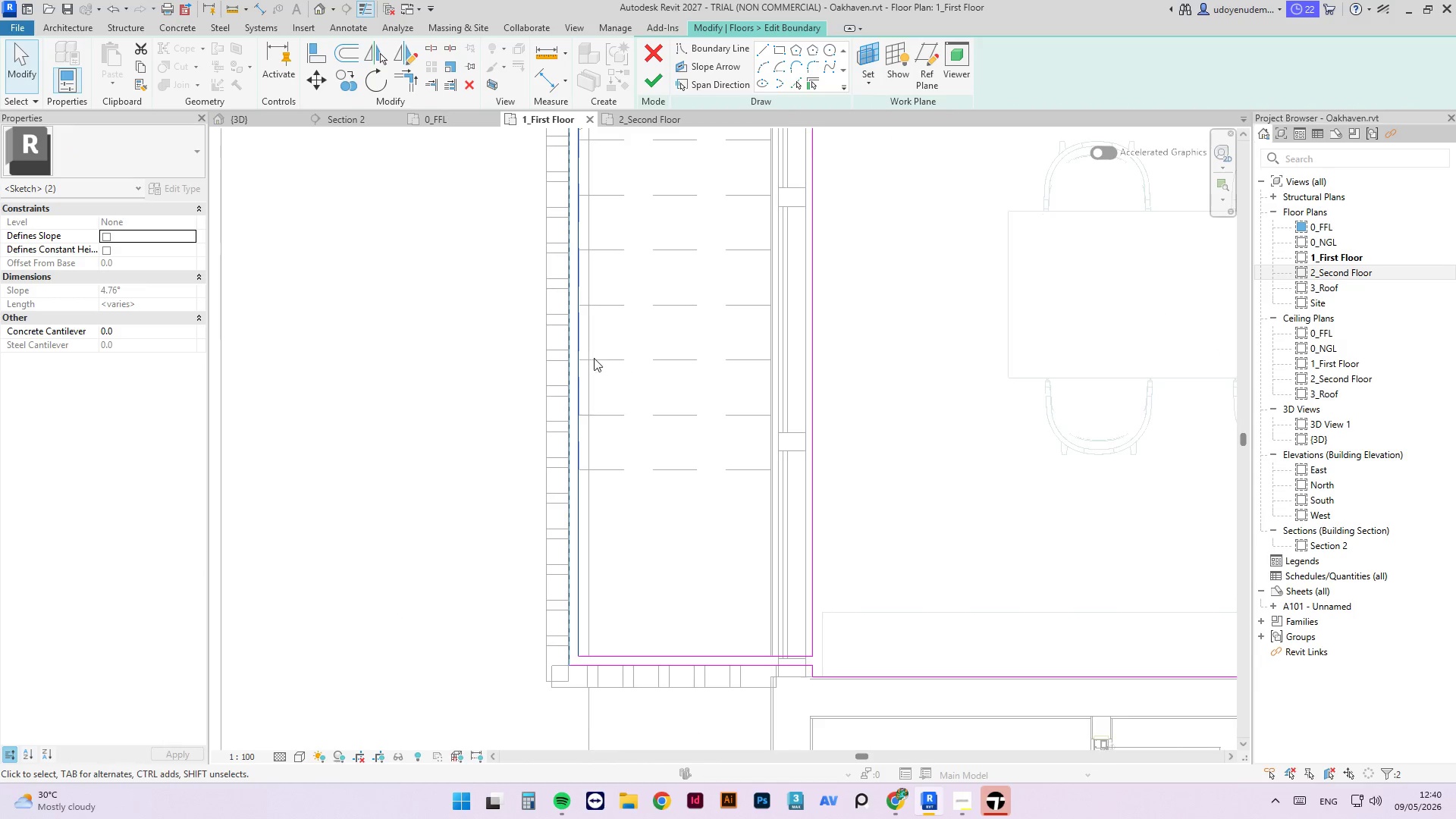 
scroll: coordinate [594, 372], scroll_direction: up, amount: 2.0
 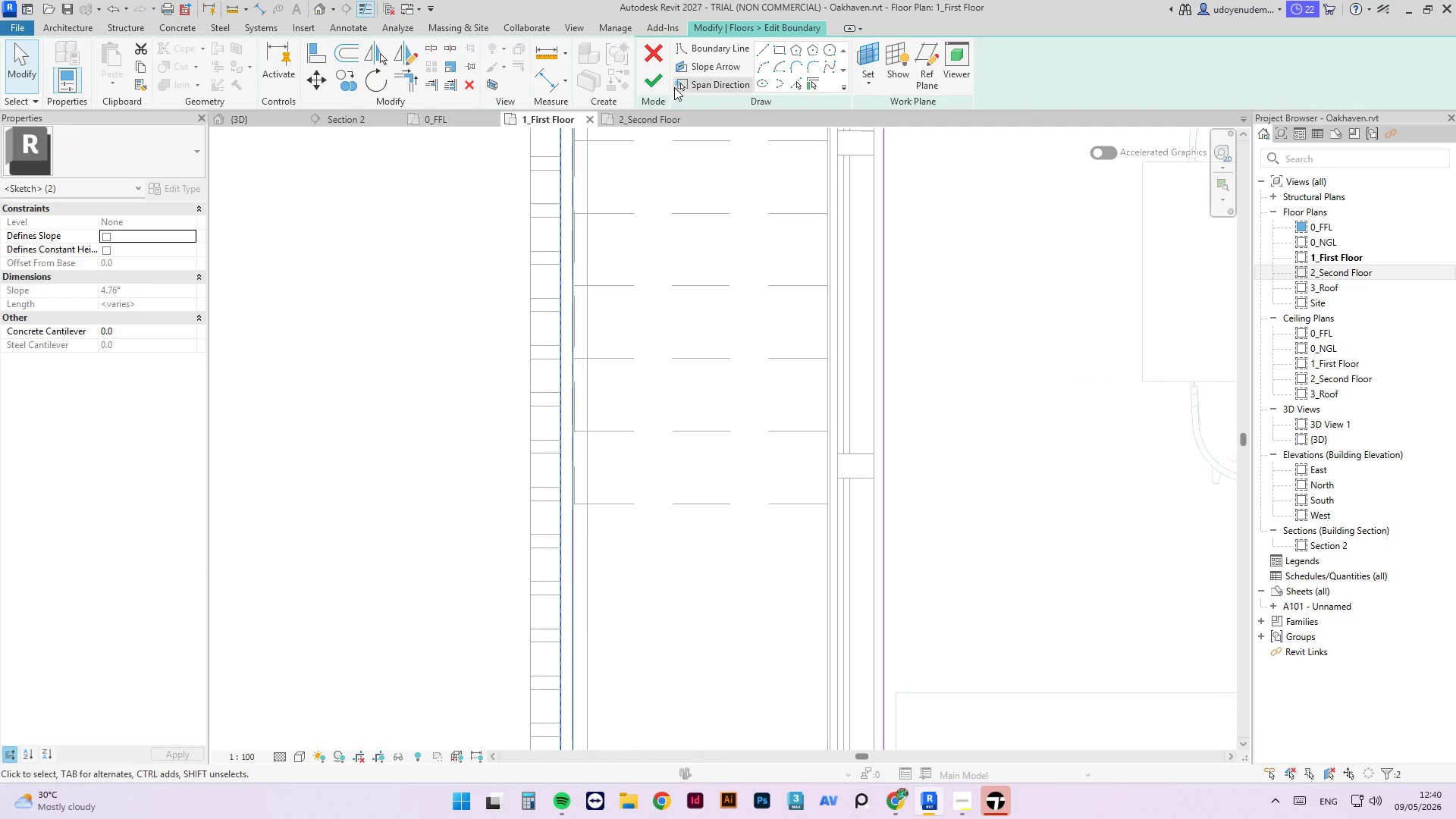 
left_click([661, 80])
 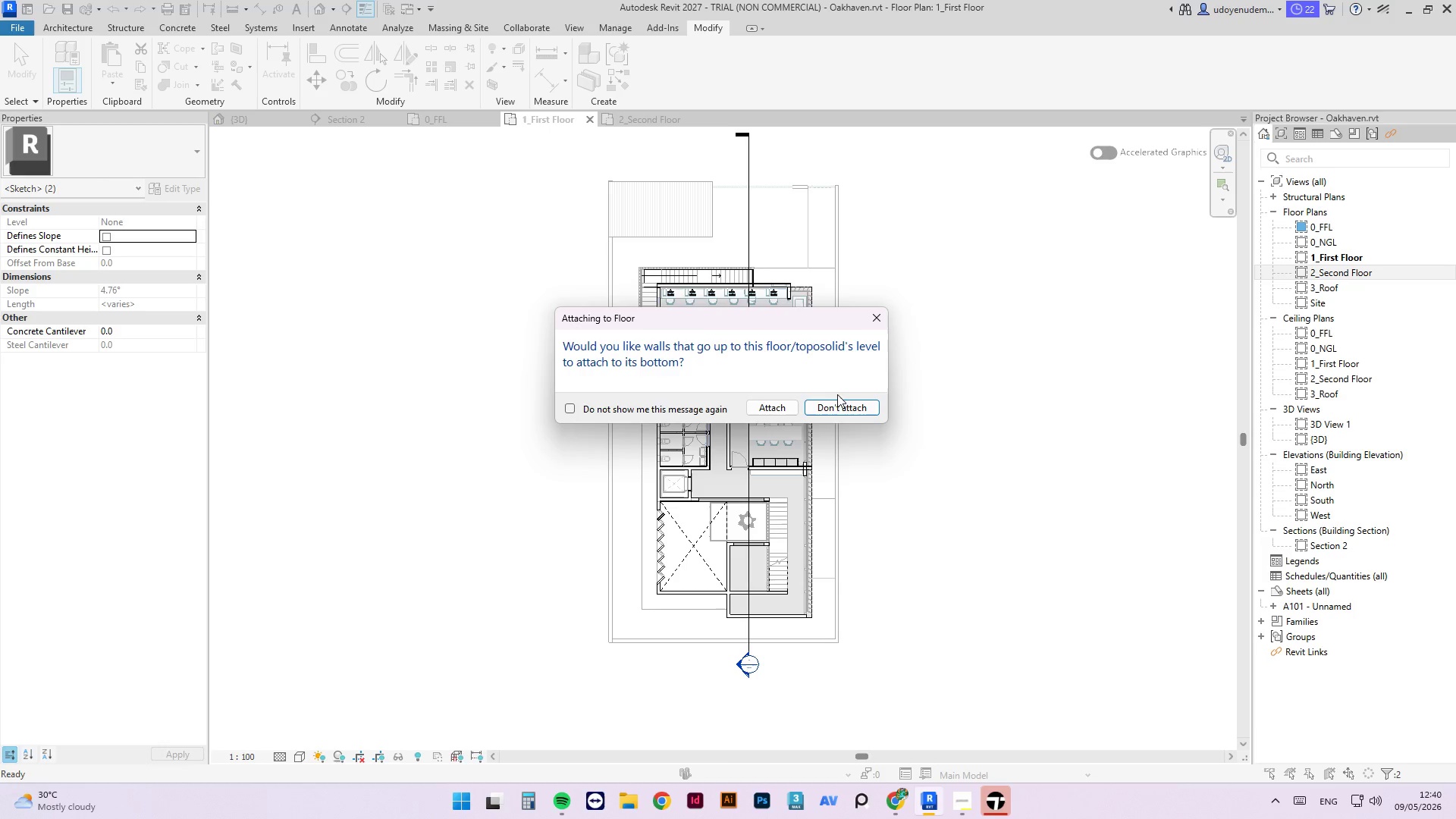 
left_click([840, 409])
 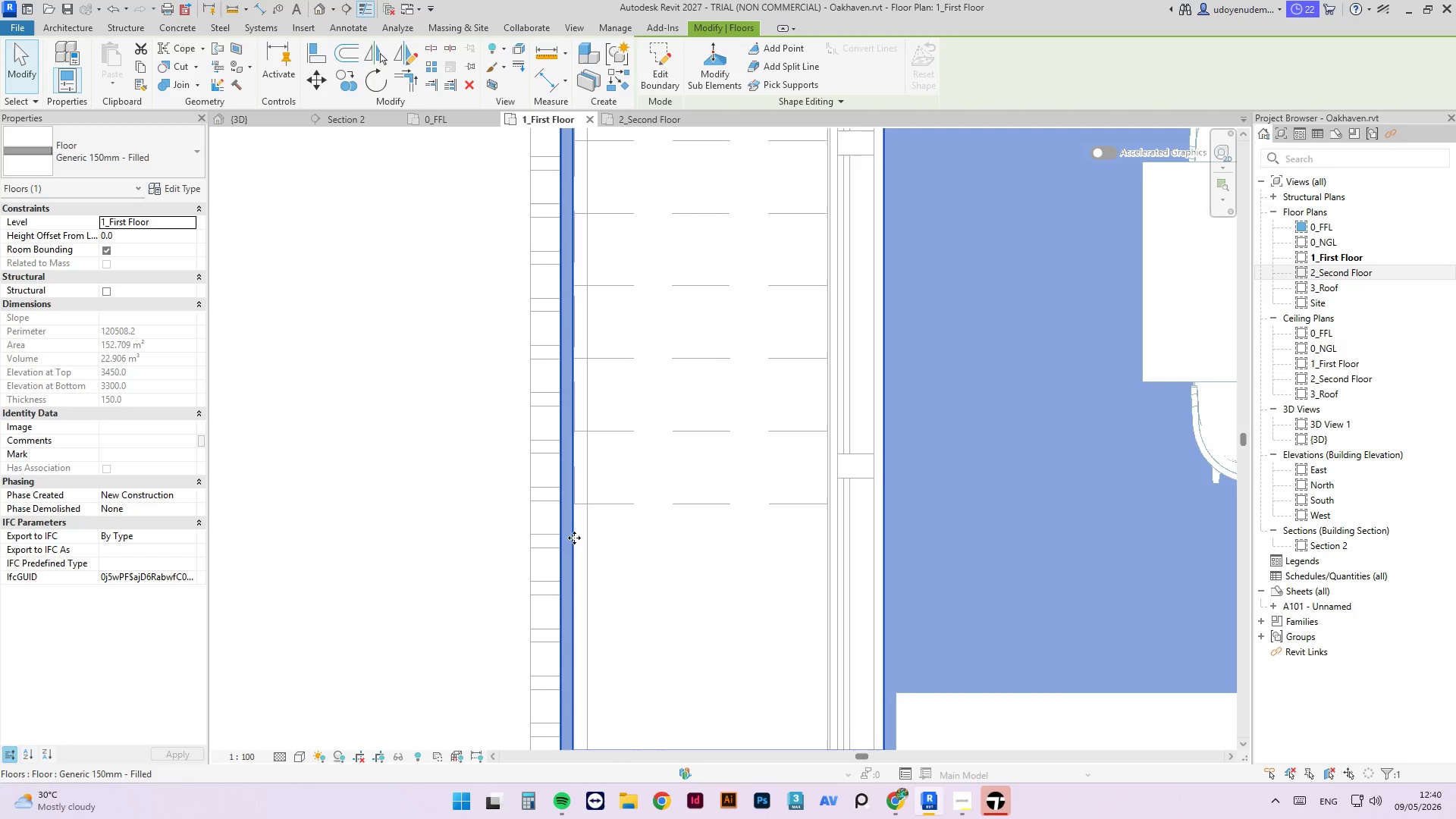 
scroll: coordinate [691, 327], scroll_direction: down, amount: 21.0
 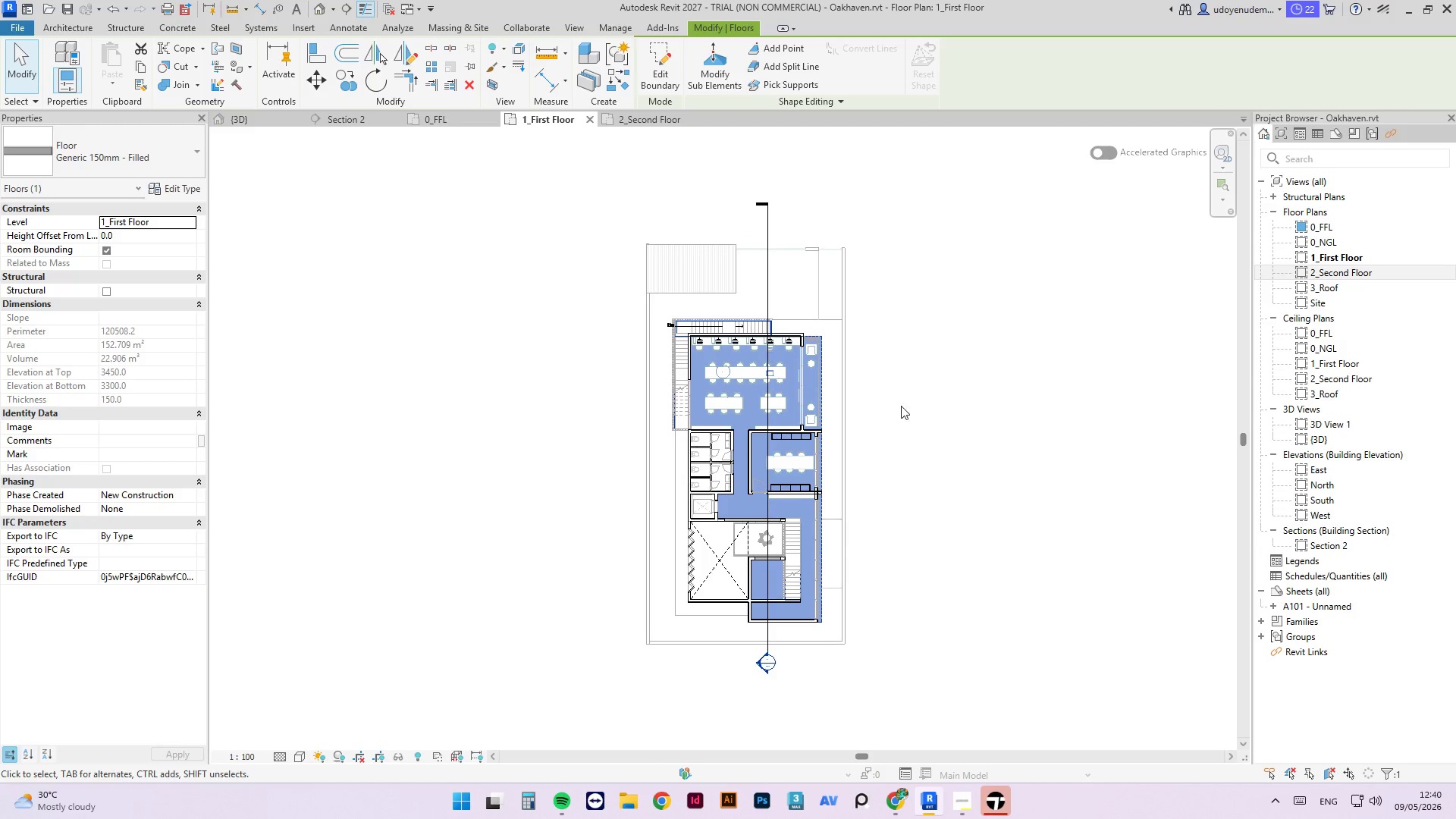 
left_click([887, 388])
 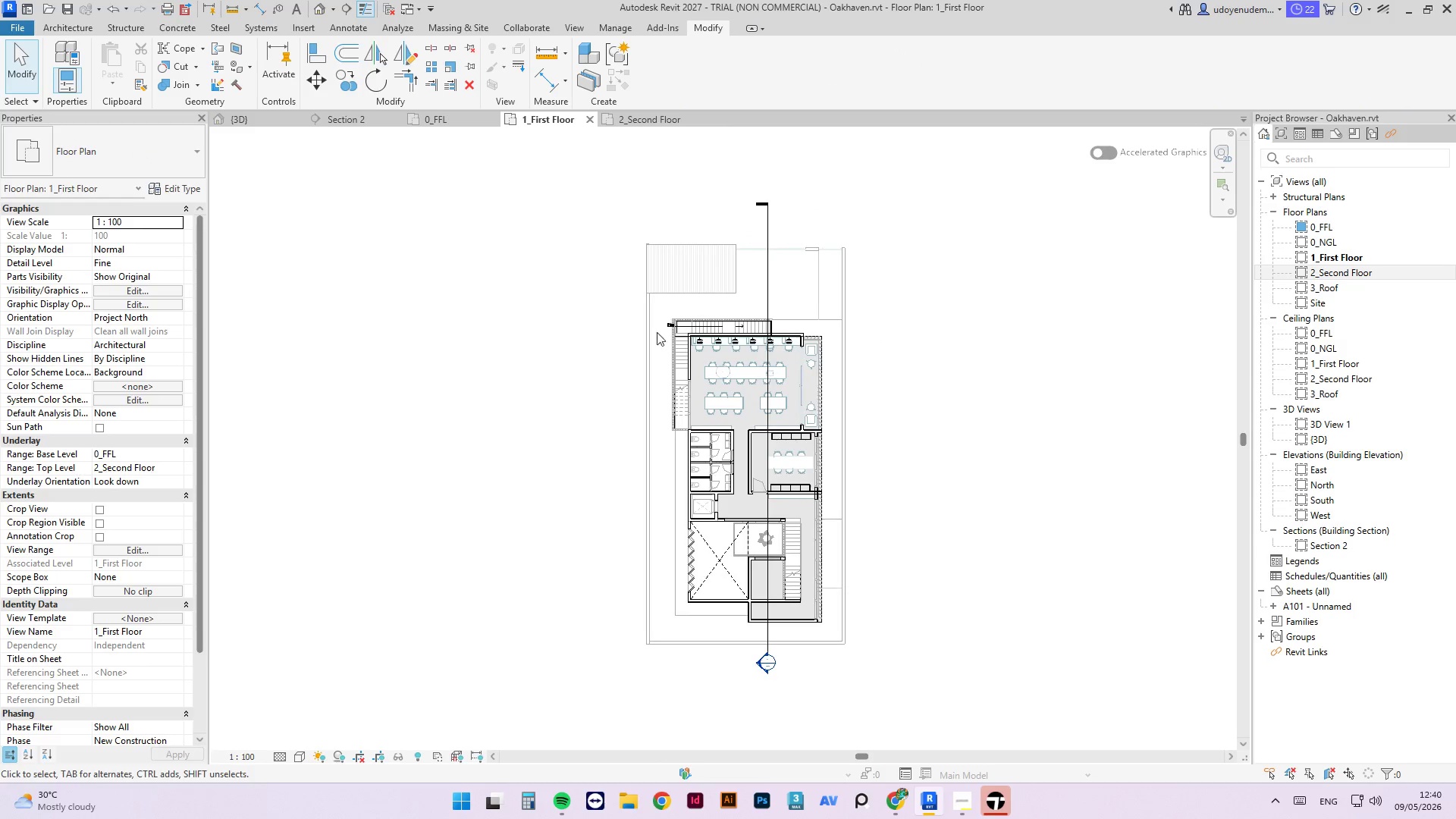 
scroll: coordinate [733, 429], scroll_direction: up, amount: 6.0
 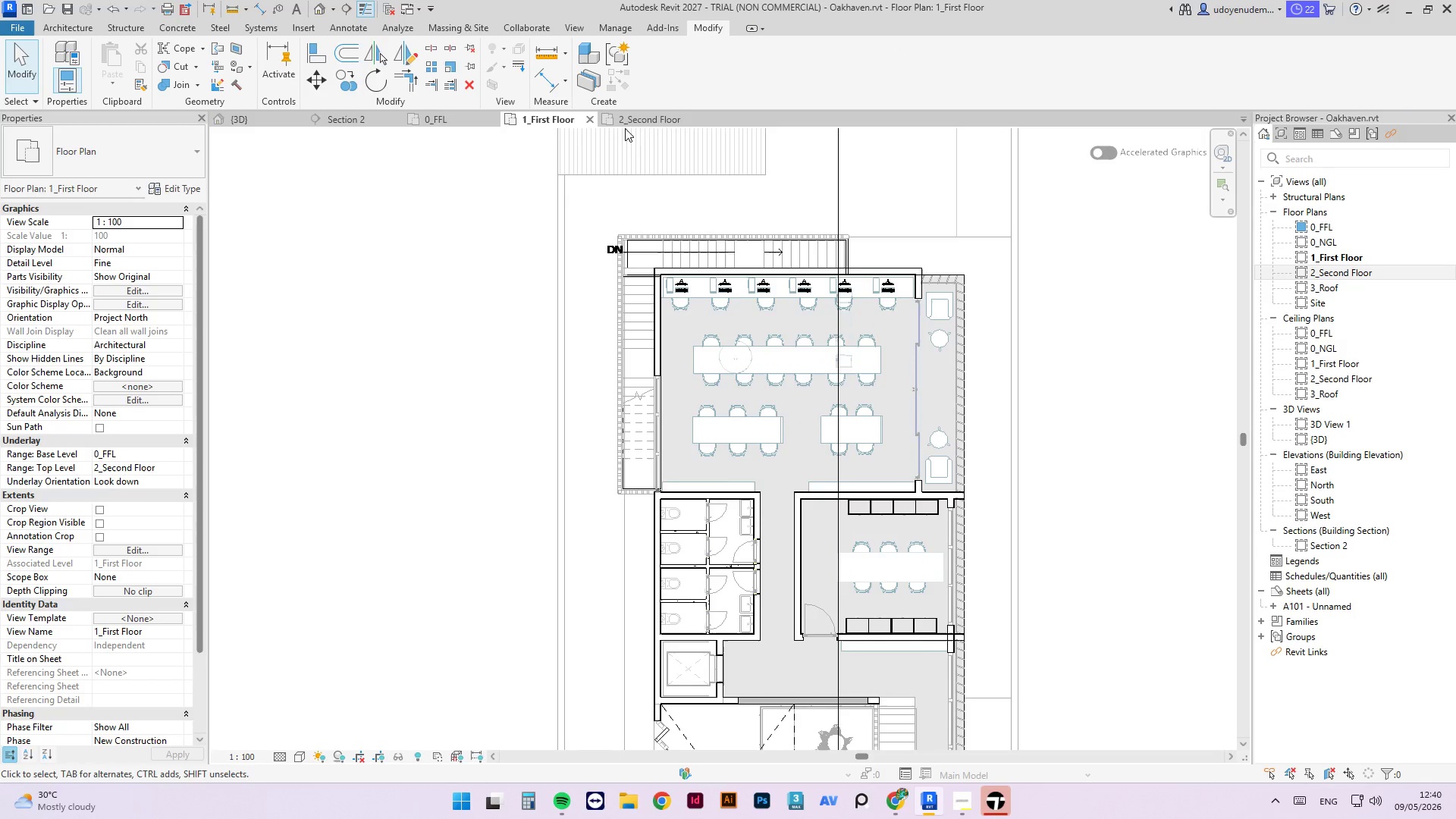 
left_click([622, 123])
 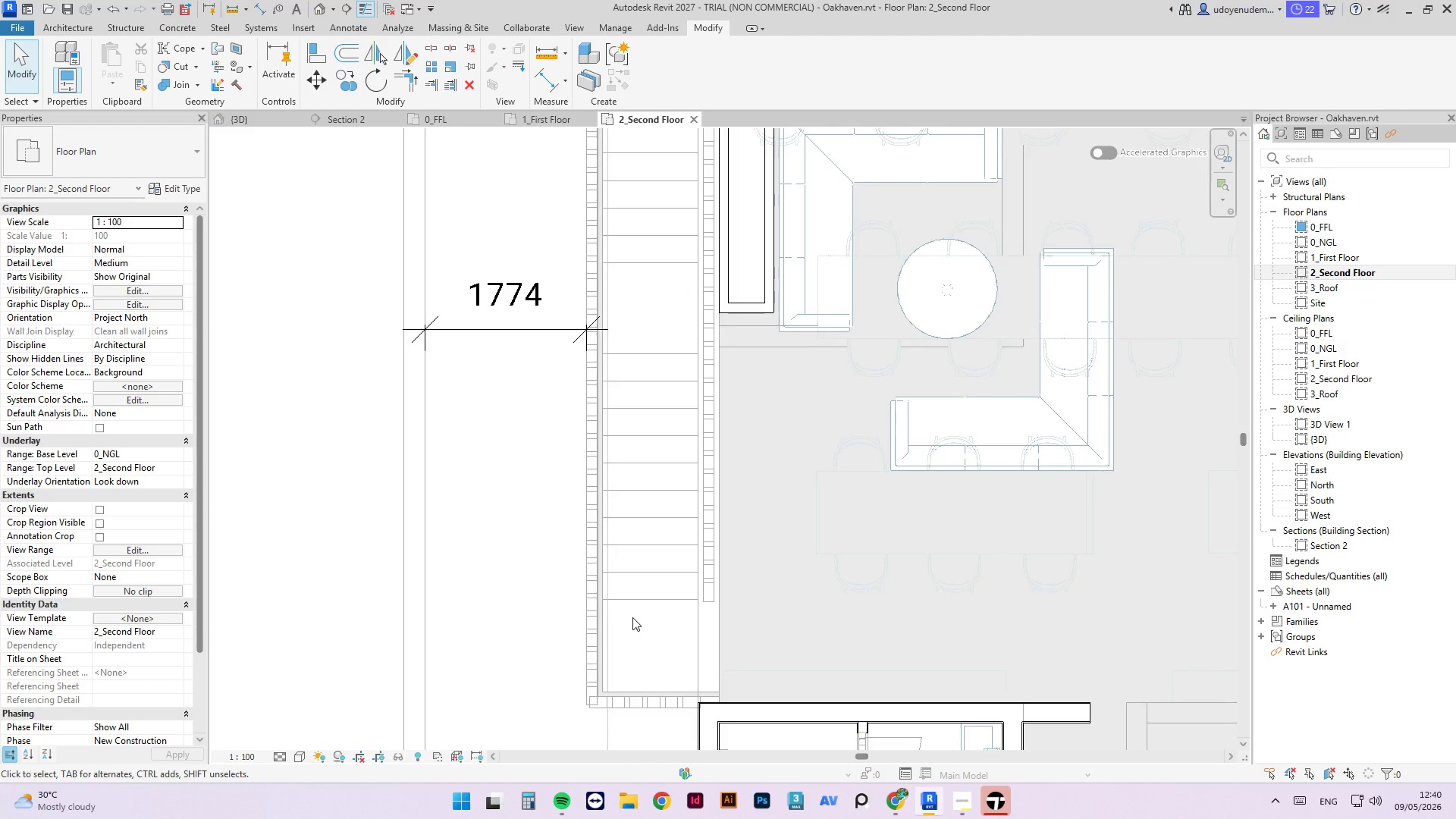 
wait(8.42)
 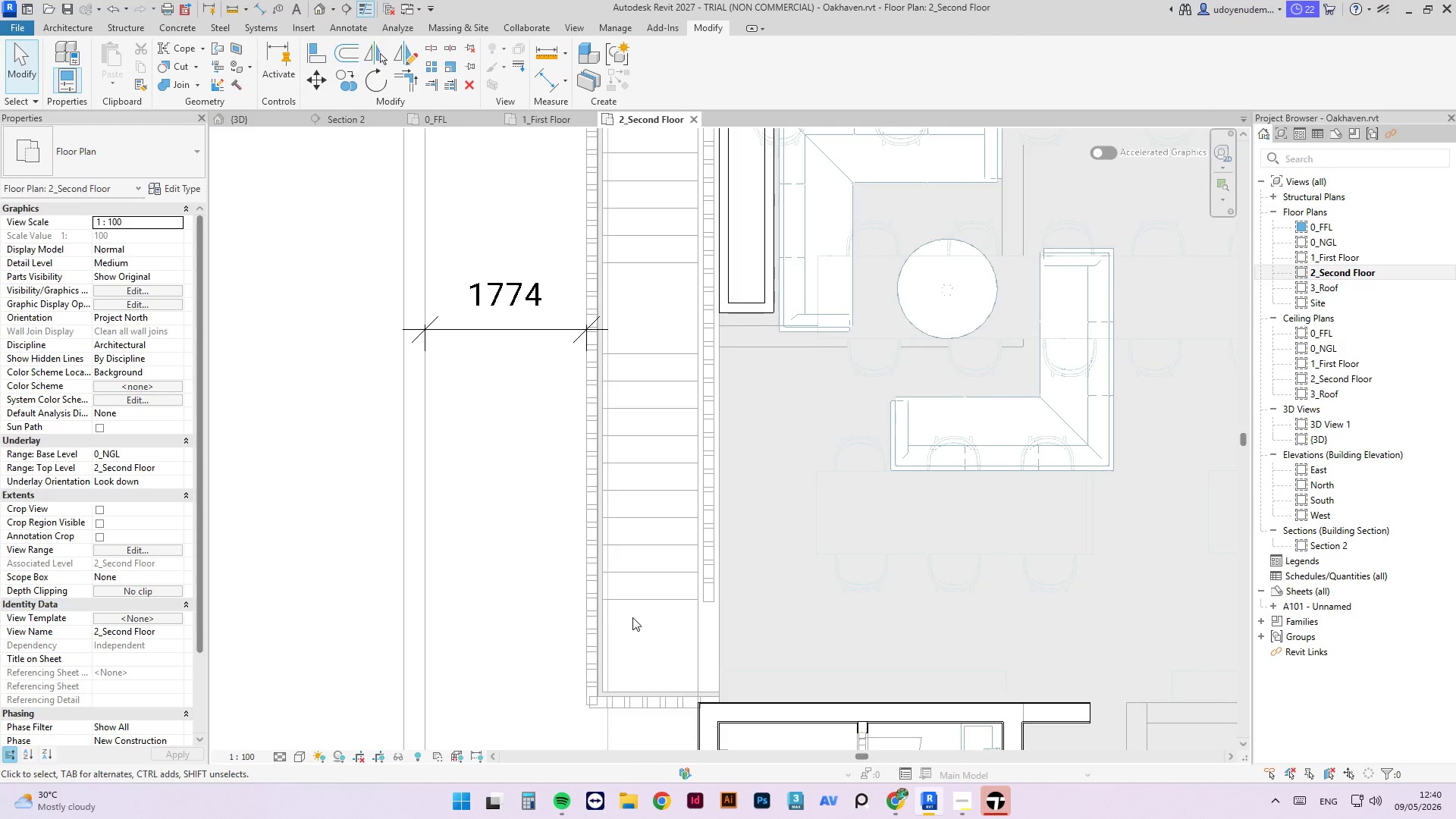 
left_click([272, 120])
 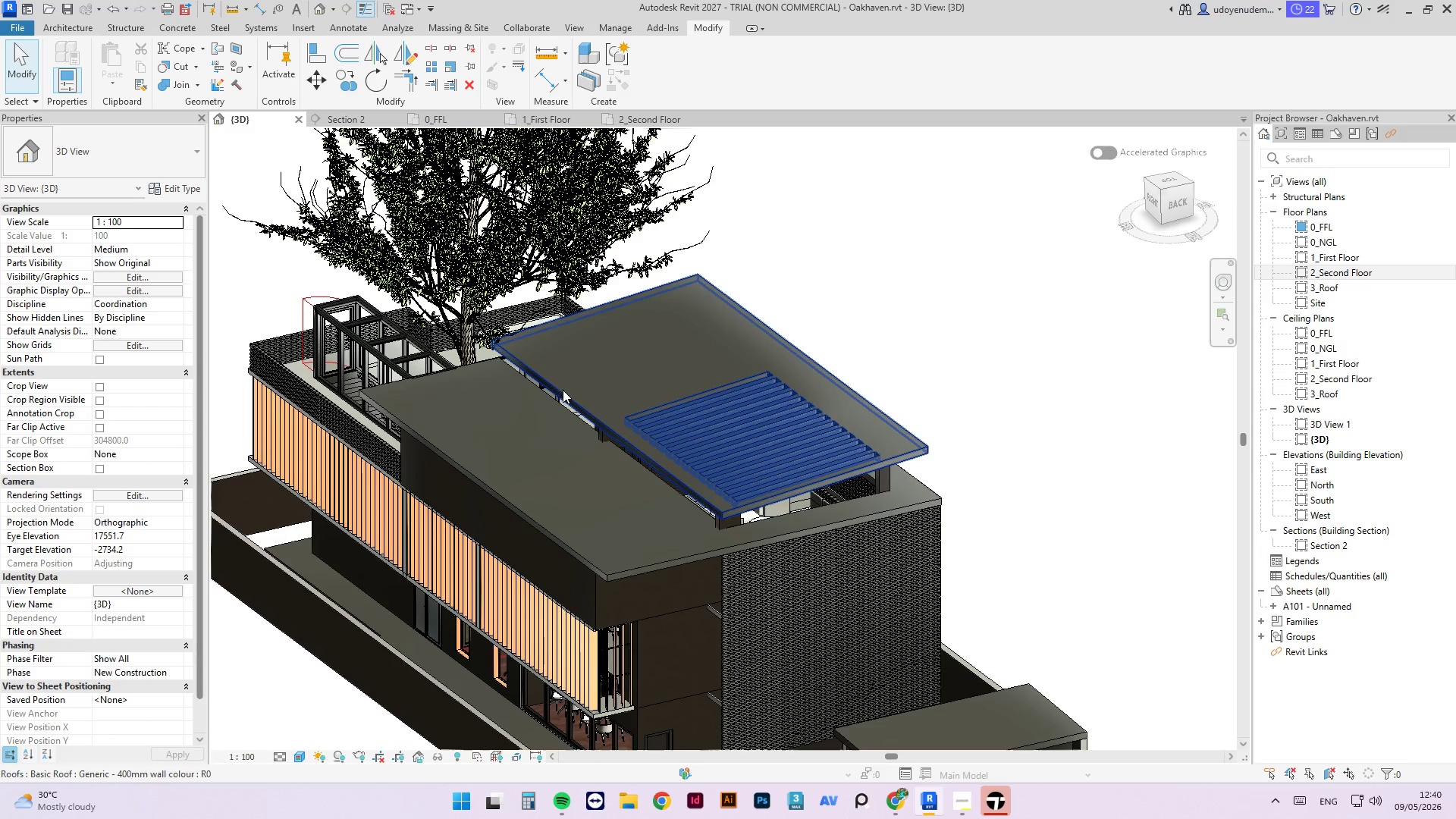 
key(Shift+ShiftLeft)
 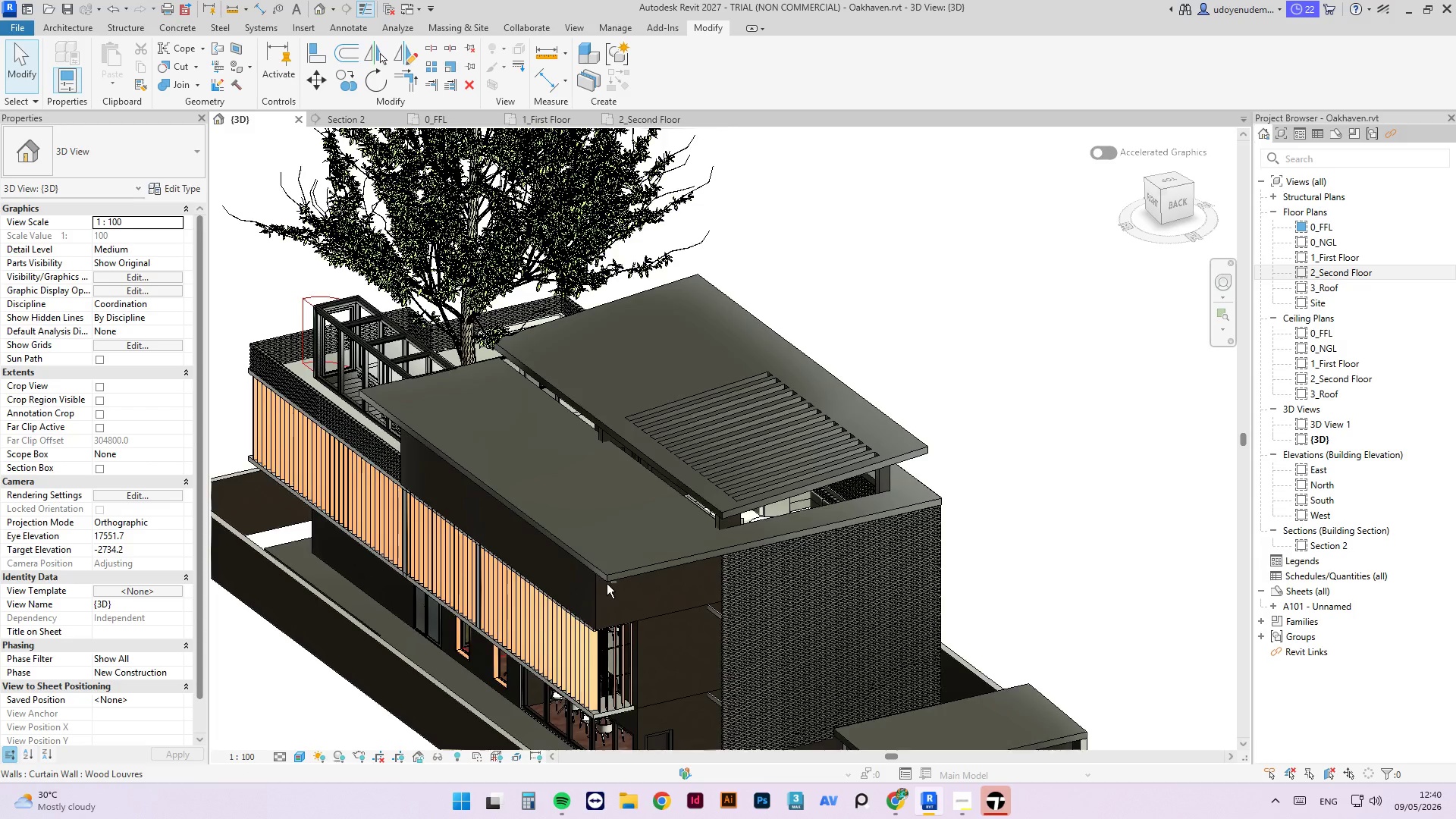 
scroll: coordinate [518, 457], scroll_direction: down, amount: 2.0
 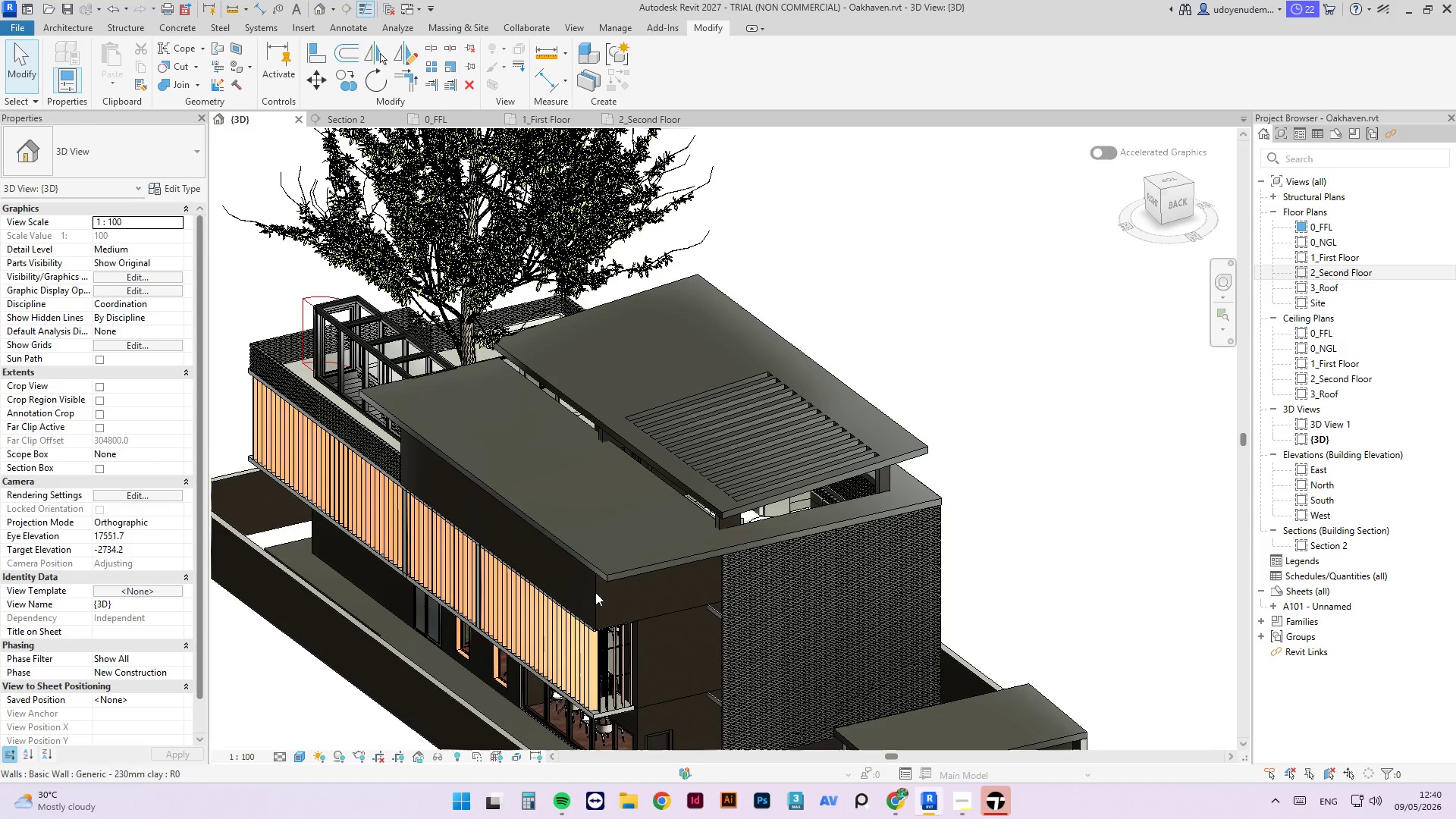 
hold_key(key=ShiftLeft, duration=5.44)
 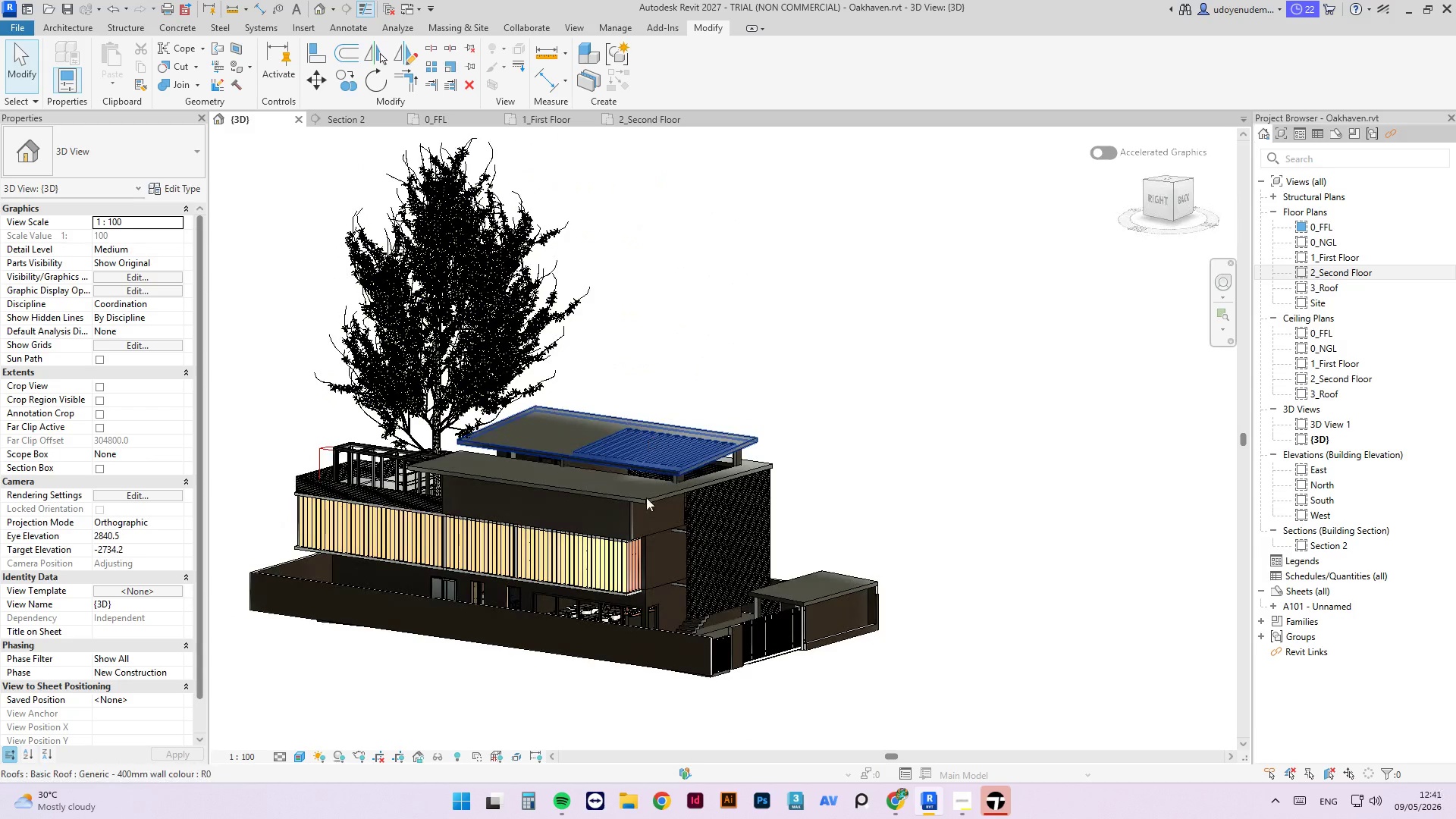 
scroll: coordinate [613, 576], scroll_direction: down, amount: 3.0
 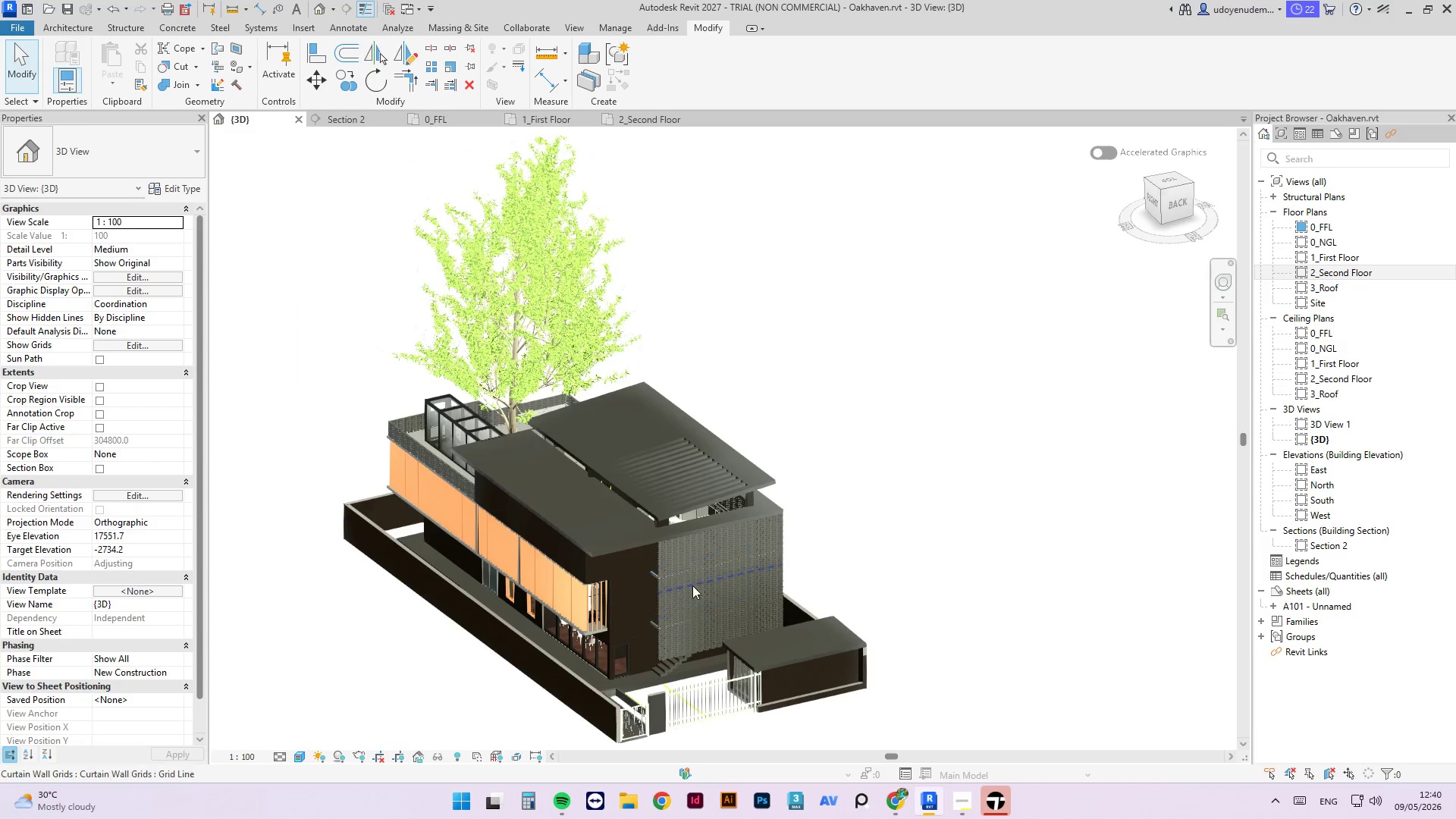 
scroll: coordinate [915, 622], scroll_direction: up, amount: 8.0
 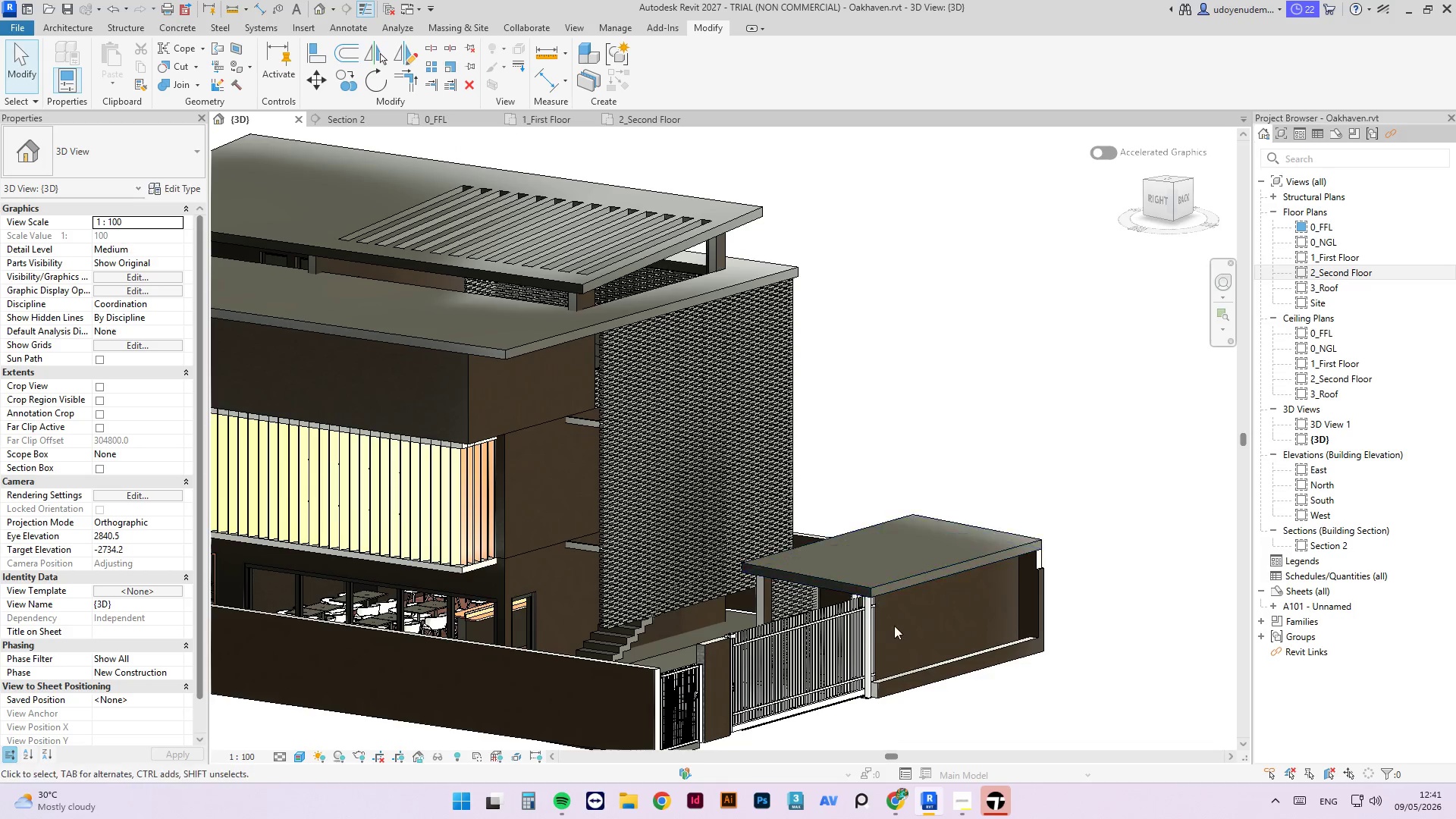 
hold_key(key=ShiftLeft, duration=1.12)
 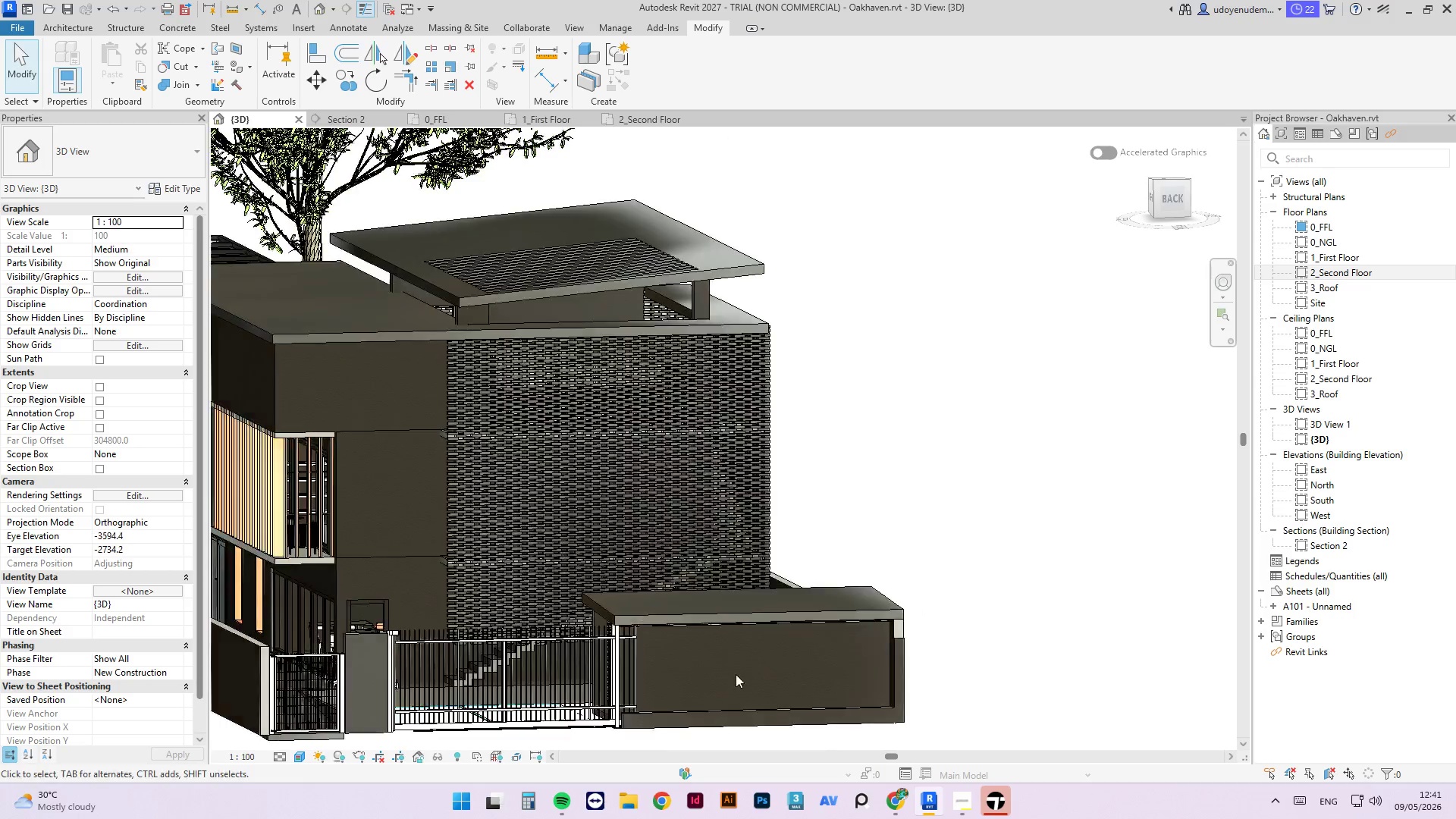 
scroll: coordinate [909, 588], scroll_direction: none, amount: 0.0
 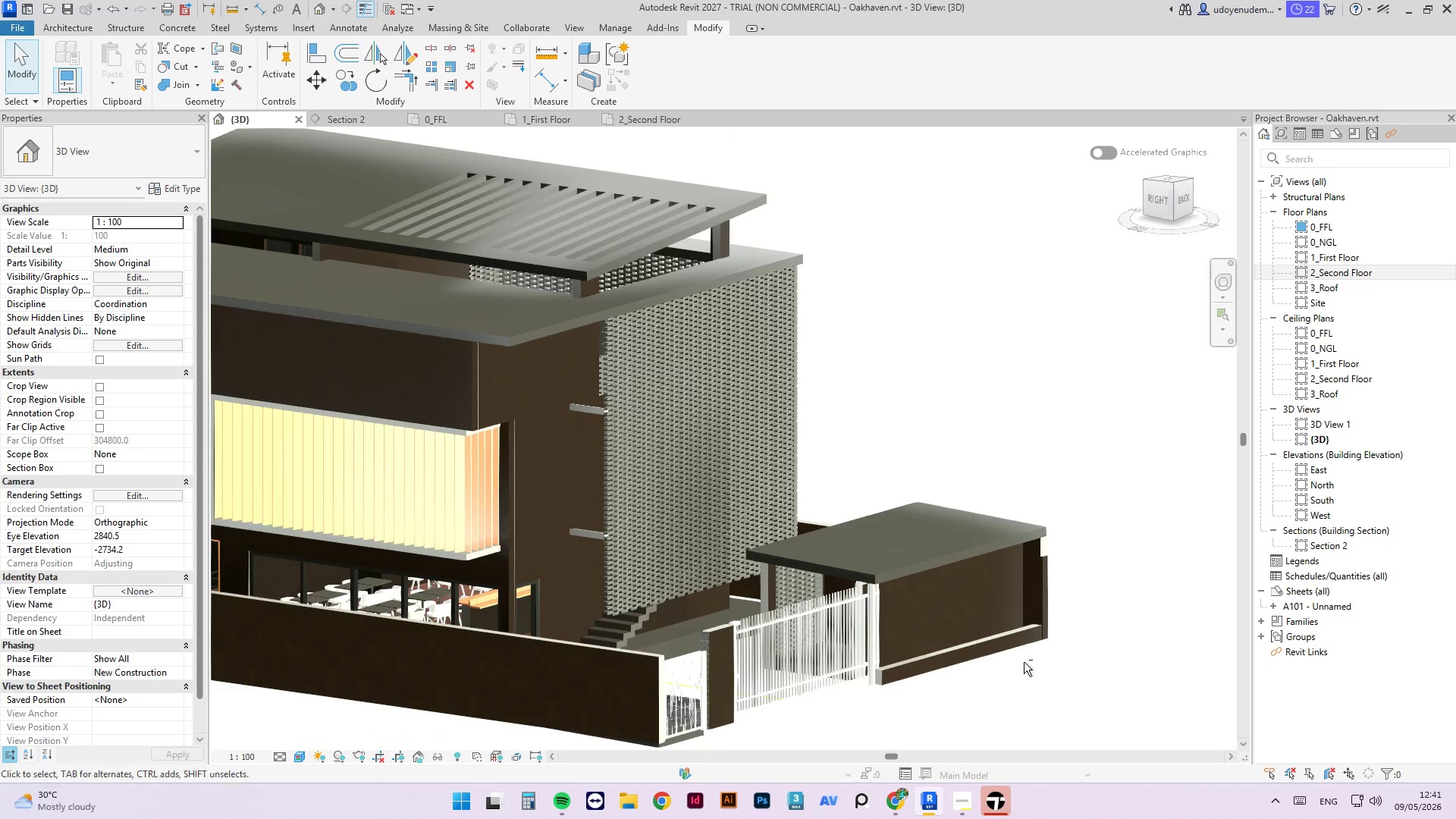 
scroll: coordinate [574, 663], scroll_direction: up, amount: 7.0
 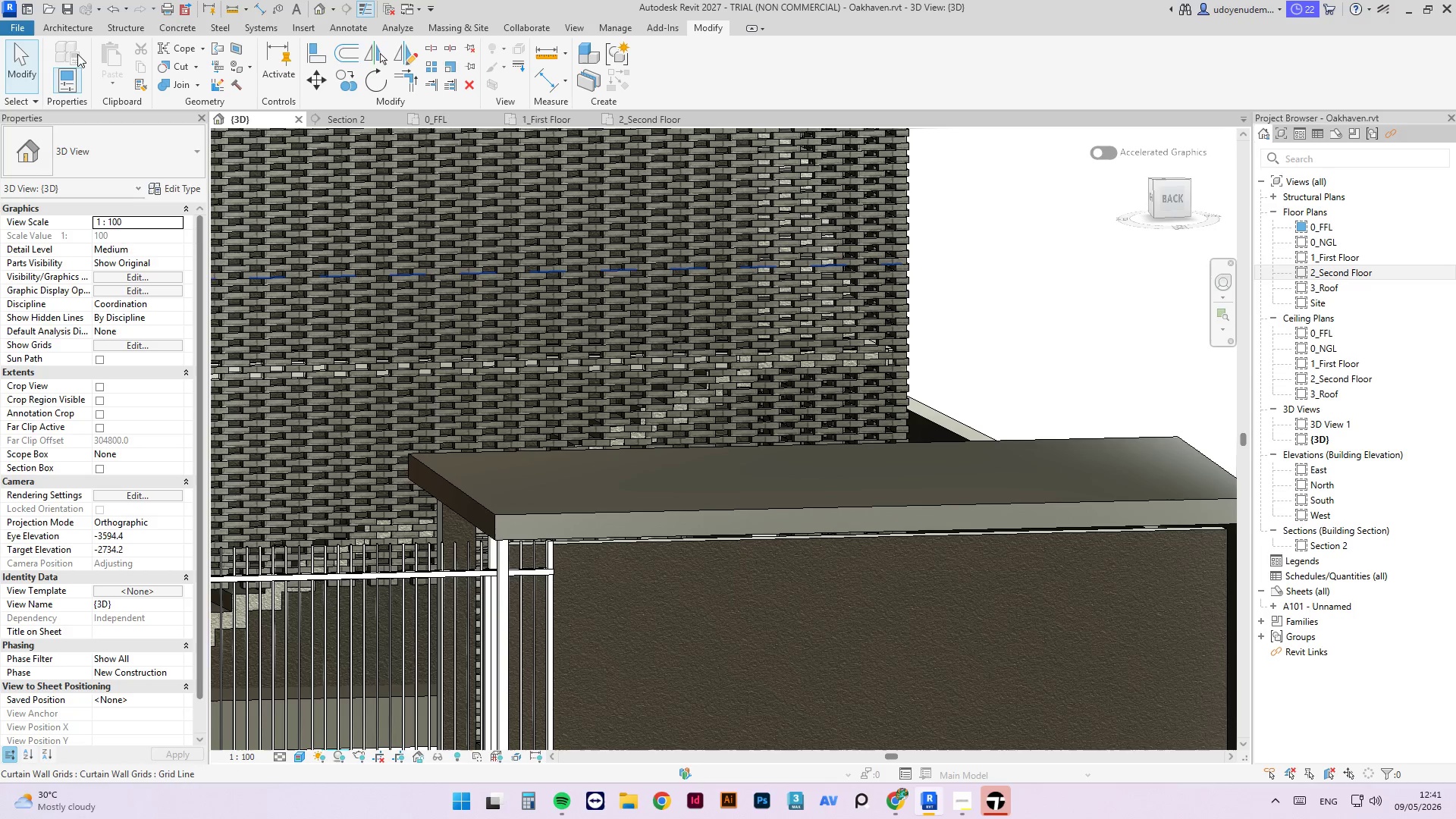 
left_click([68, 30])
 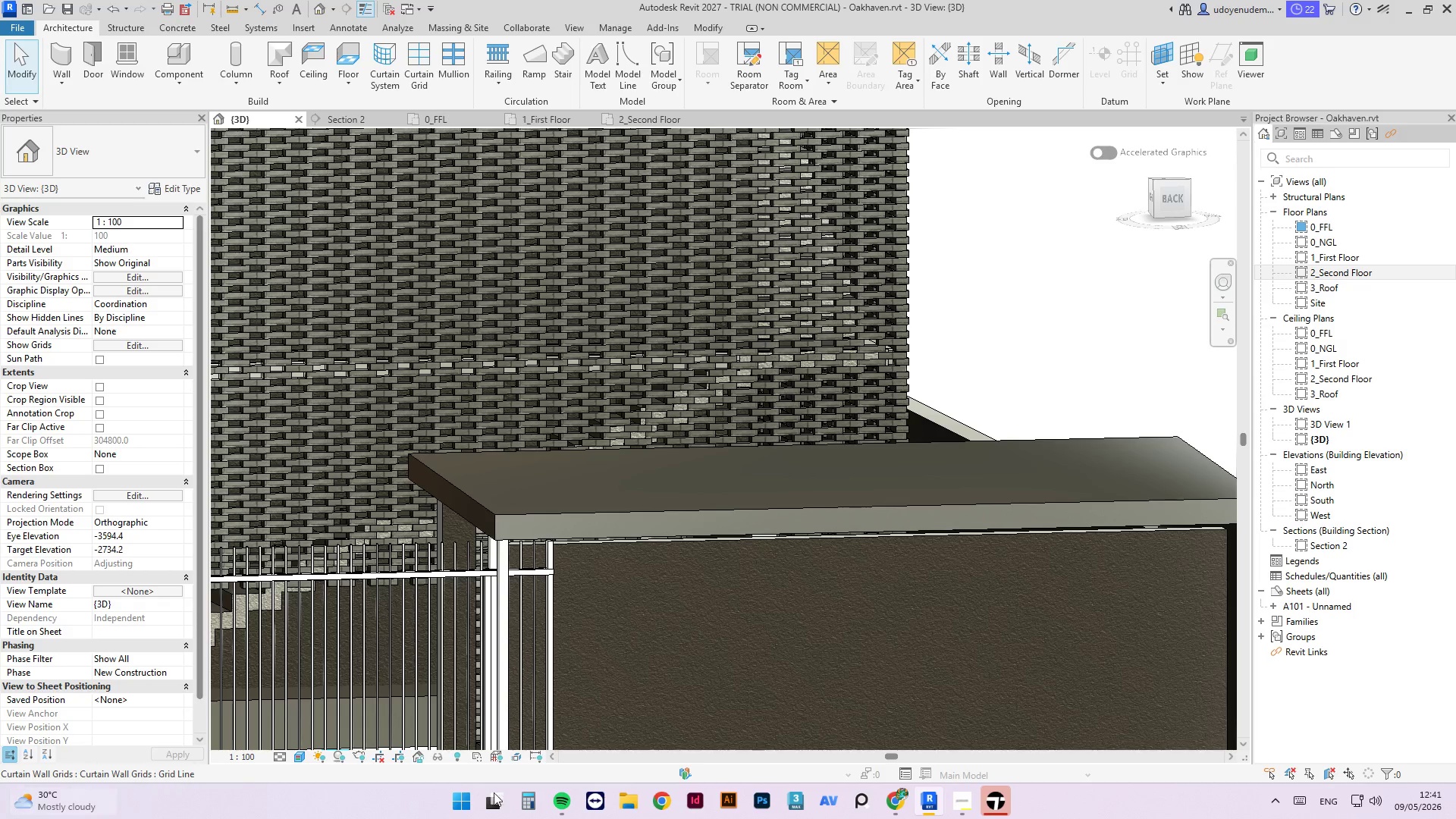 
wait(5.55)
 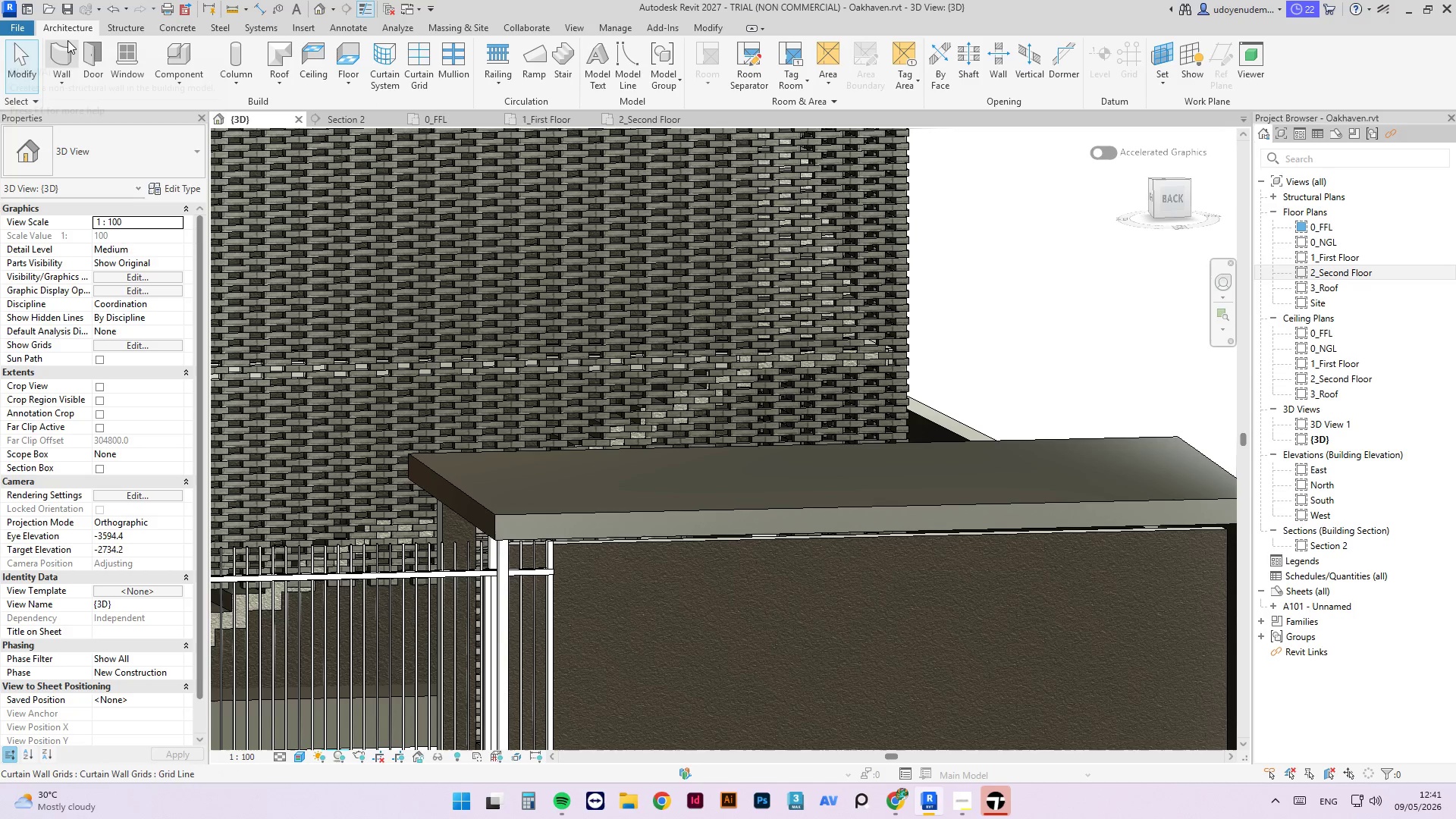 
left_click([597, 42])
 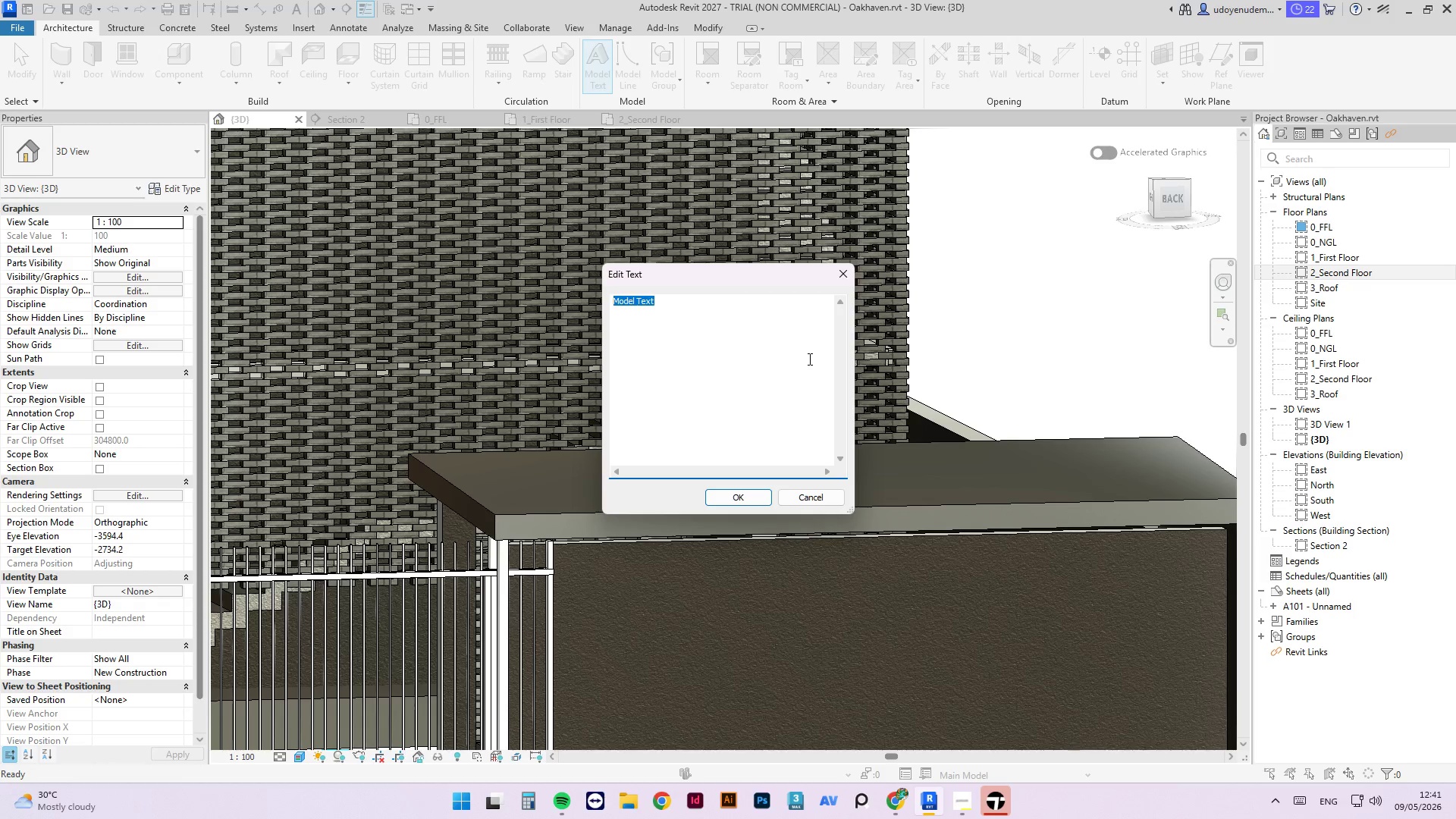 
key(CapsLock)
 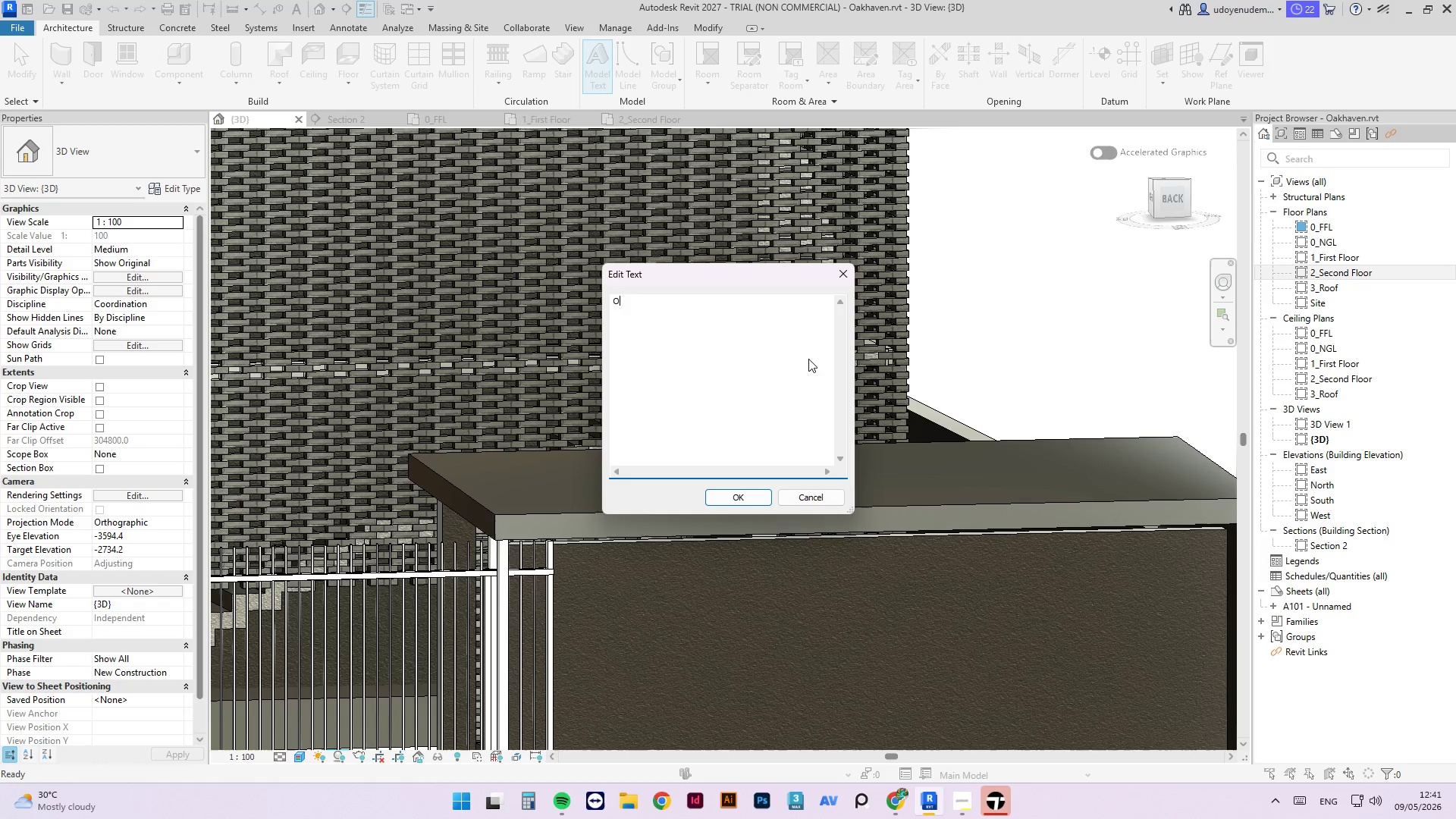 
key(O)
 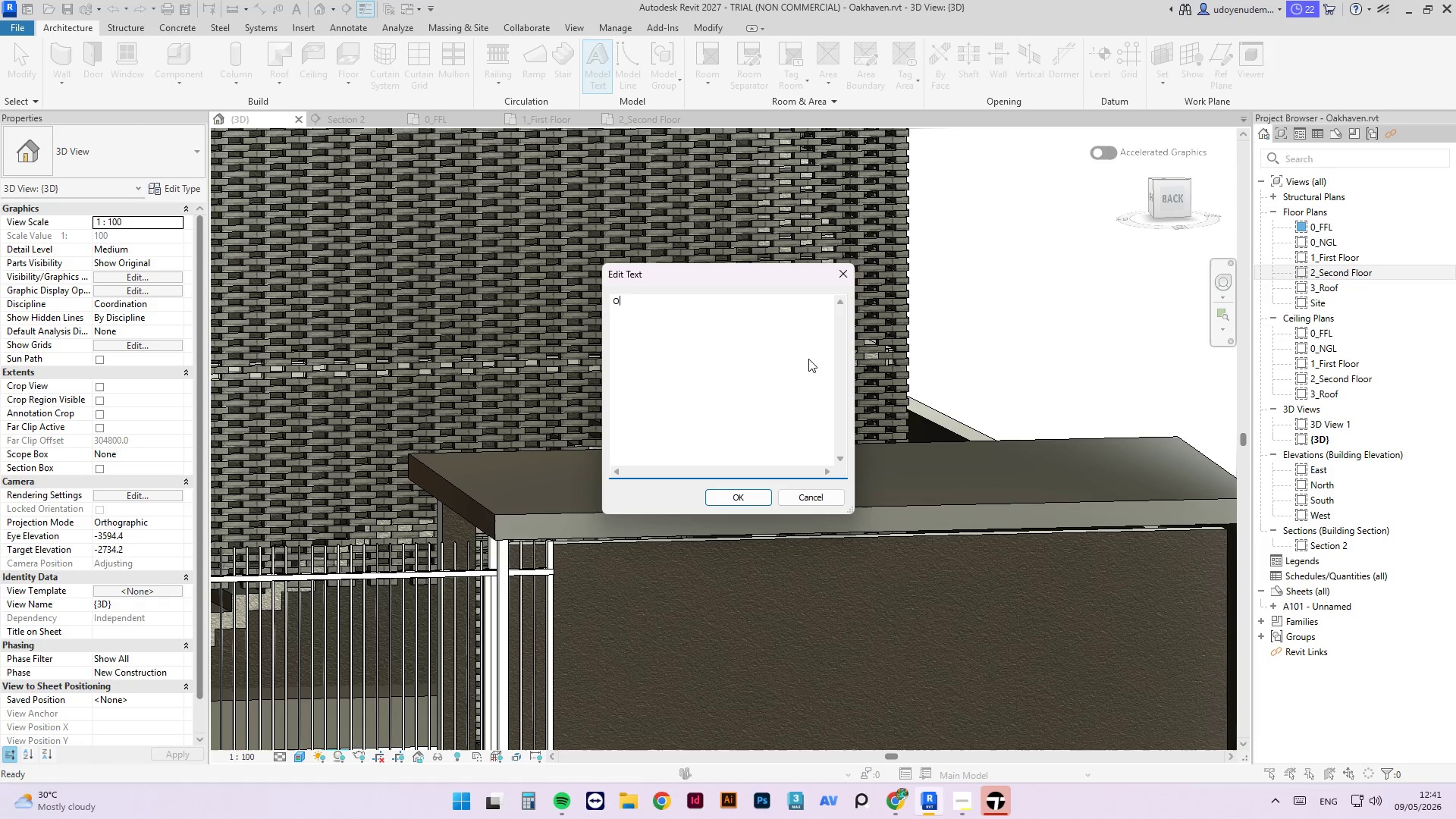 
key(Space)
 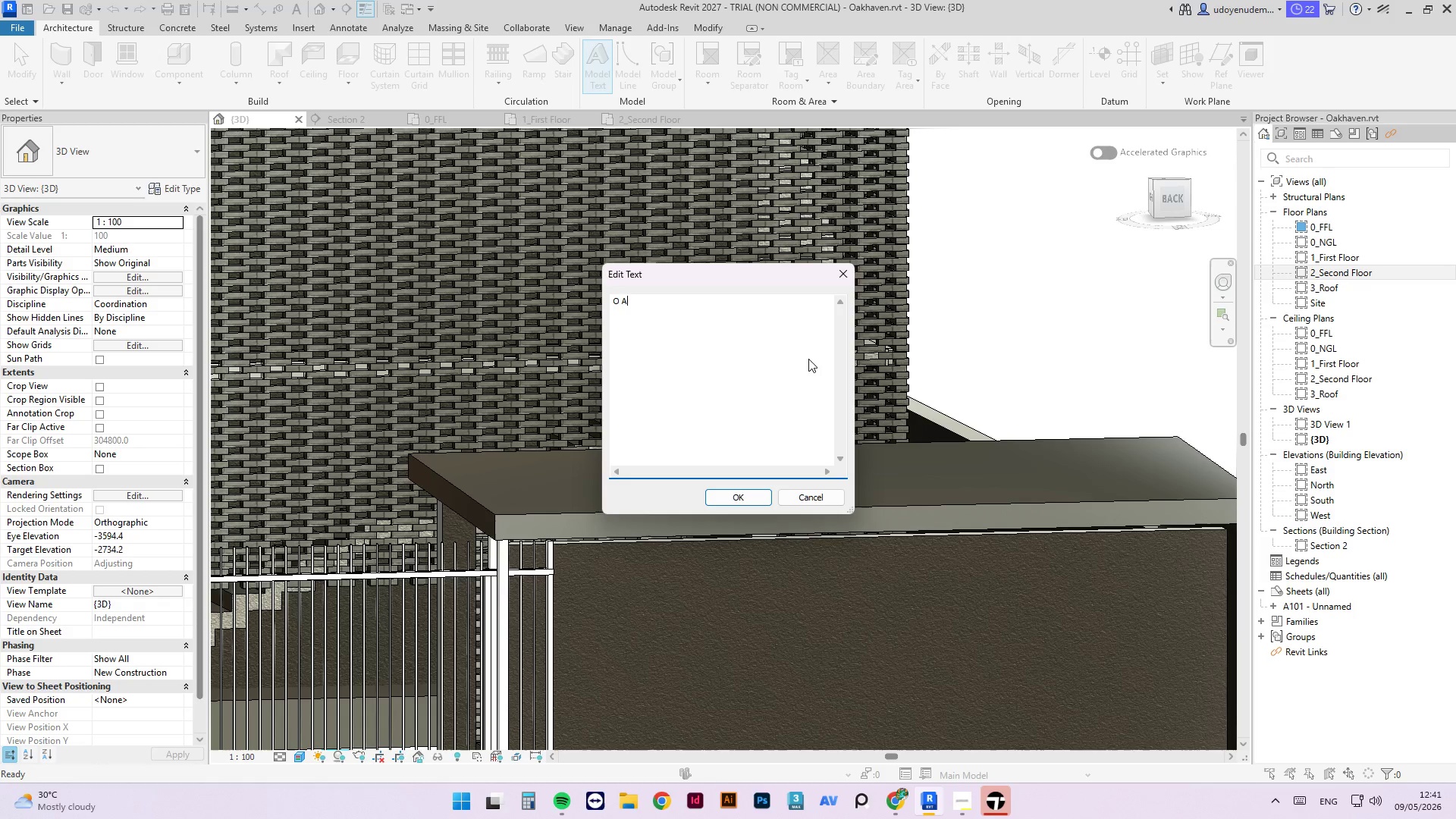 
key(A)
 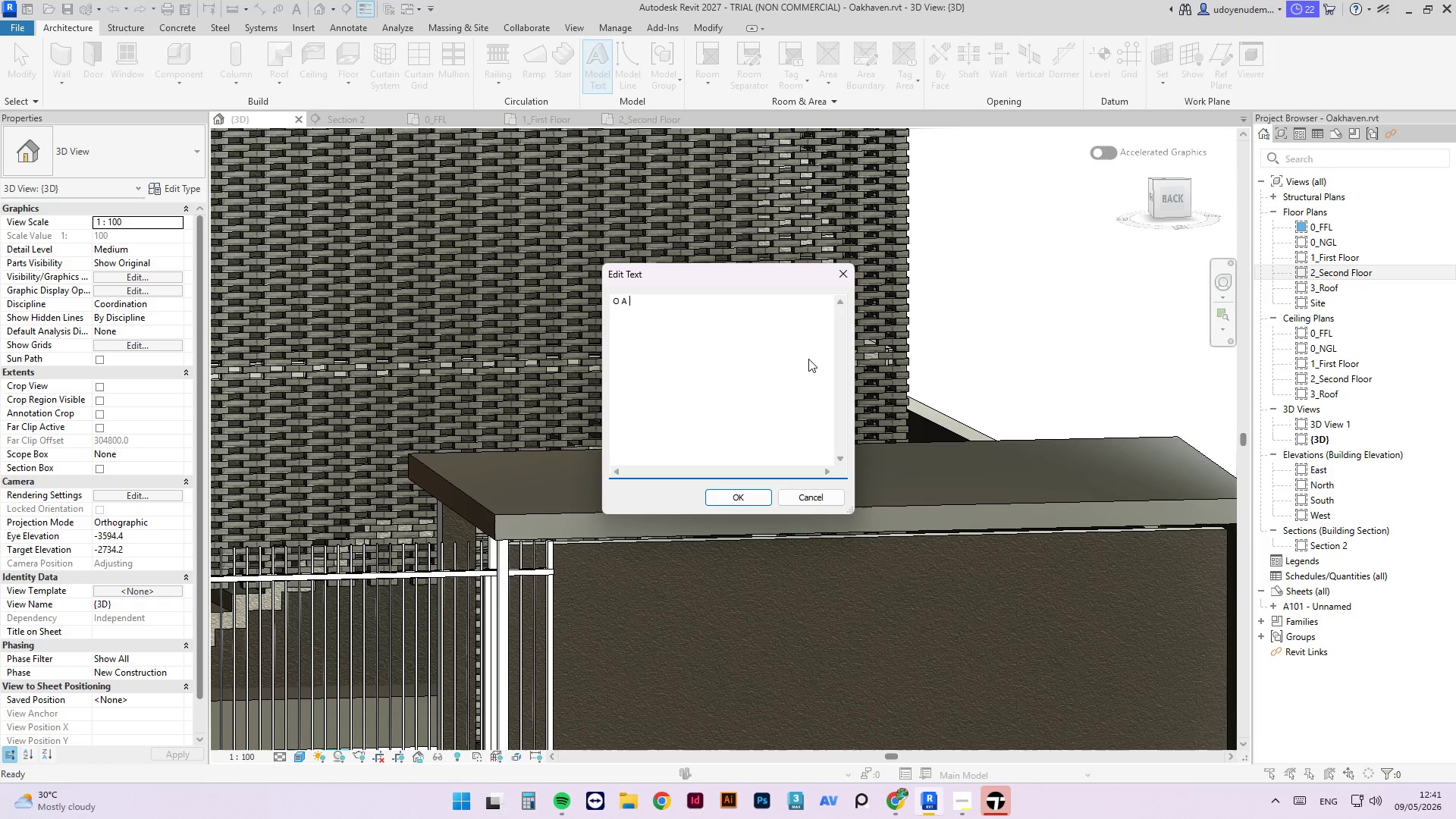 
key(Space)
 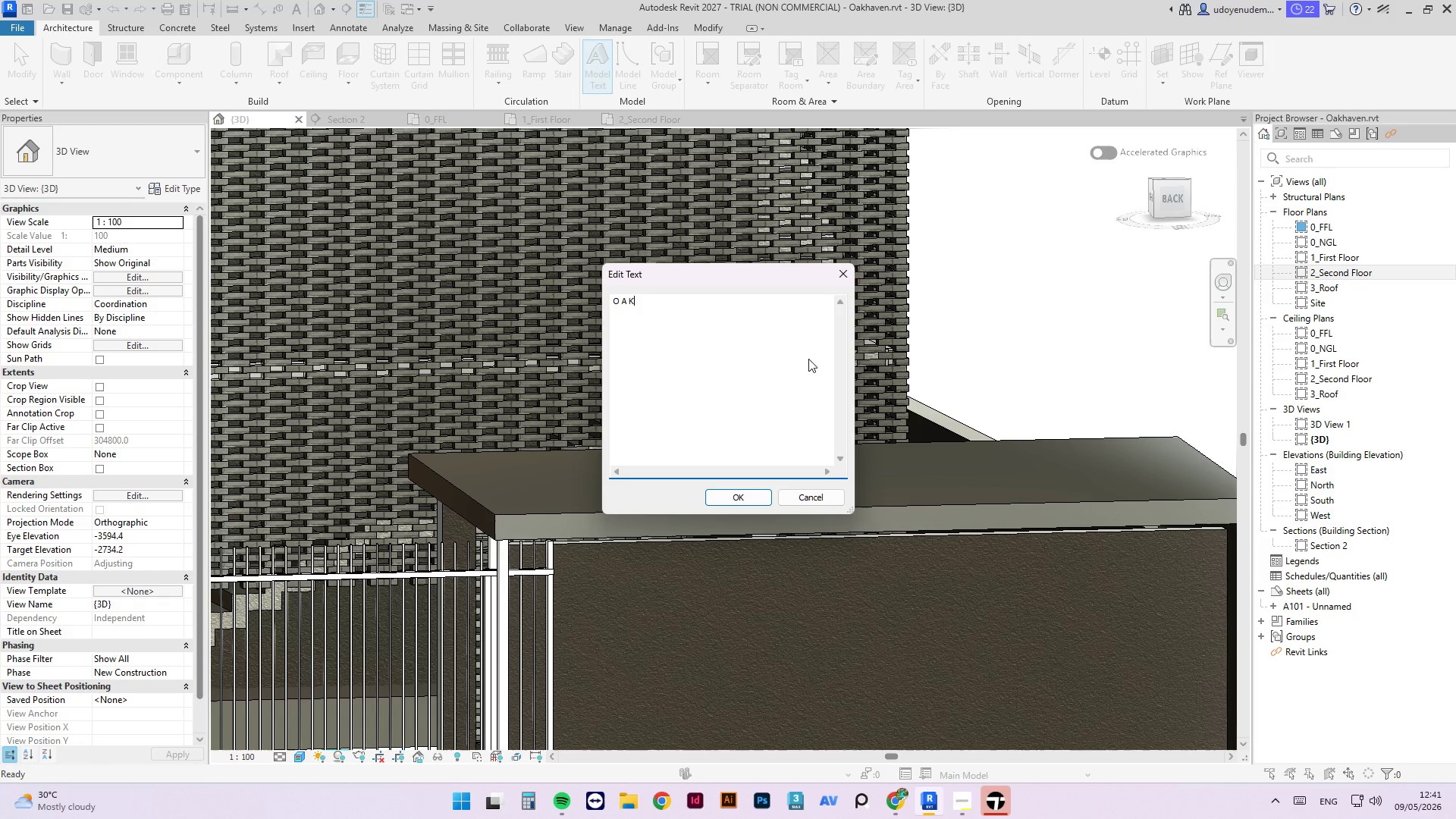 
key(K)
 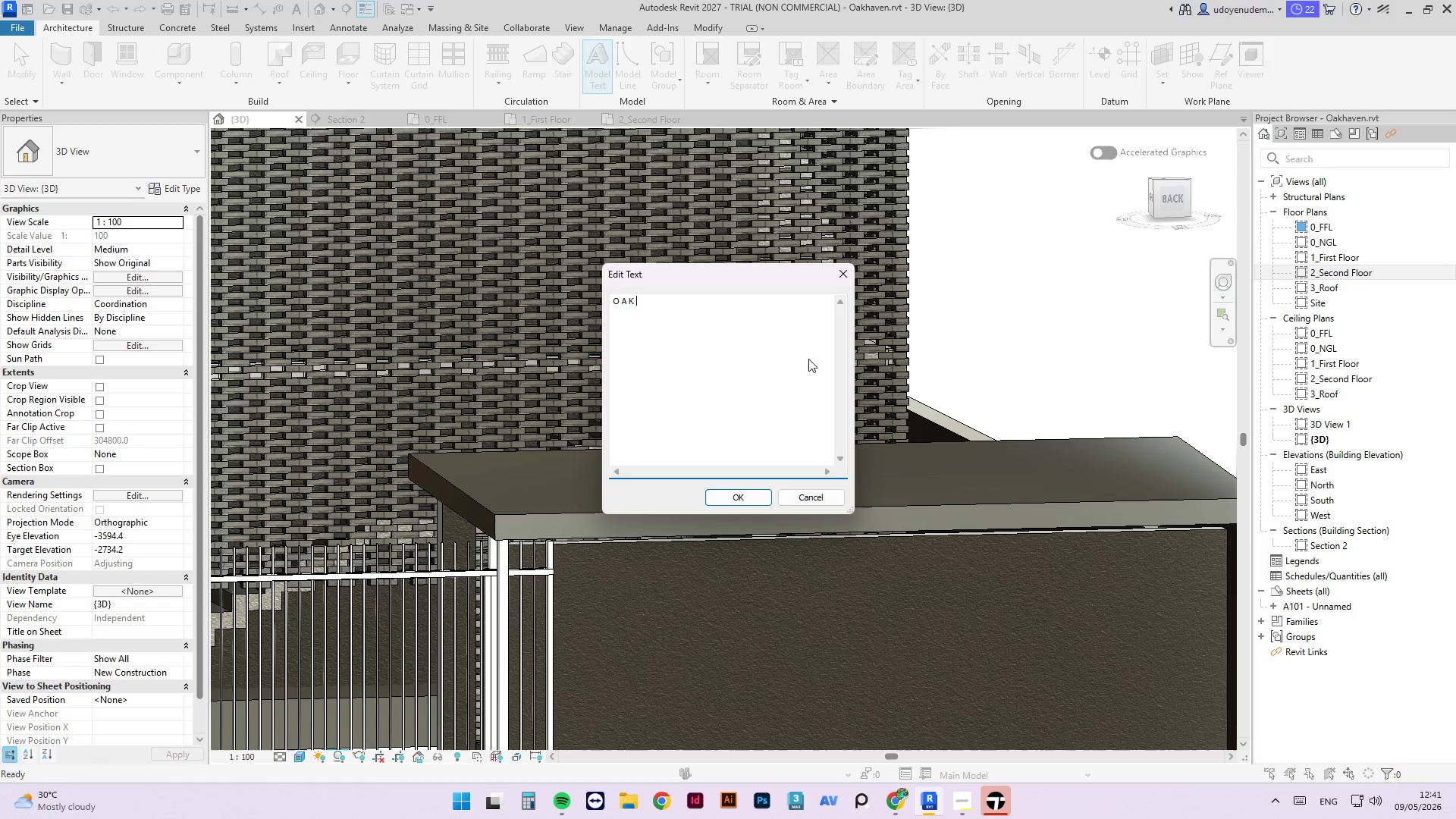 
key(Space)
 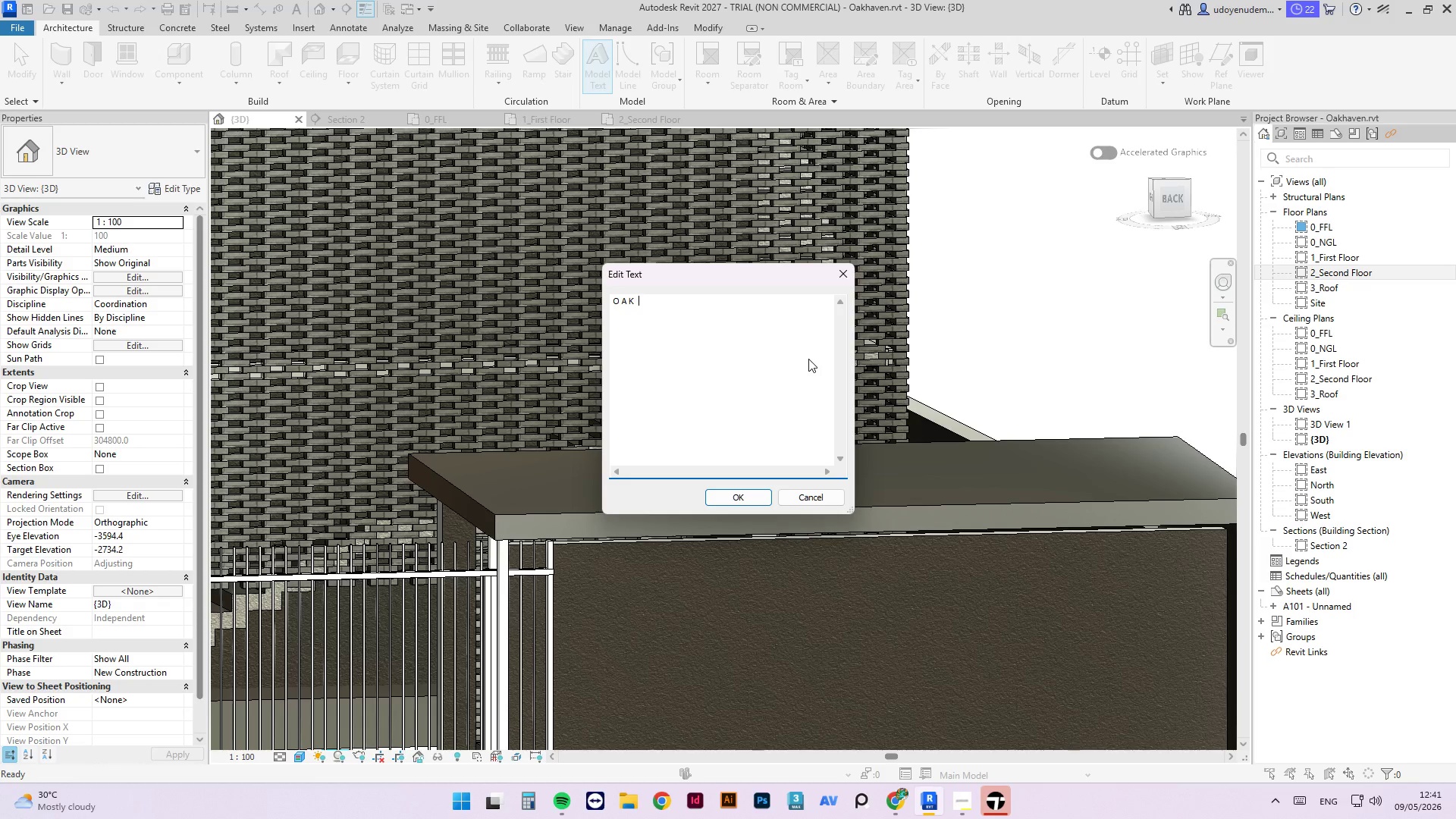 
key(Space)
 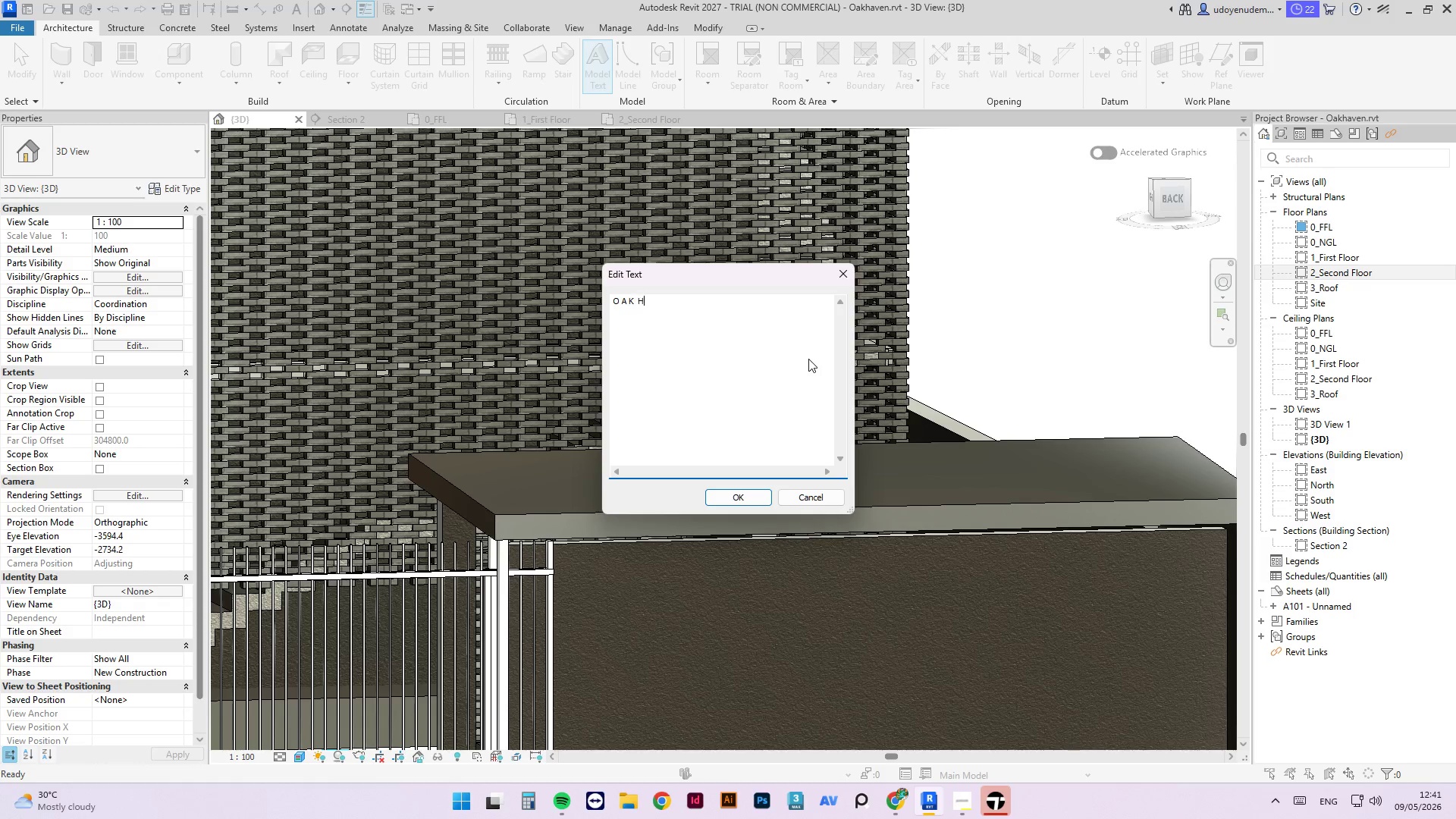 
key(H)
 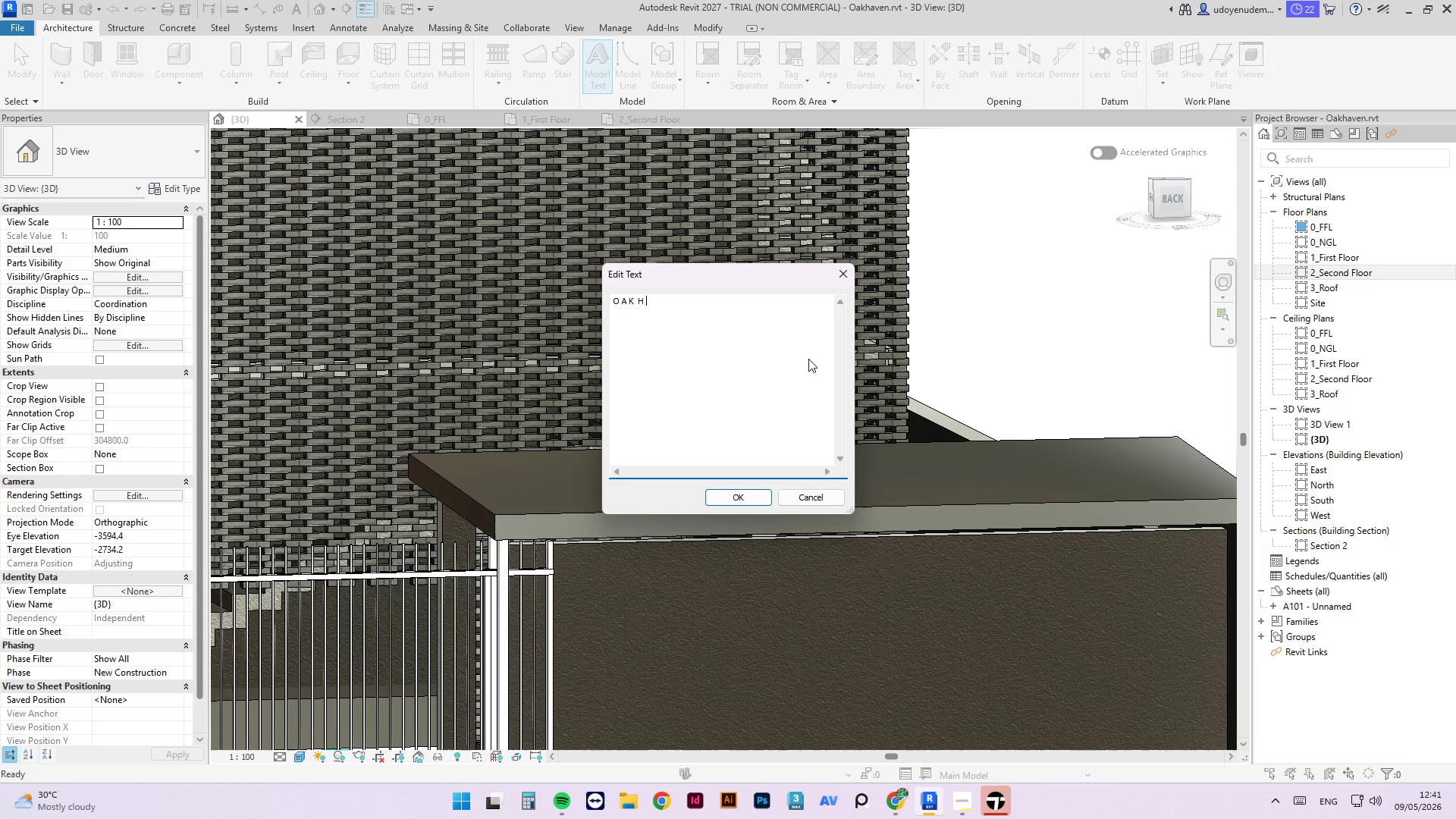 
key(Space)
 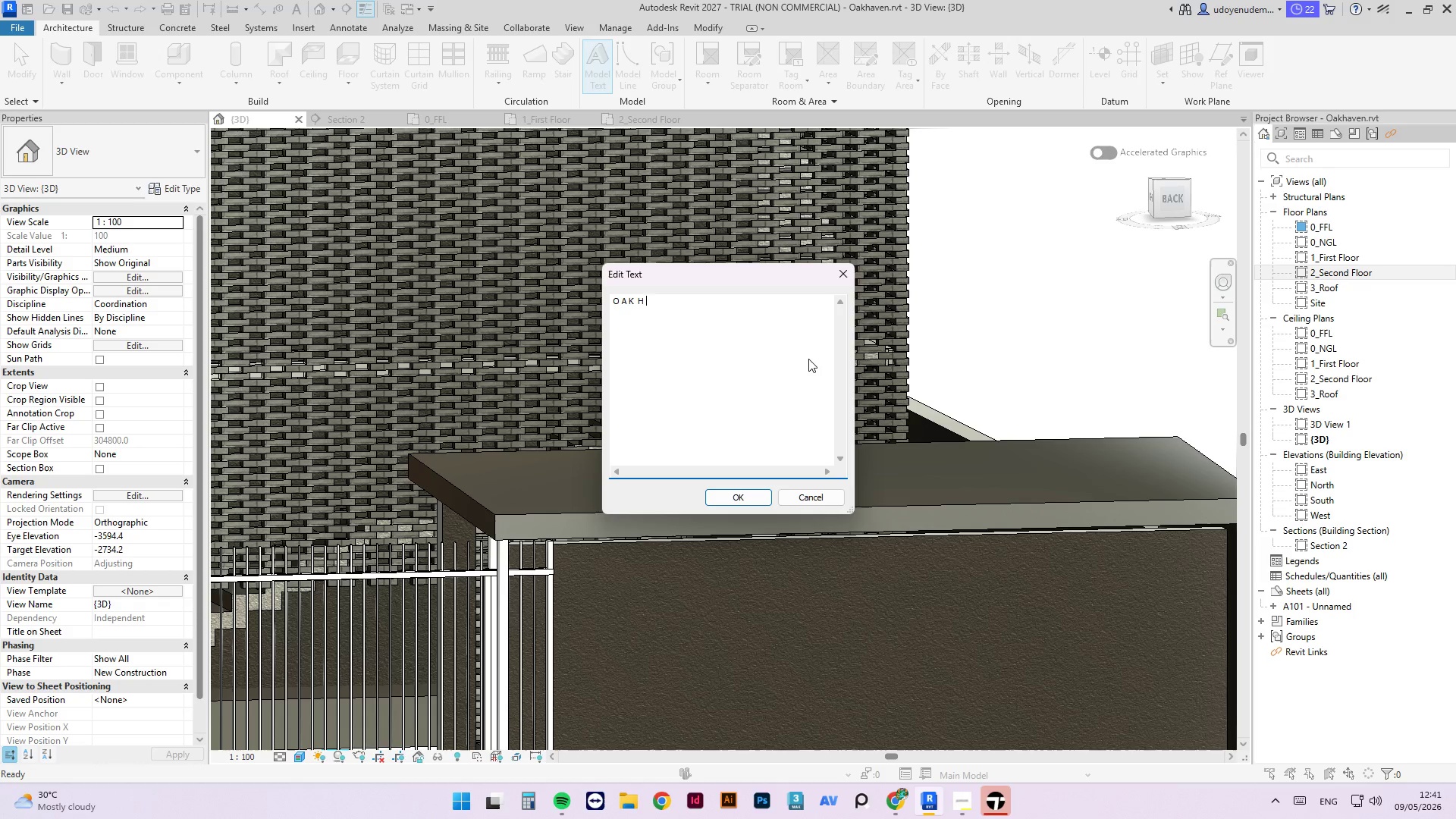 
key(A)
 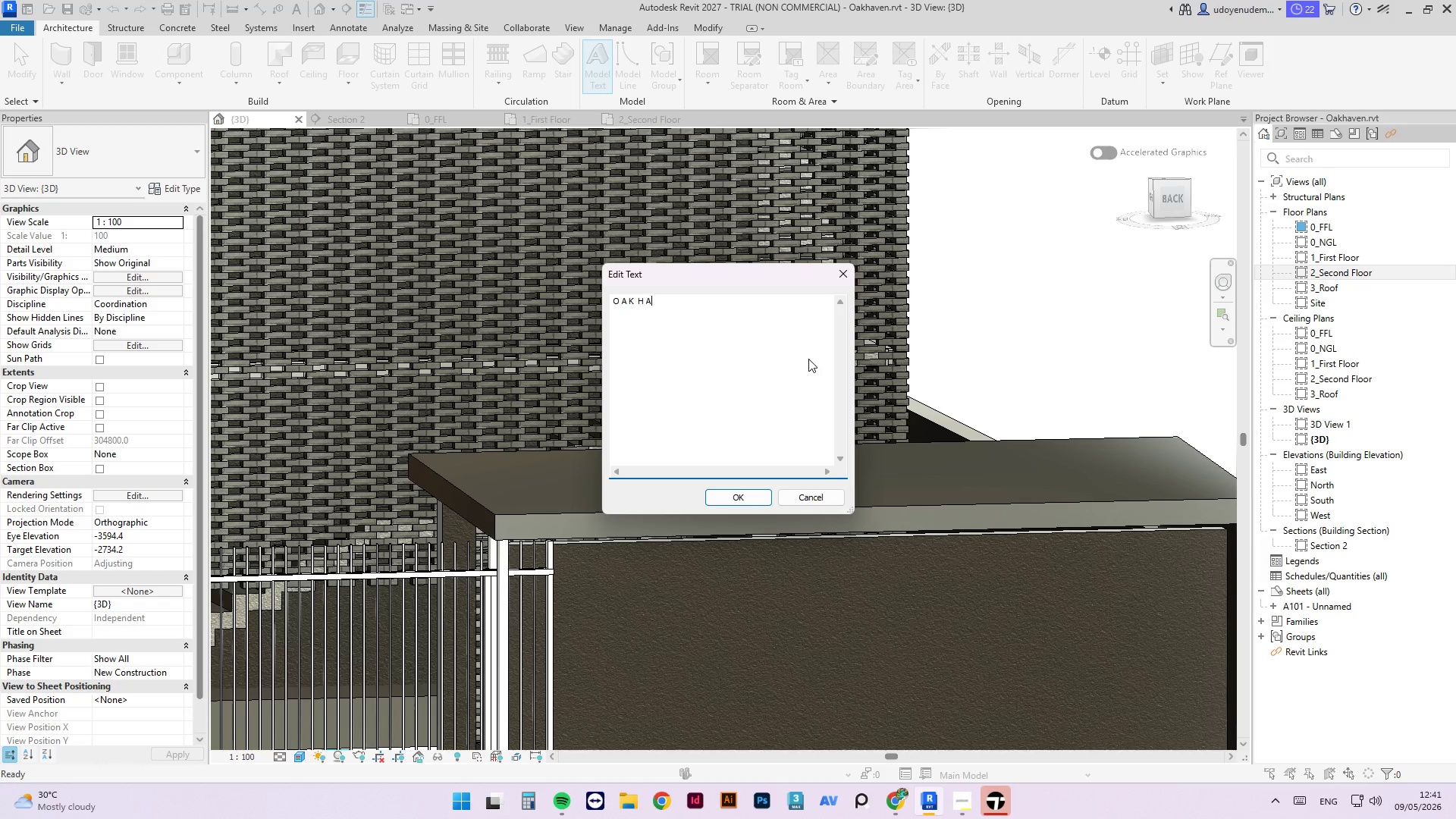 
key(Space)
 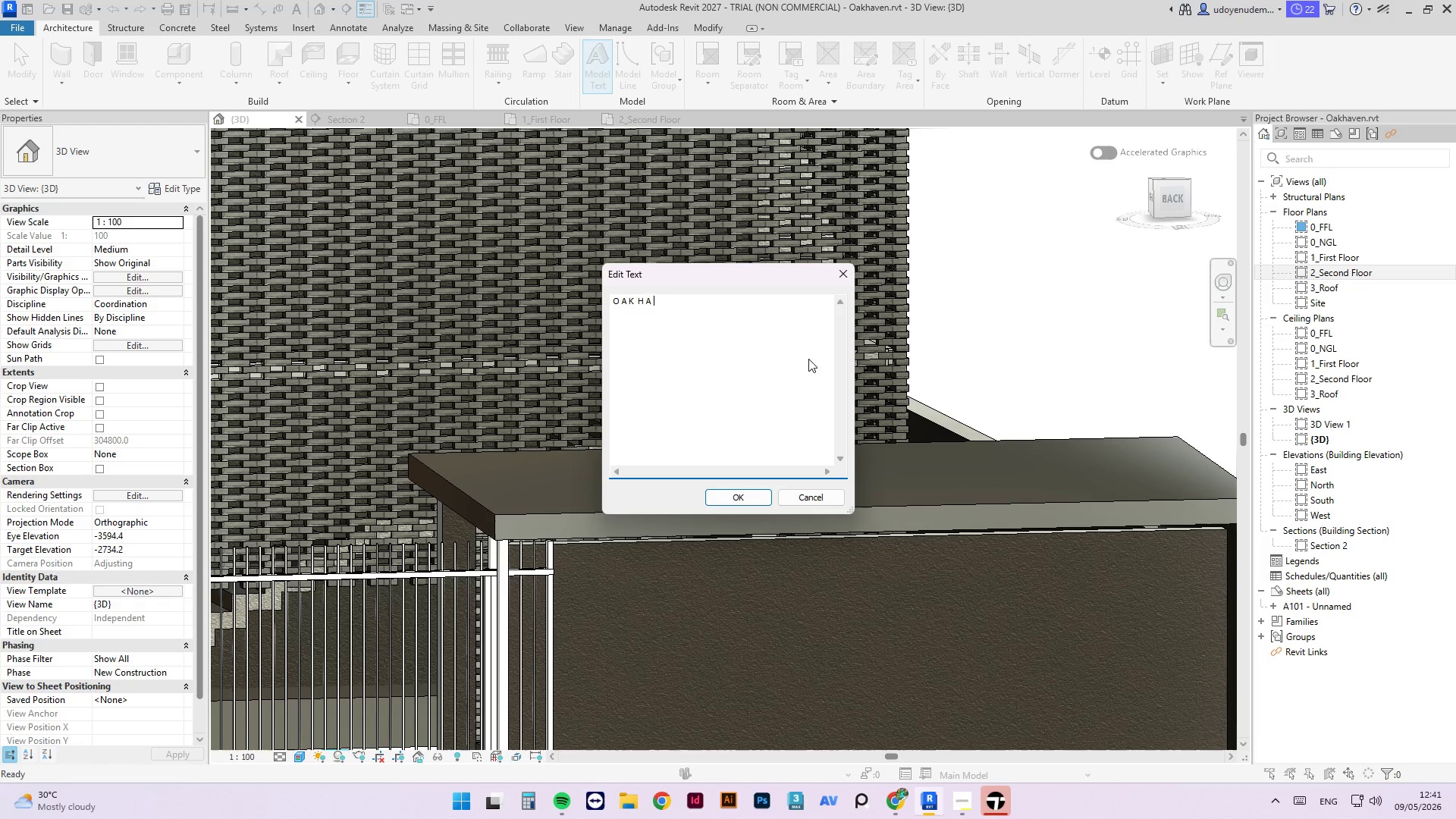 
key(V)
 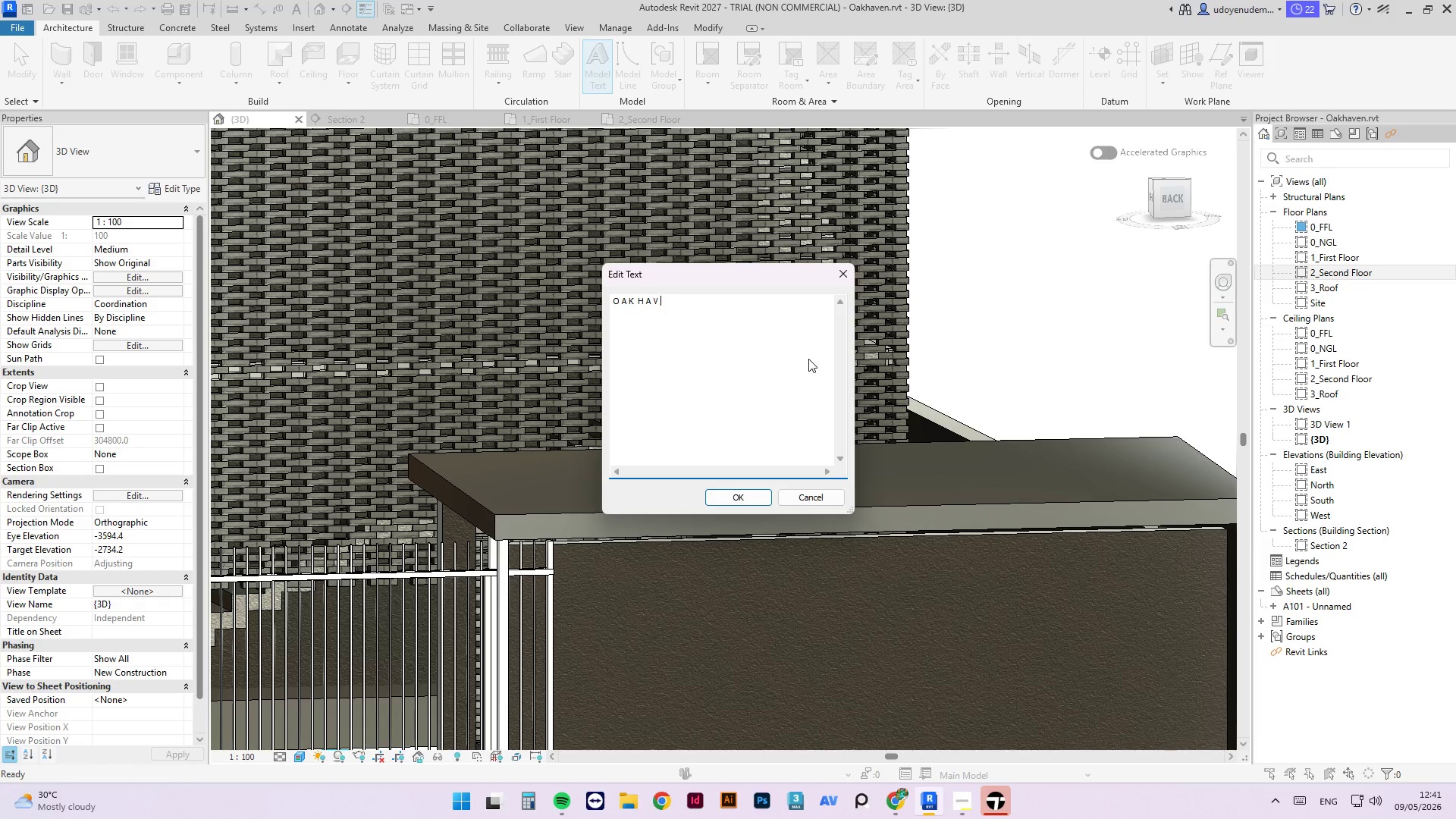 
key(Space)
 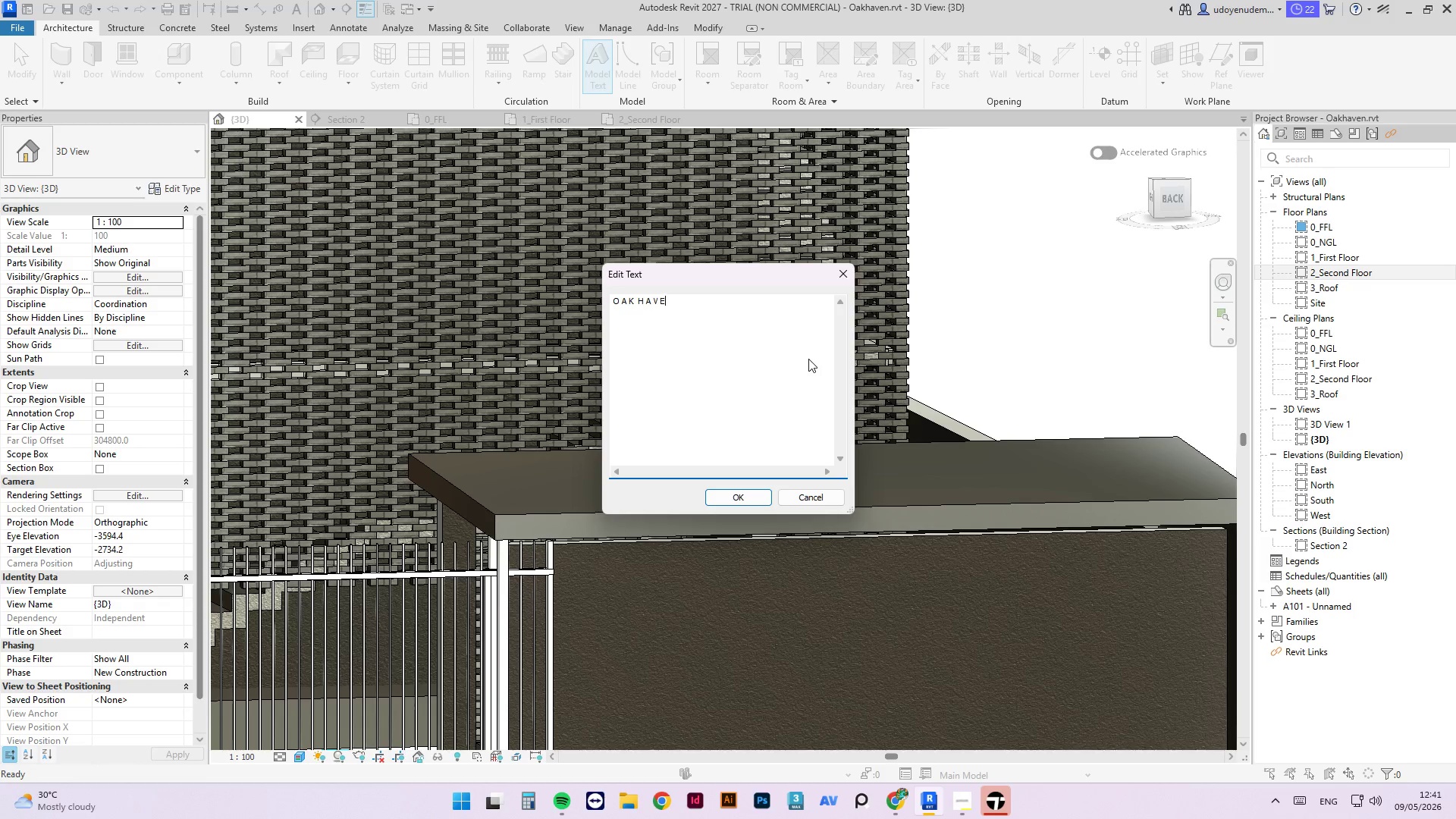 
key(E)
 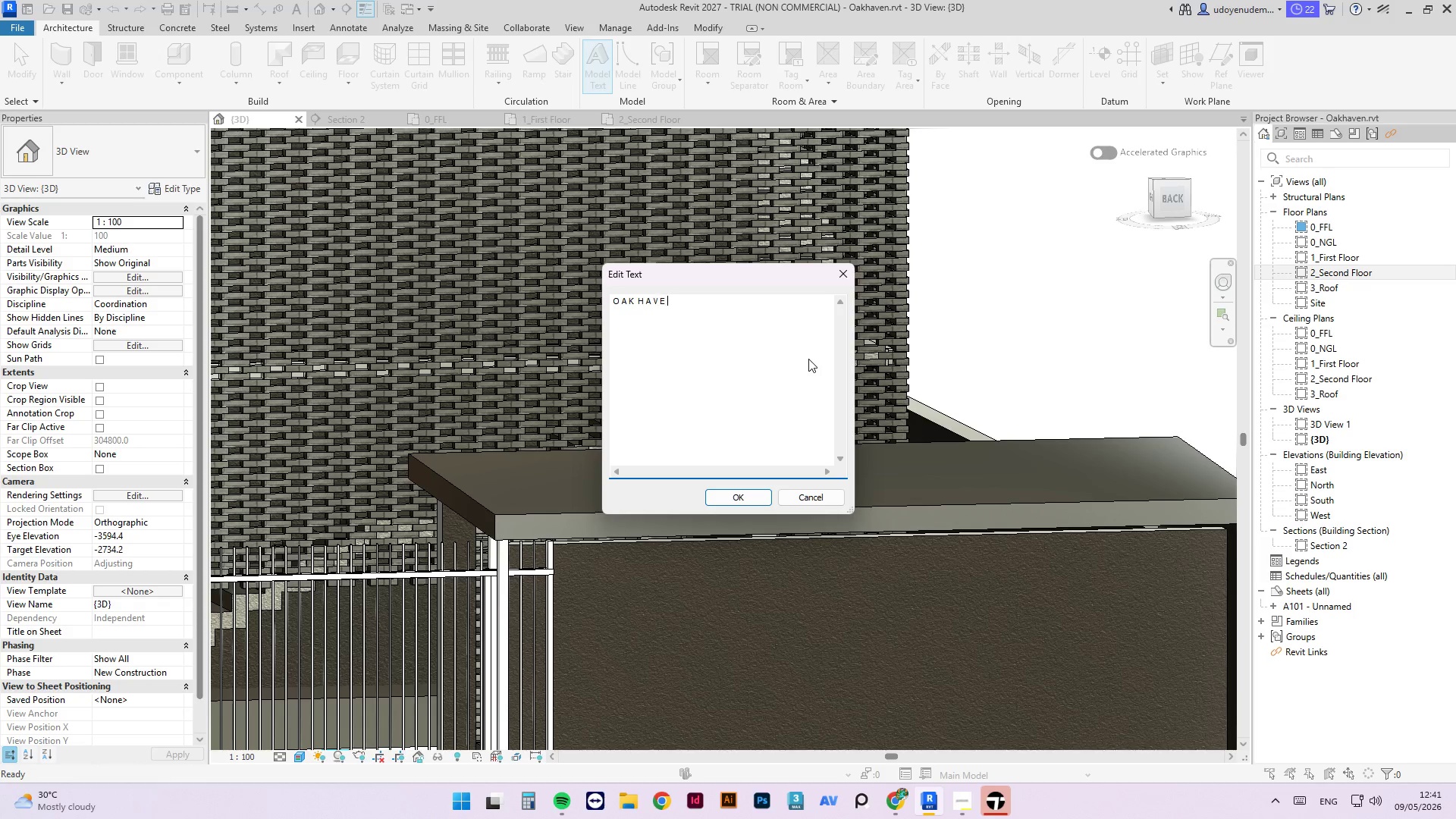 
key(Space)
 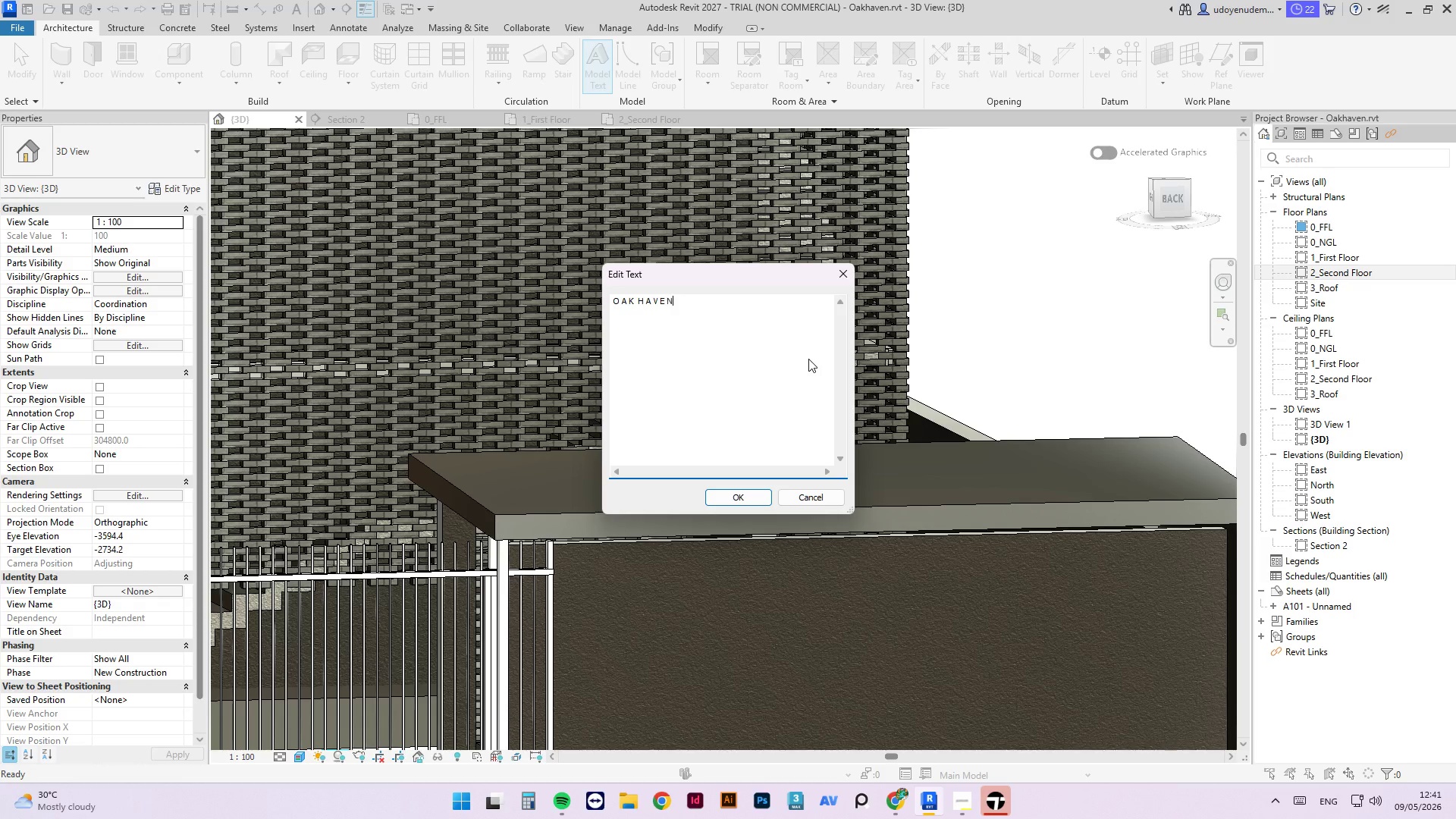 
key(N)
 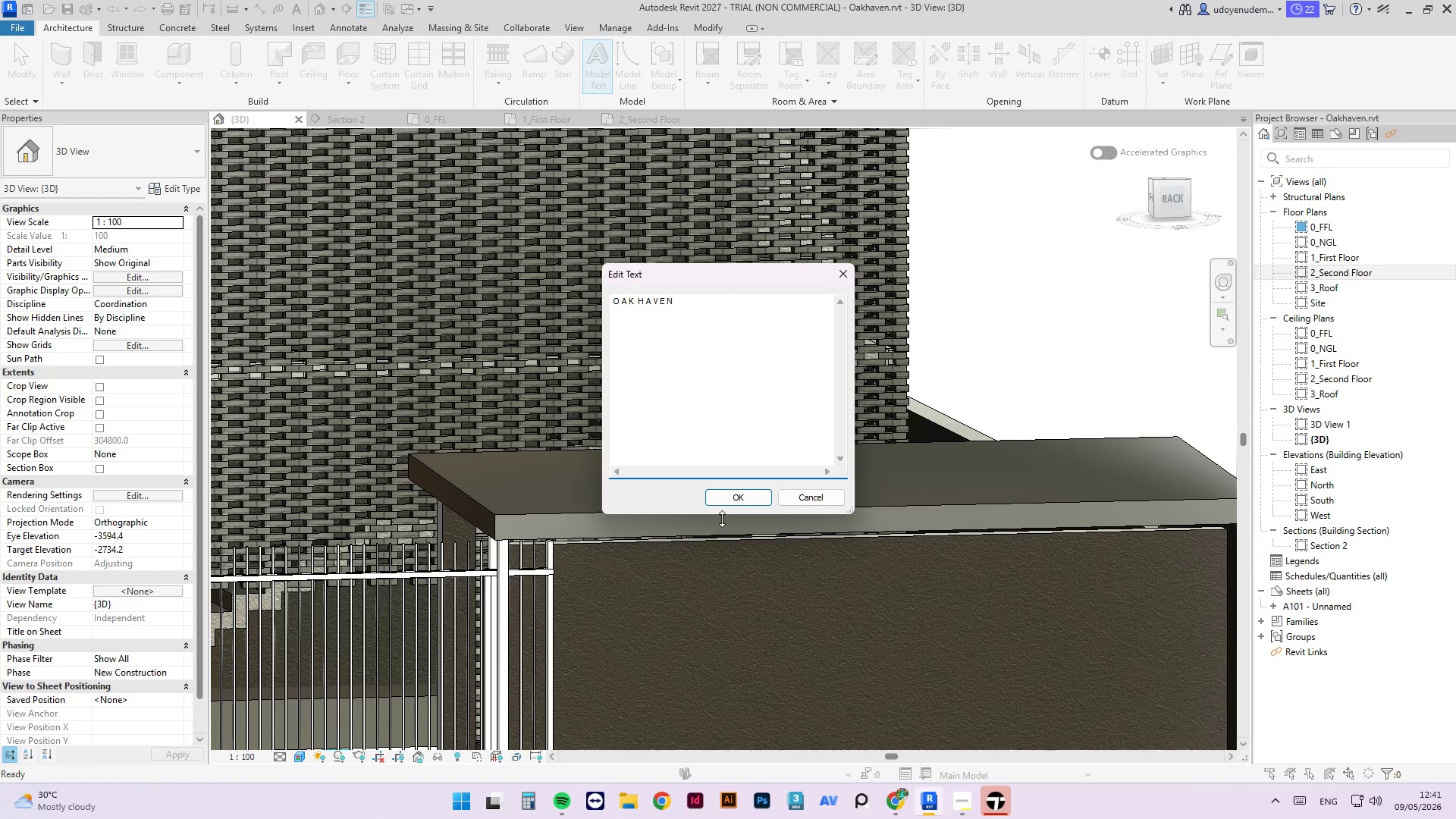 
left_click([763, 500])
 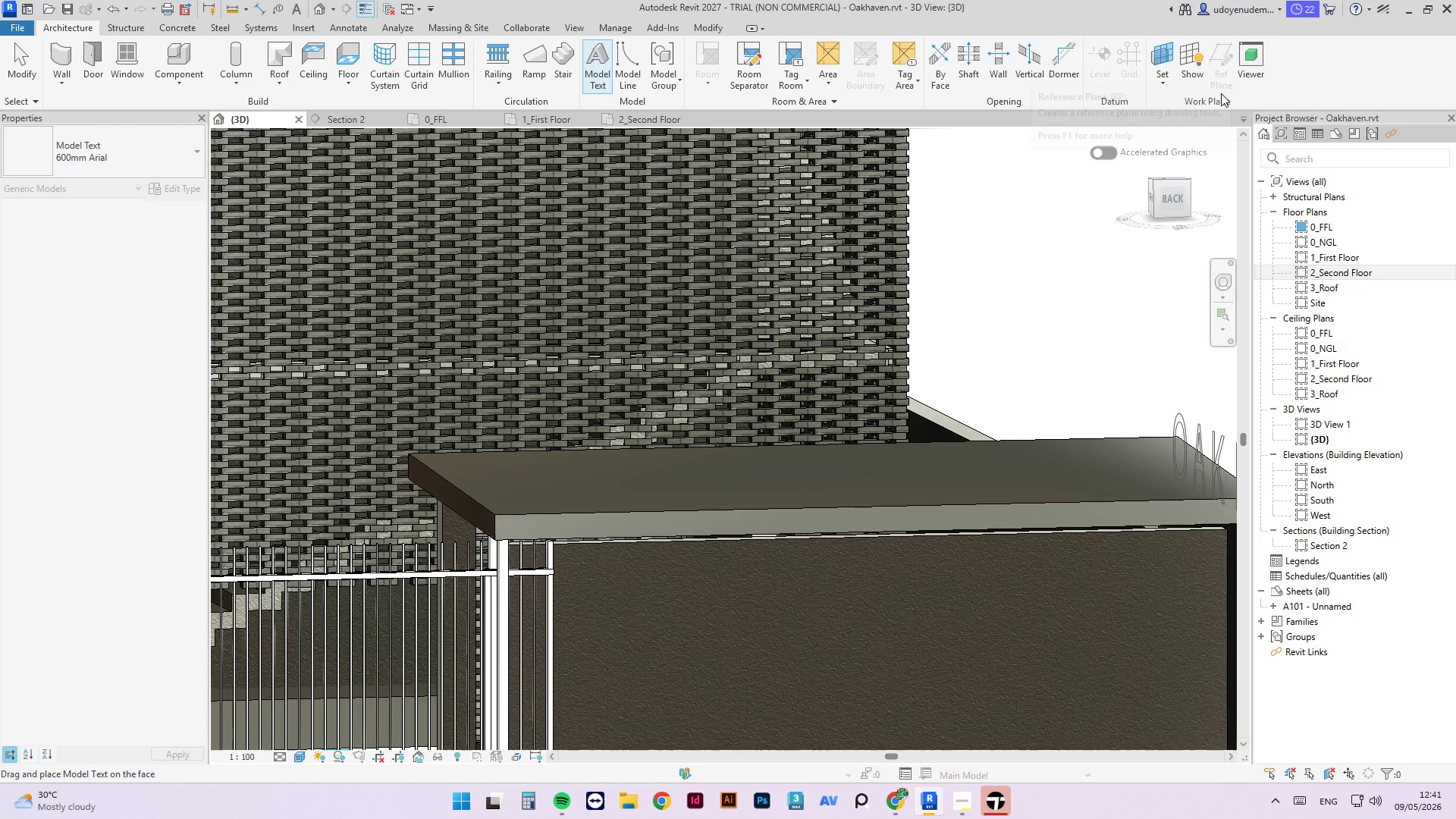 
left_click([1163, 51])
 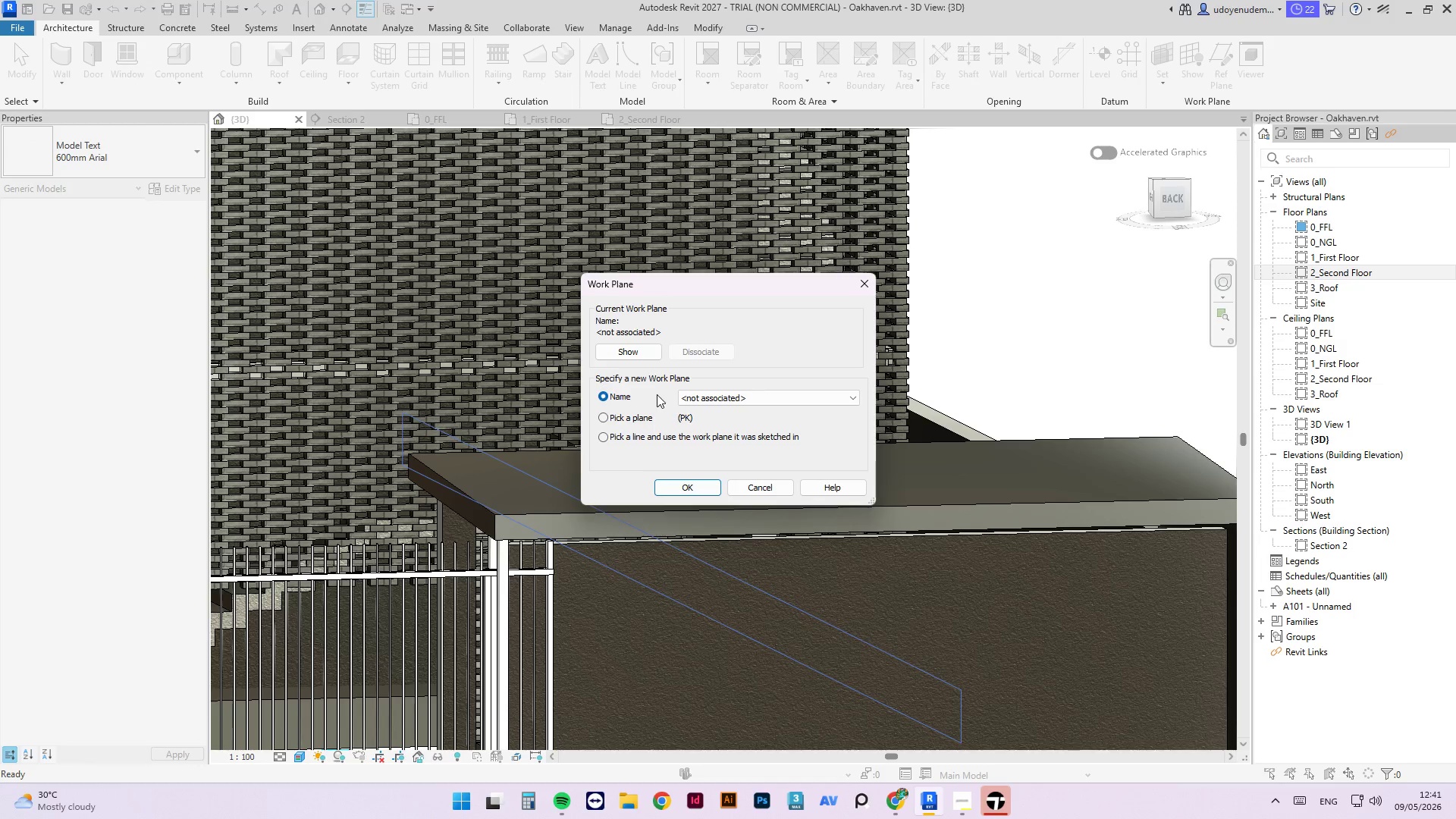 
left_click([635, 422])
 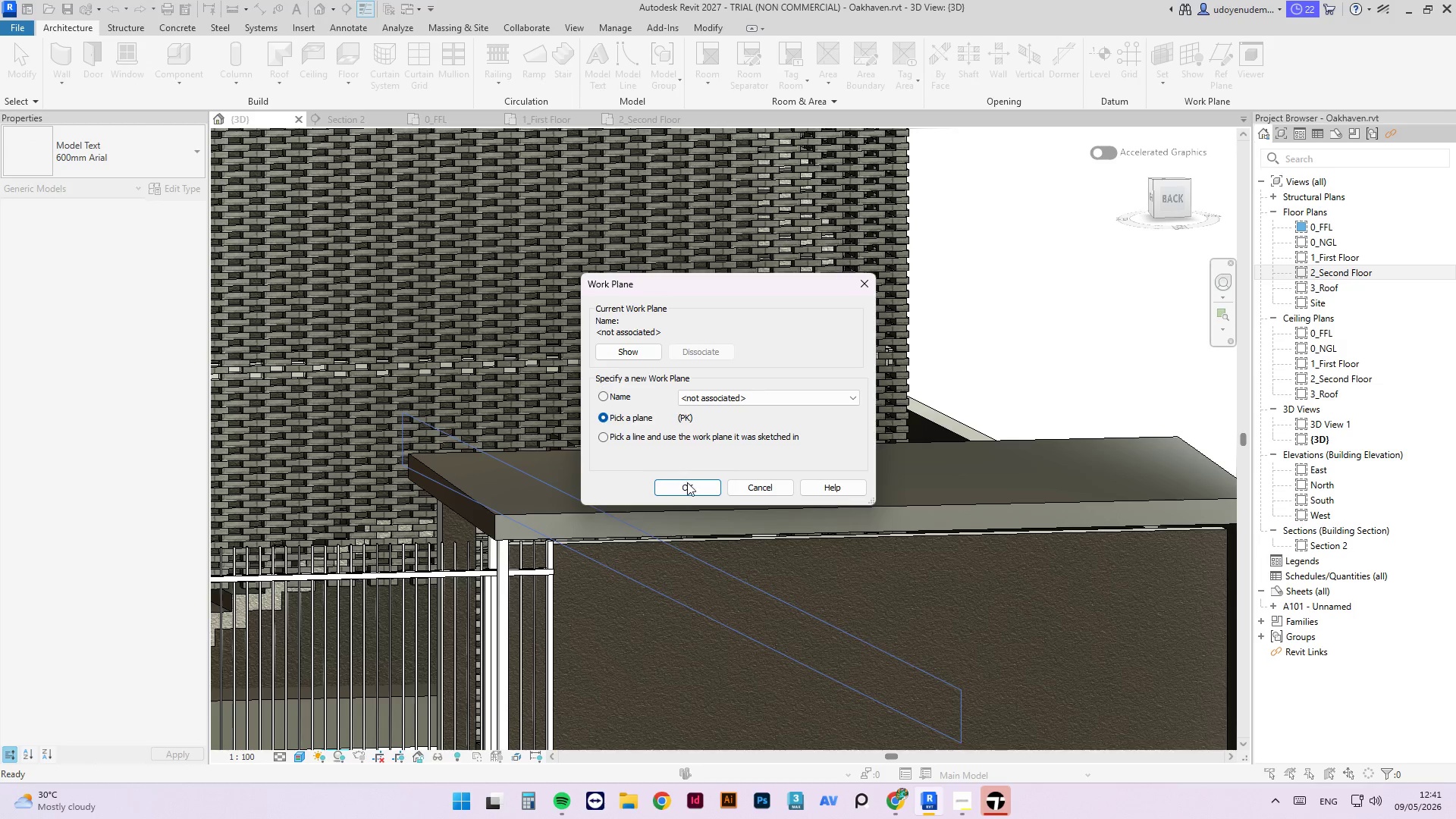 
left_click([690, 487])
 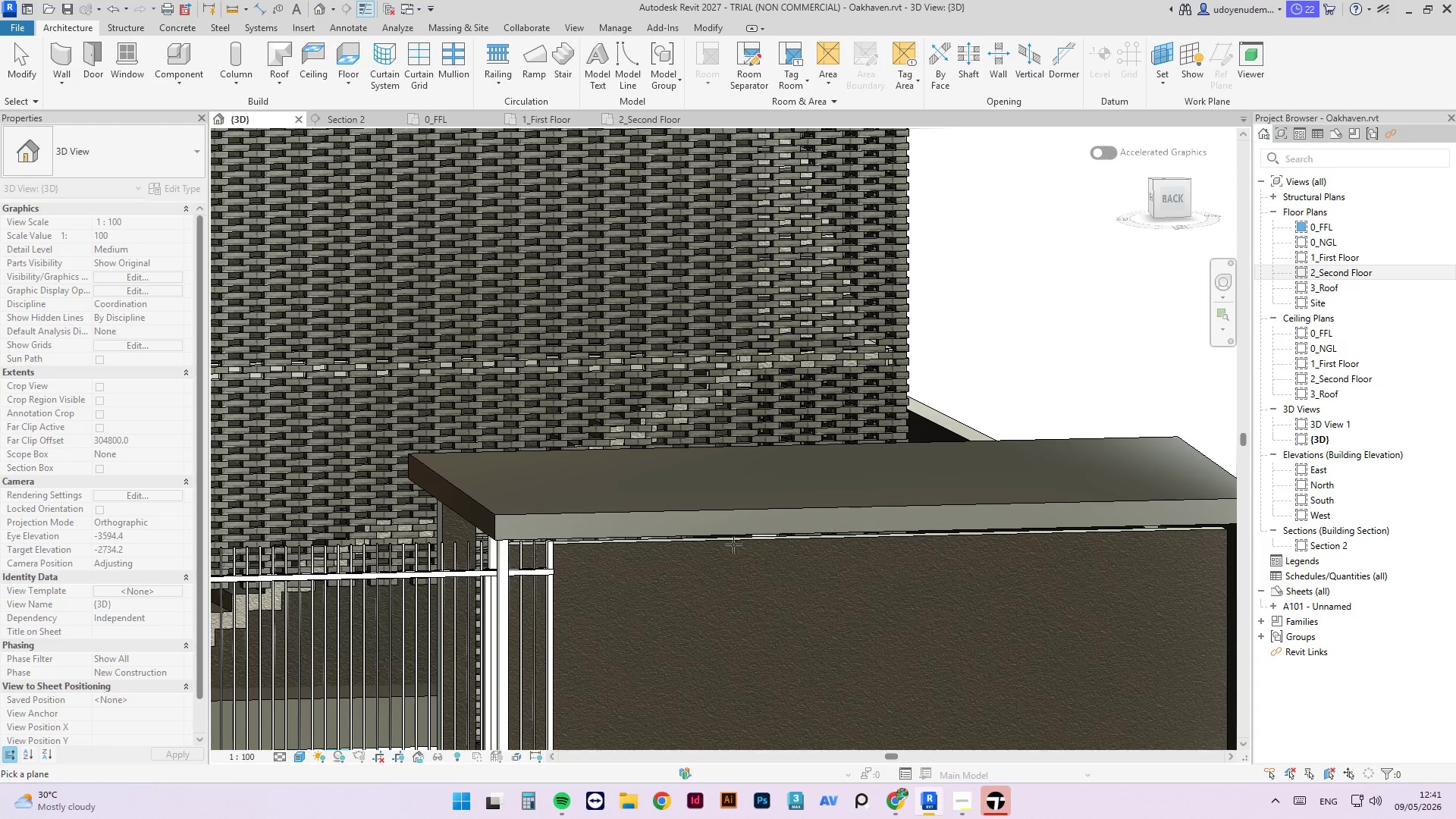 
scroll: coordinate [708, 584], scroll_direction: down, amount: 2.0
 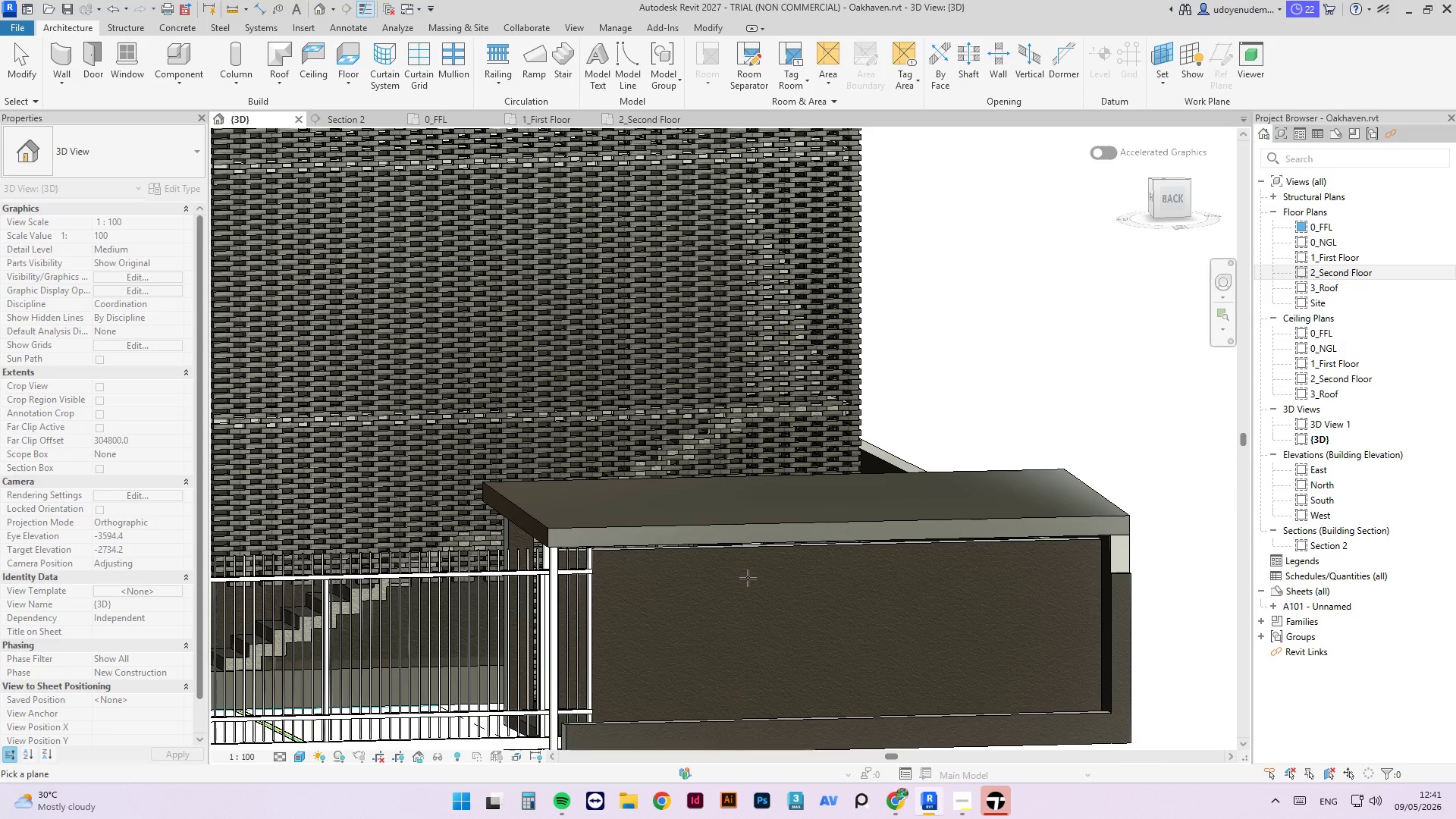 
key(Alt+AltLeft)
 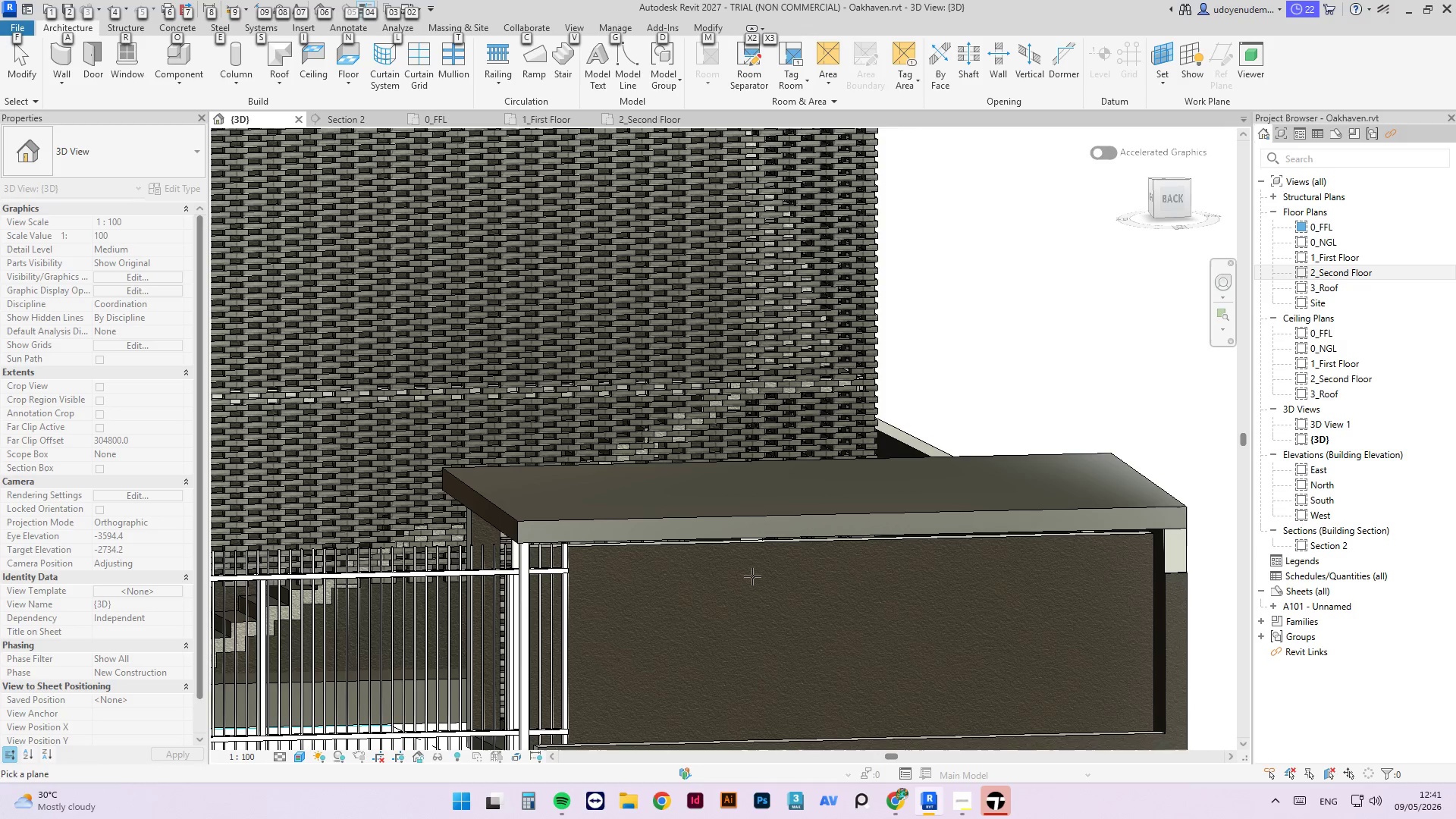 
scroll: coordinate [752, 576], scroll_direction: up, amount: 1.0
 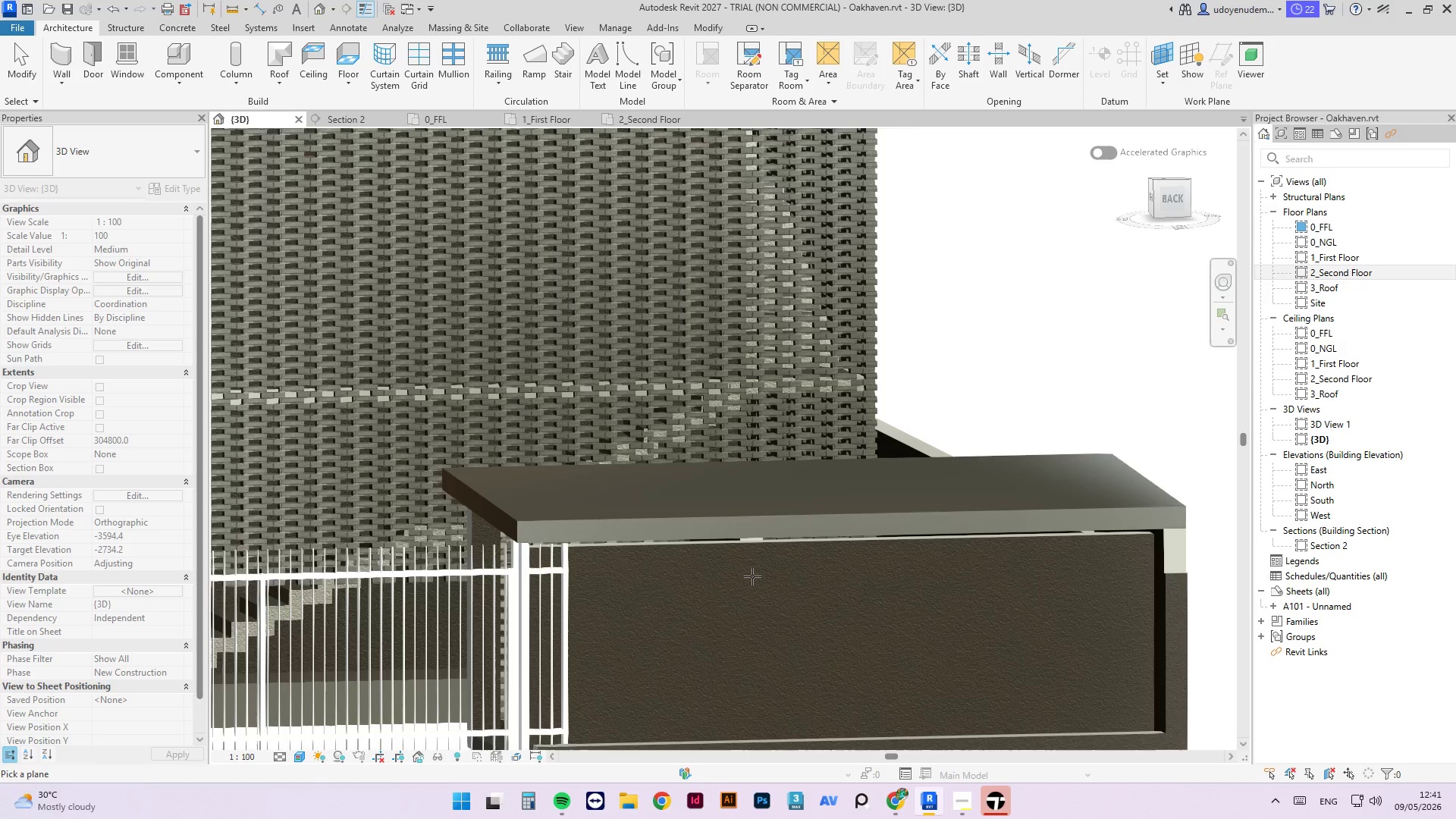 
hold_key(key=ShiftLeft, duration=0.7)
 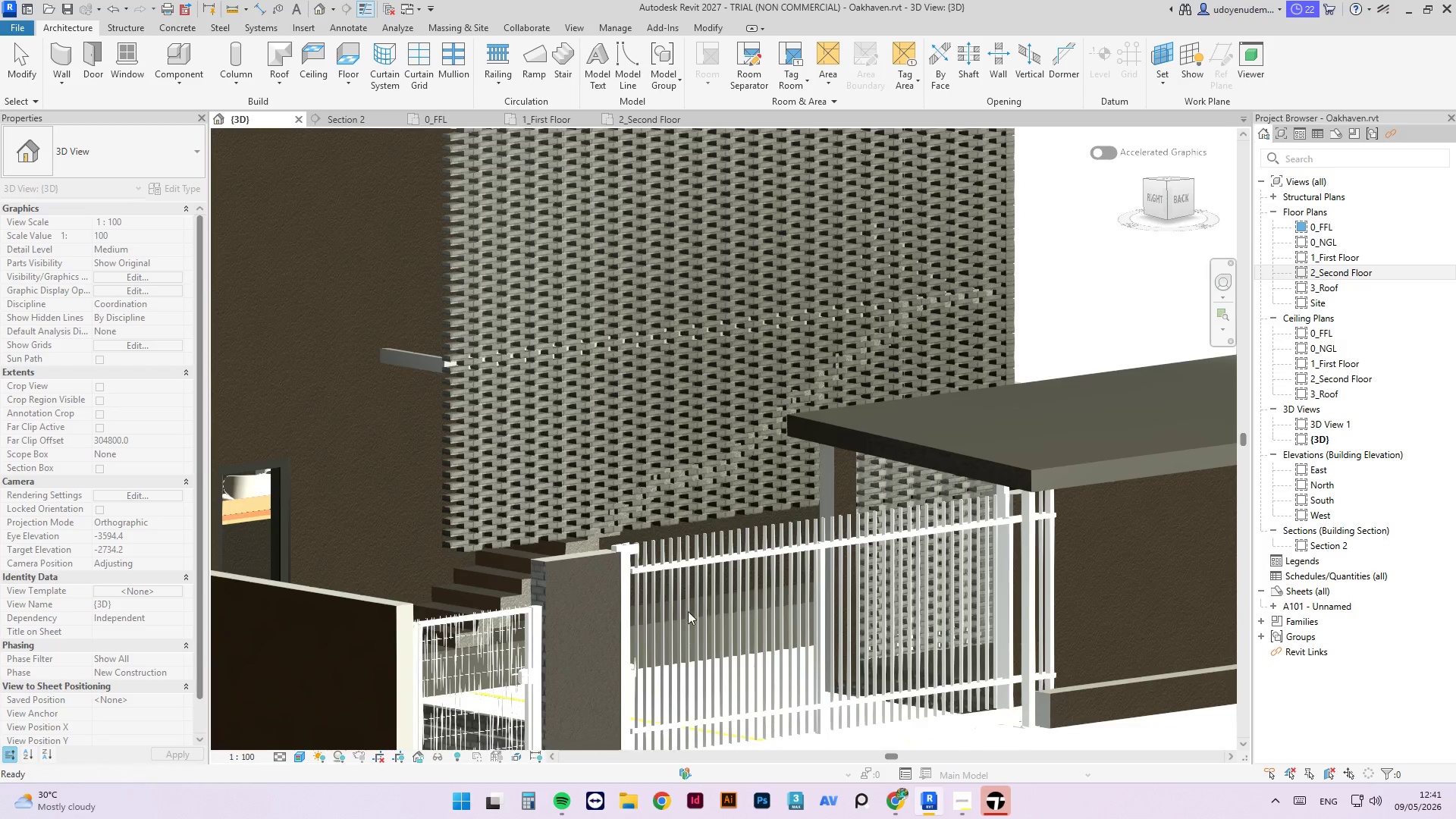 
scroll: coordinate [682, 616], scroll_direction: down, amount: 2.0
 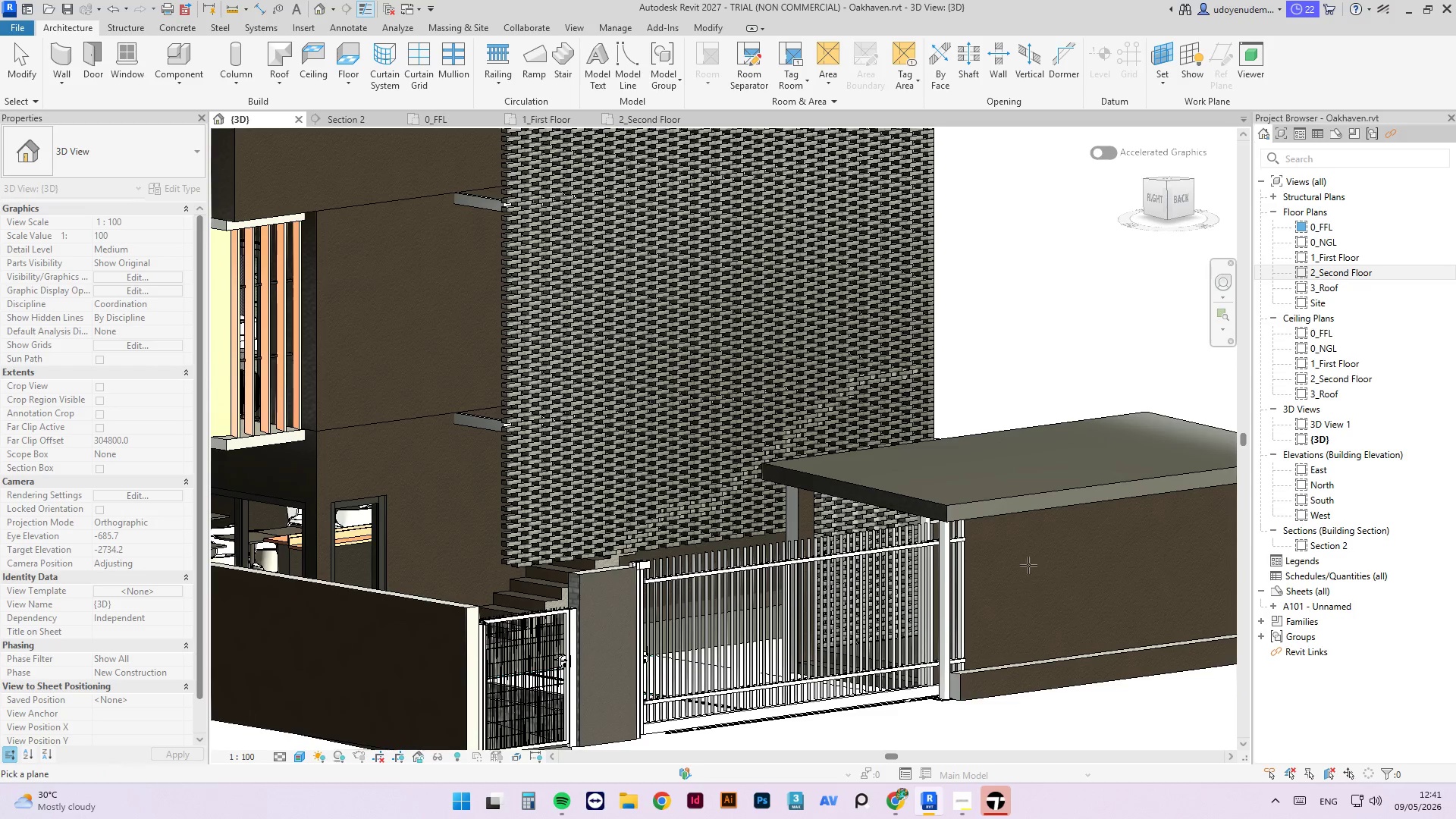 
scroll: coordinate [1025, 520], scroll_direction: up, amount: 2.0
 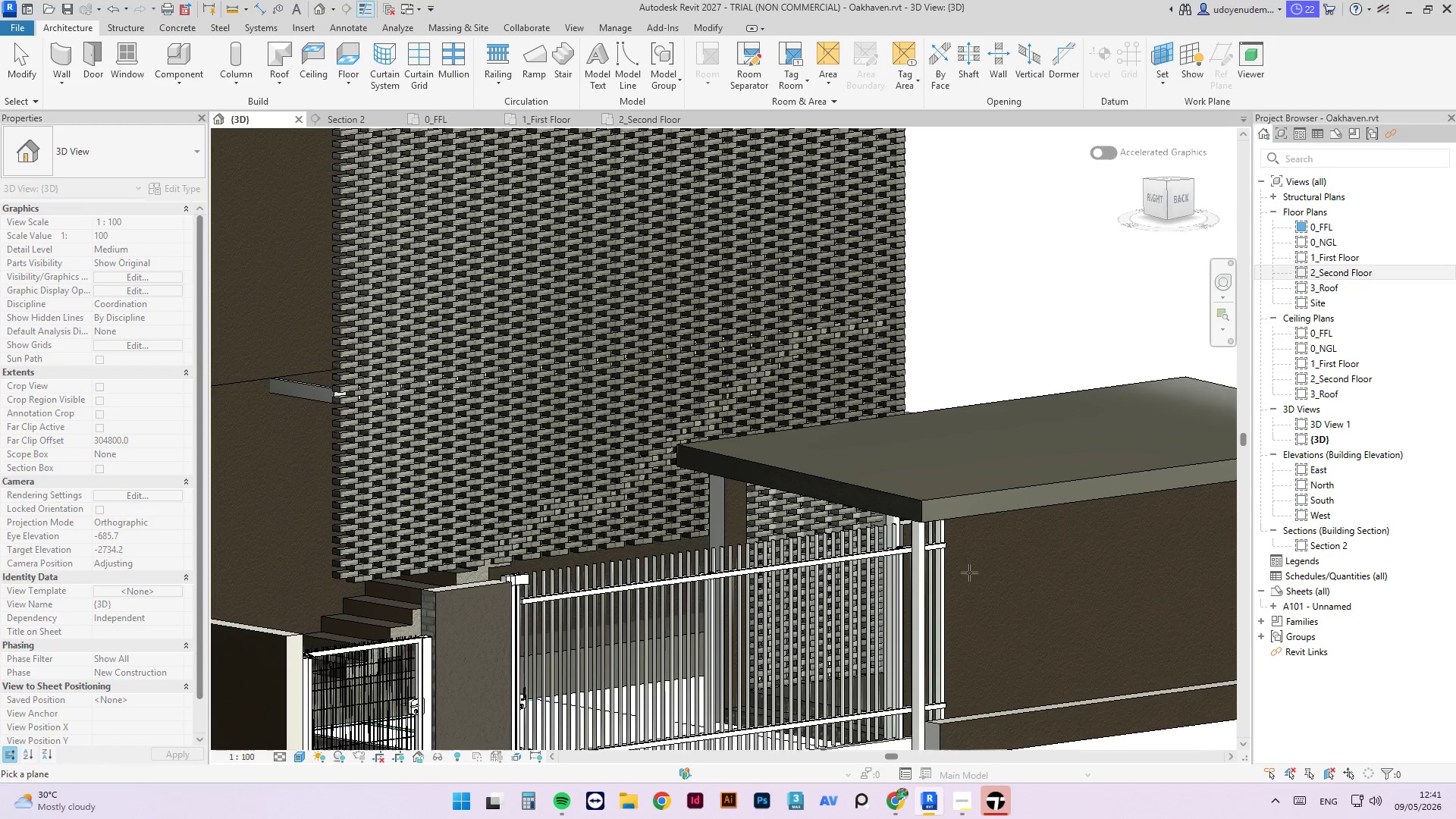 
hold_key(key=ShiftLeft, duration=0.69)
 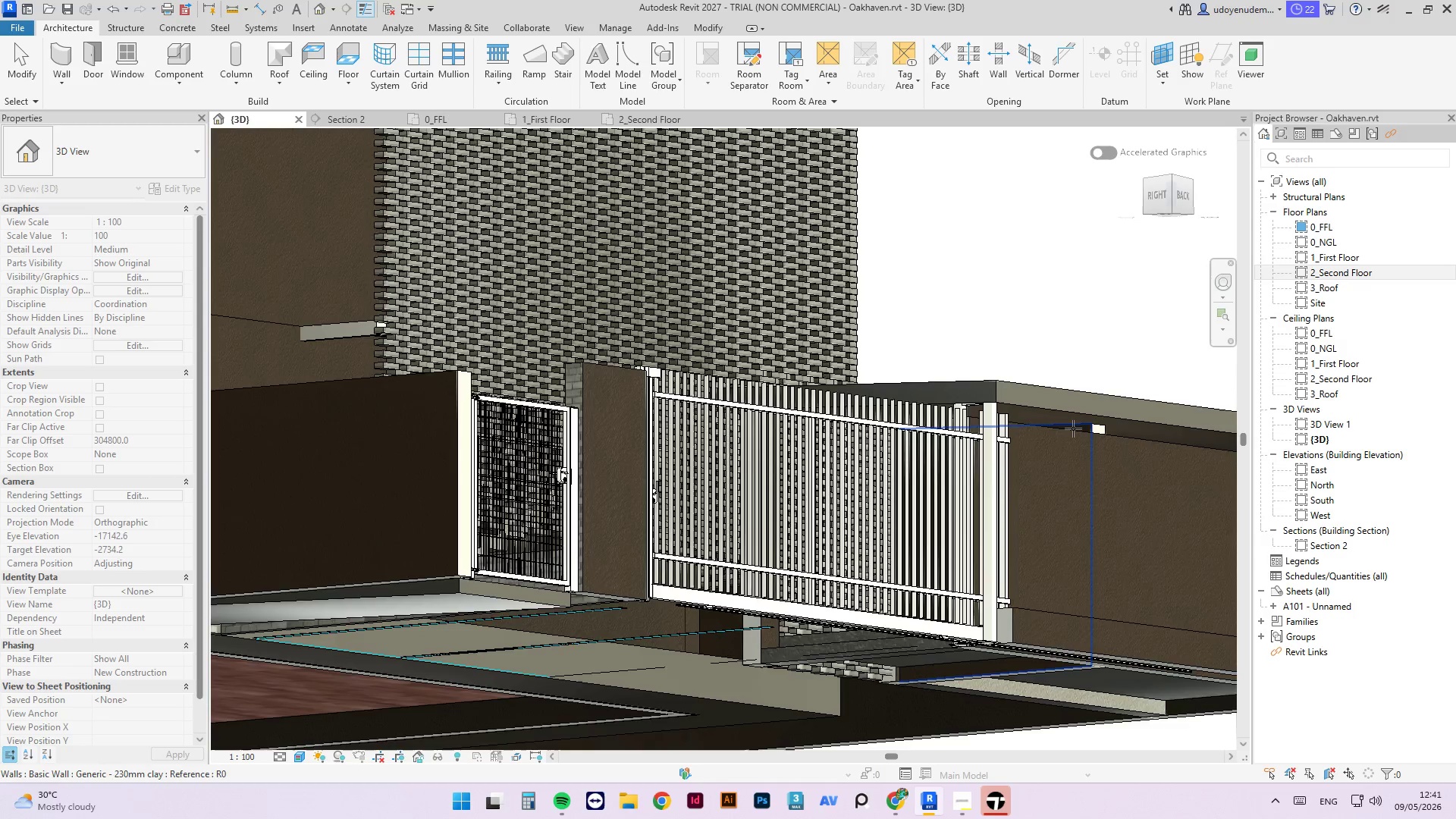 
scroll: coordinate [1074, 429], scroll_direction: up, amount: 2.0
 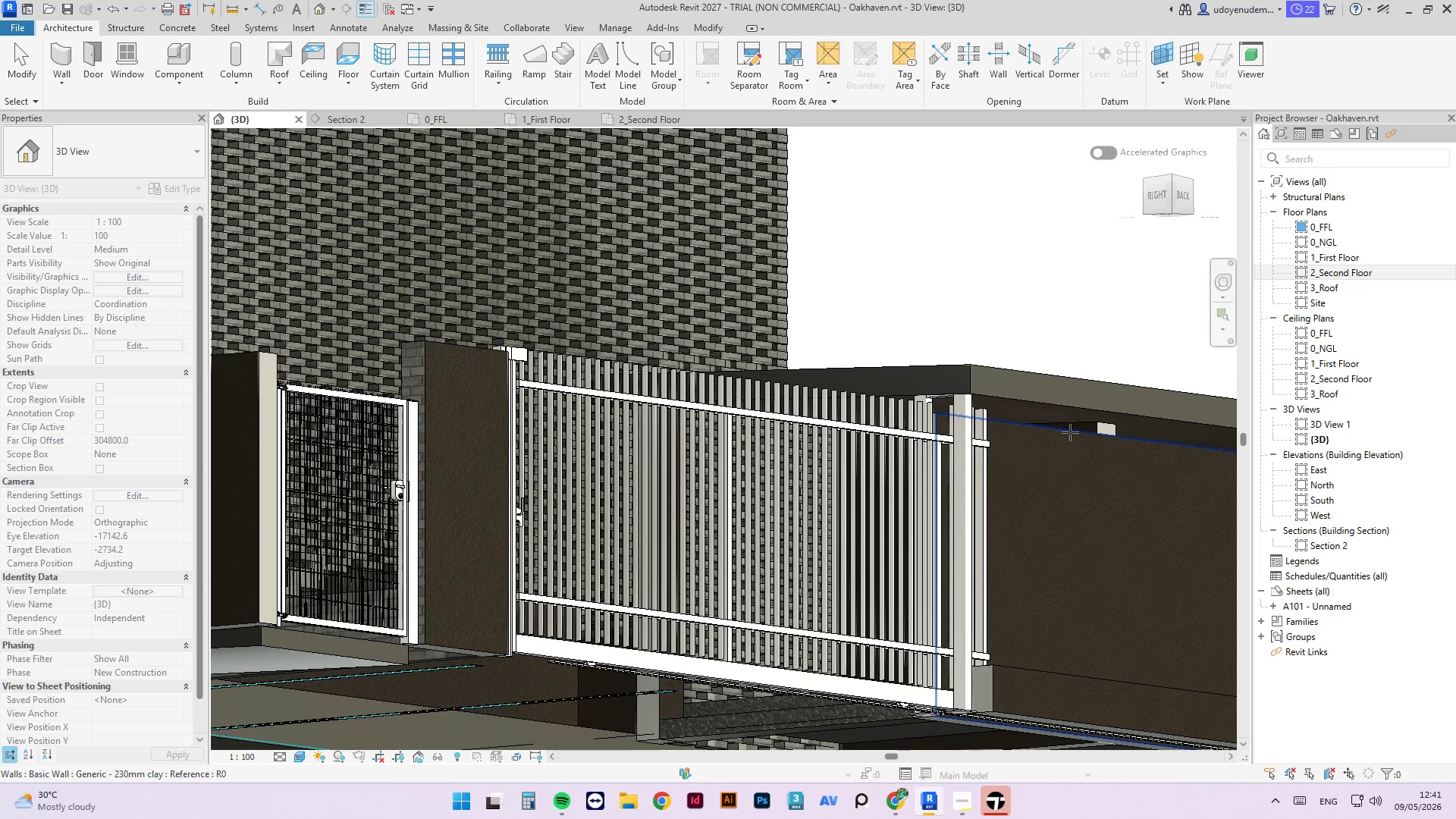 
left_click([1070, 432])
 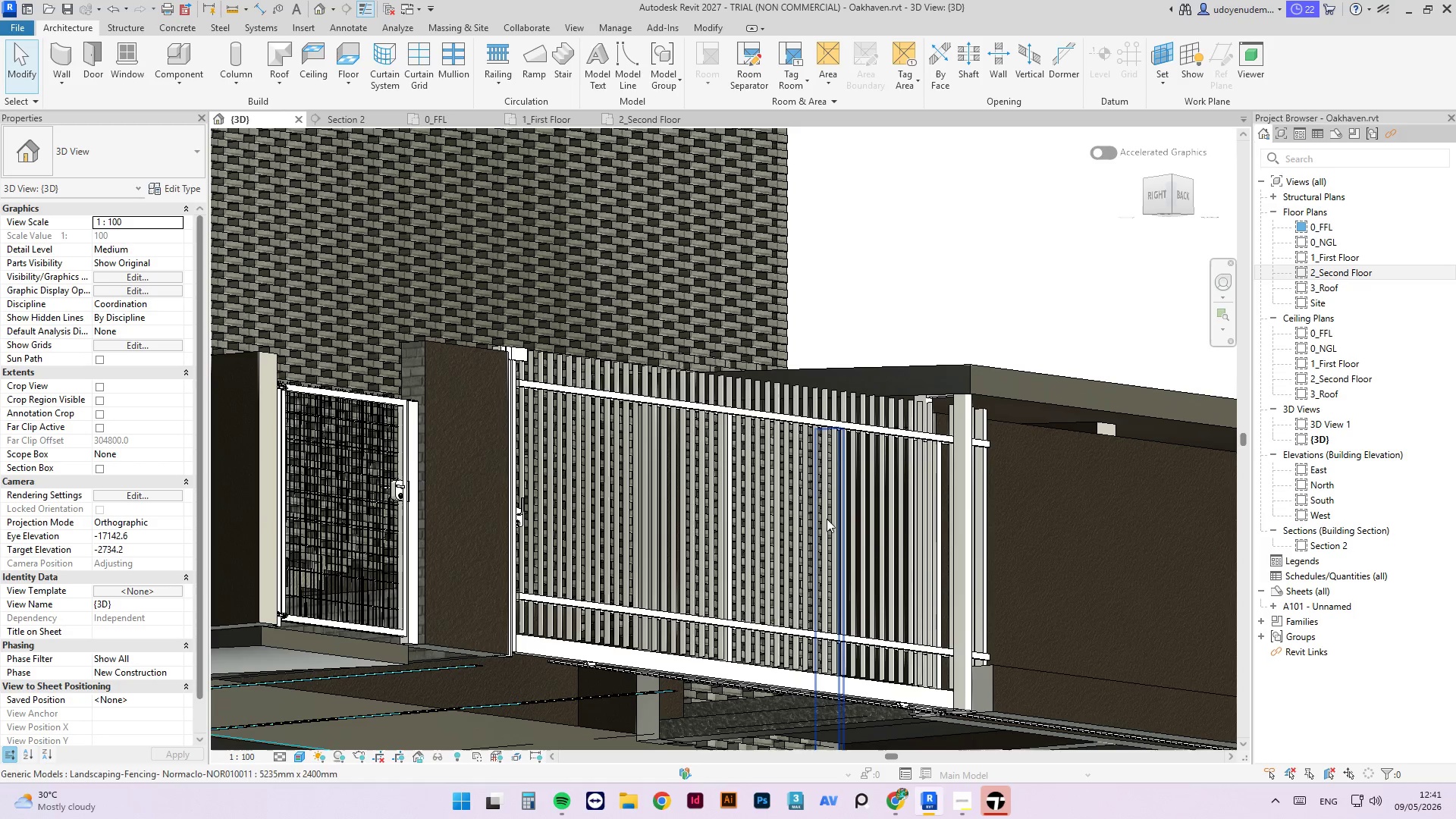 
hold_key(key=ShiftLeft, duration=4.03)
 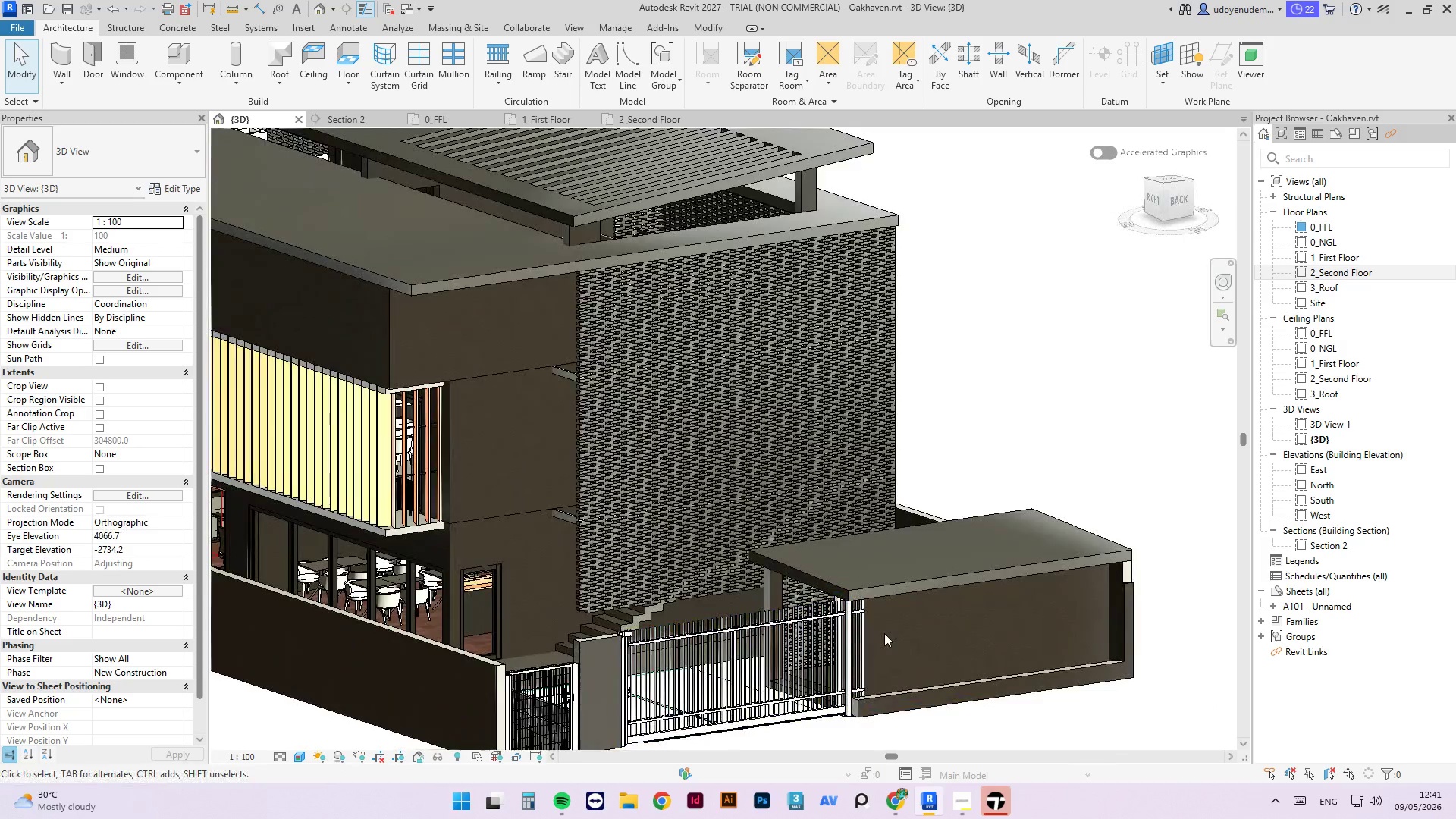 
scroll: coordinate [934, 567], scroll_direction: down, amount: 7.0
 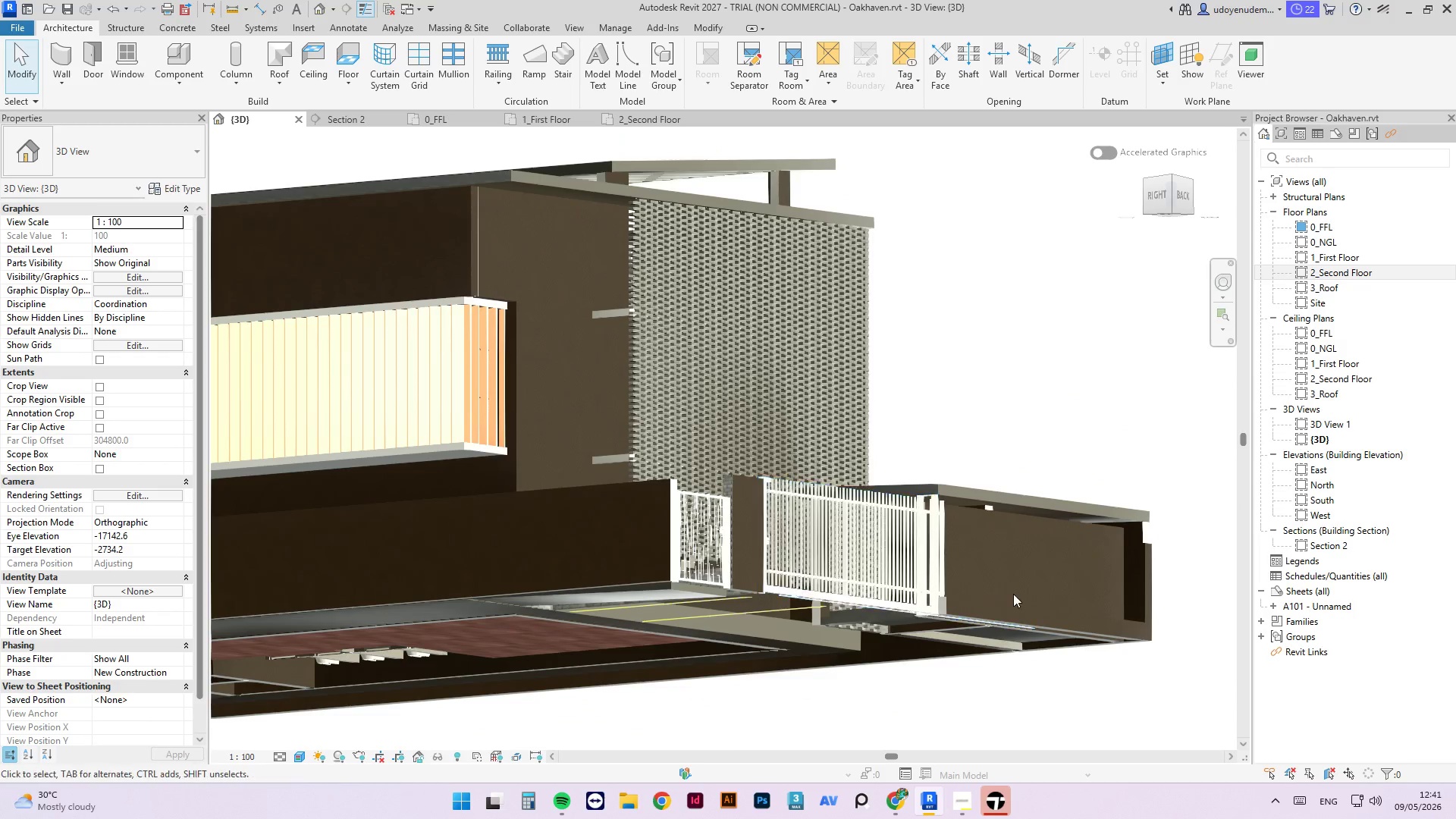 
scroll: coordinate [862, 596], scroll_direction: up, amount: 7.0
 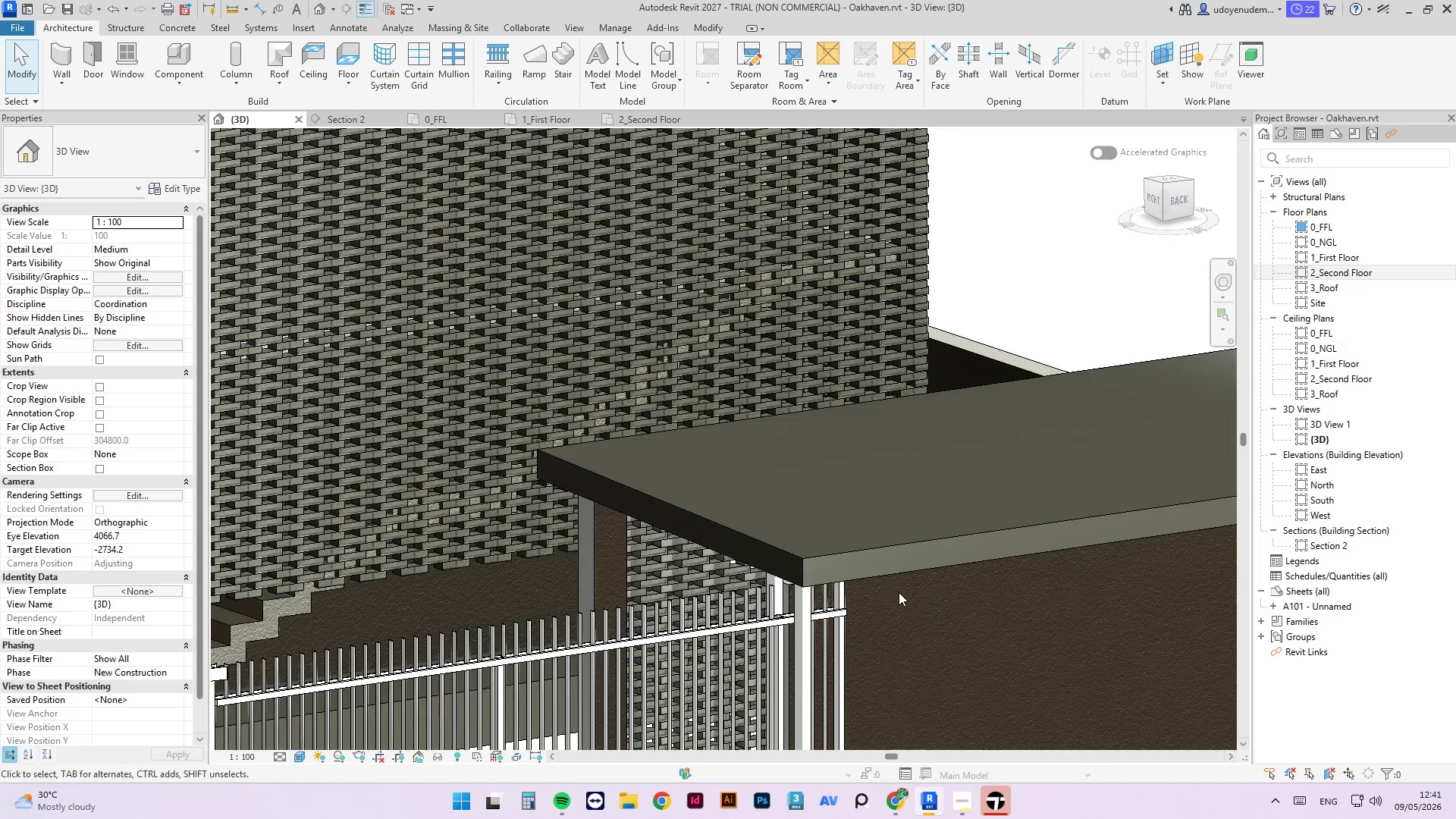 
key(Control+Z)
 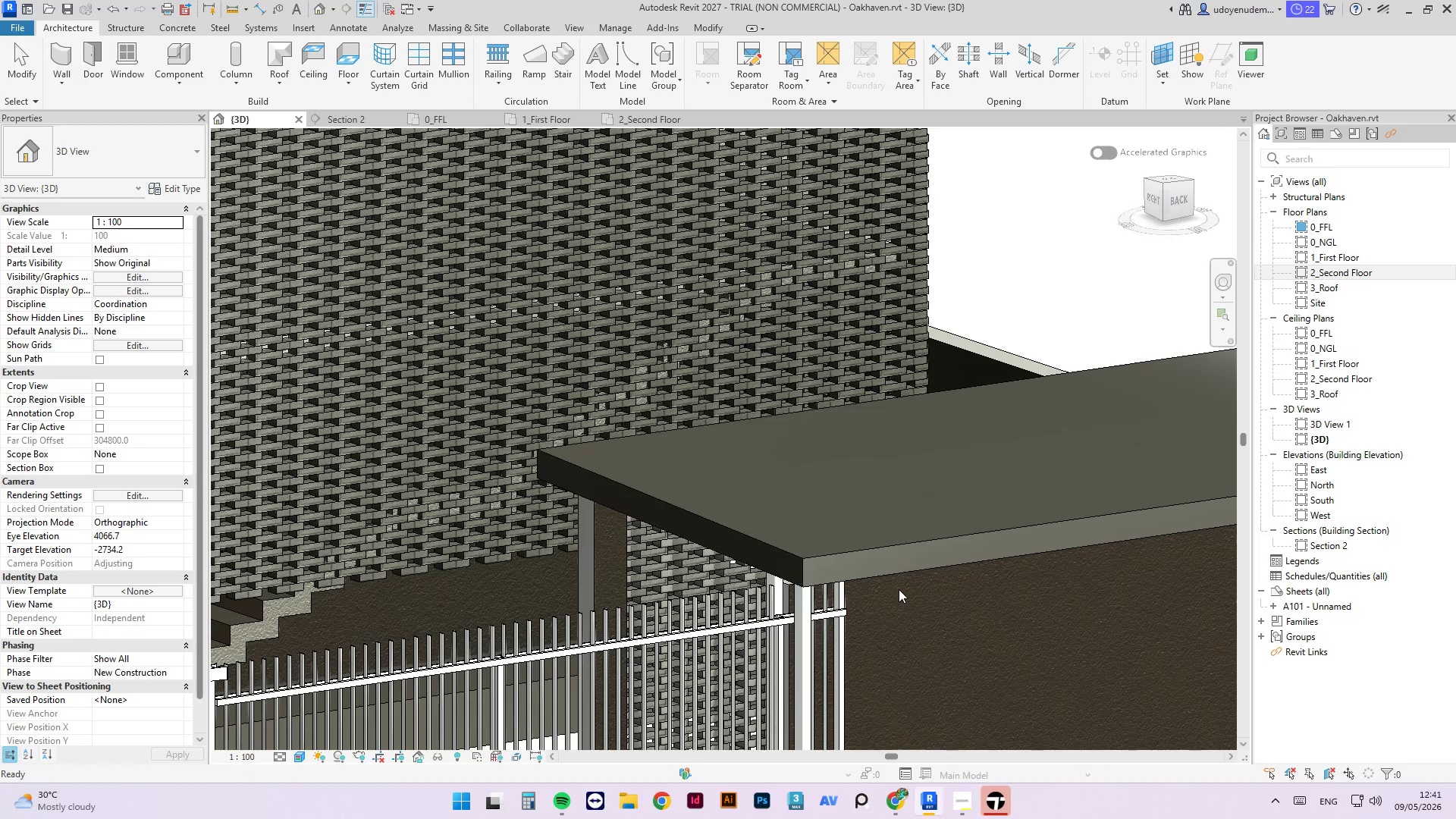 
scroll: coordinate [896, 567], scroll_direction: down, amount: 5.0
 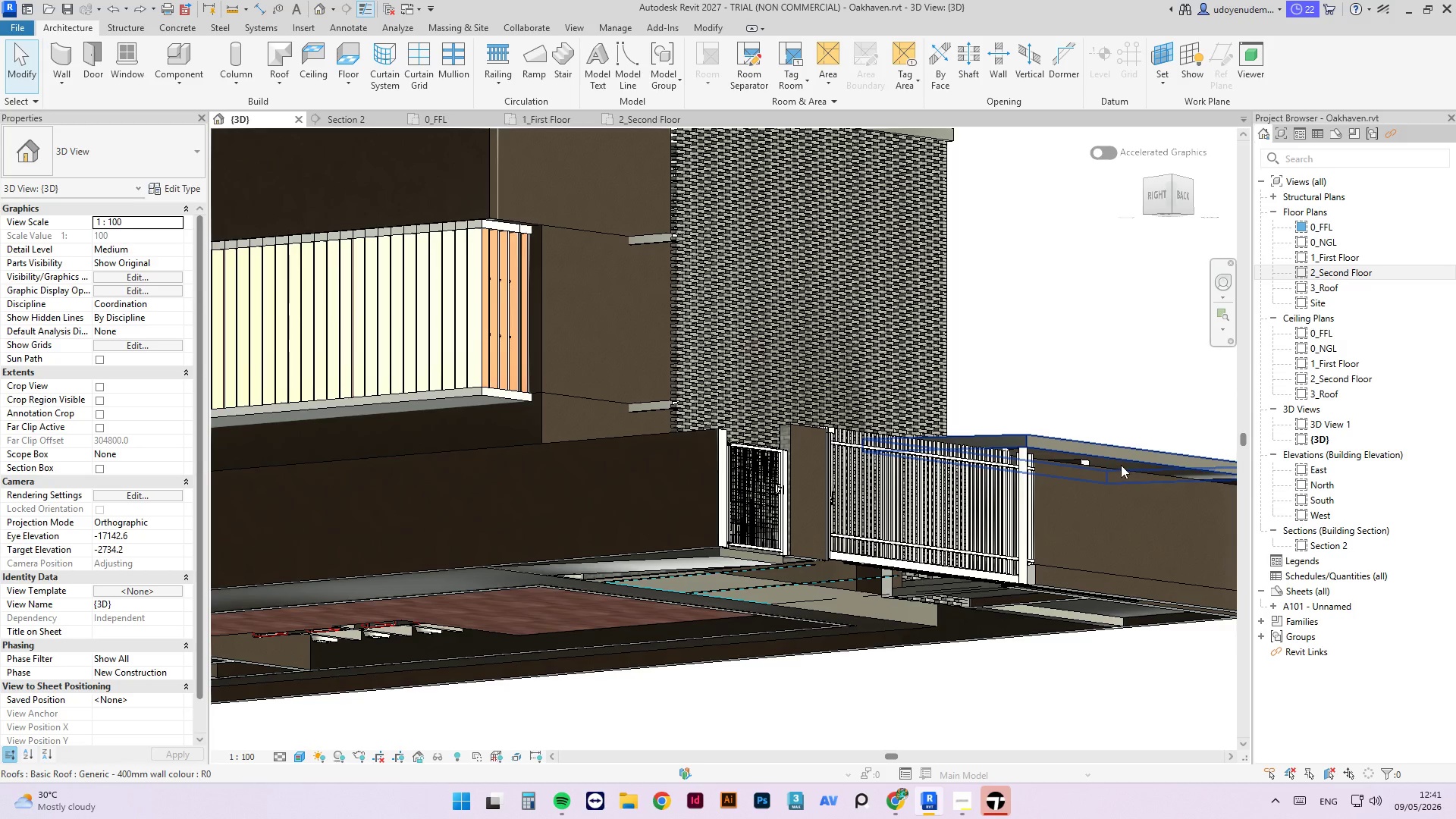 
key(Control+Z)
 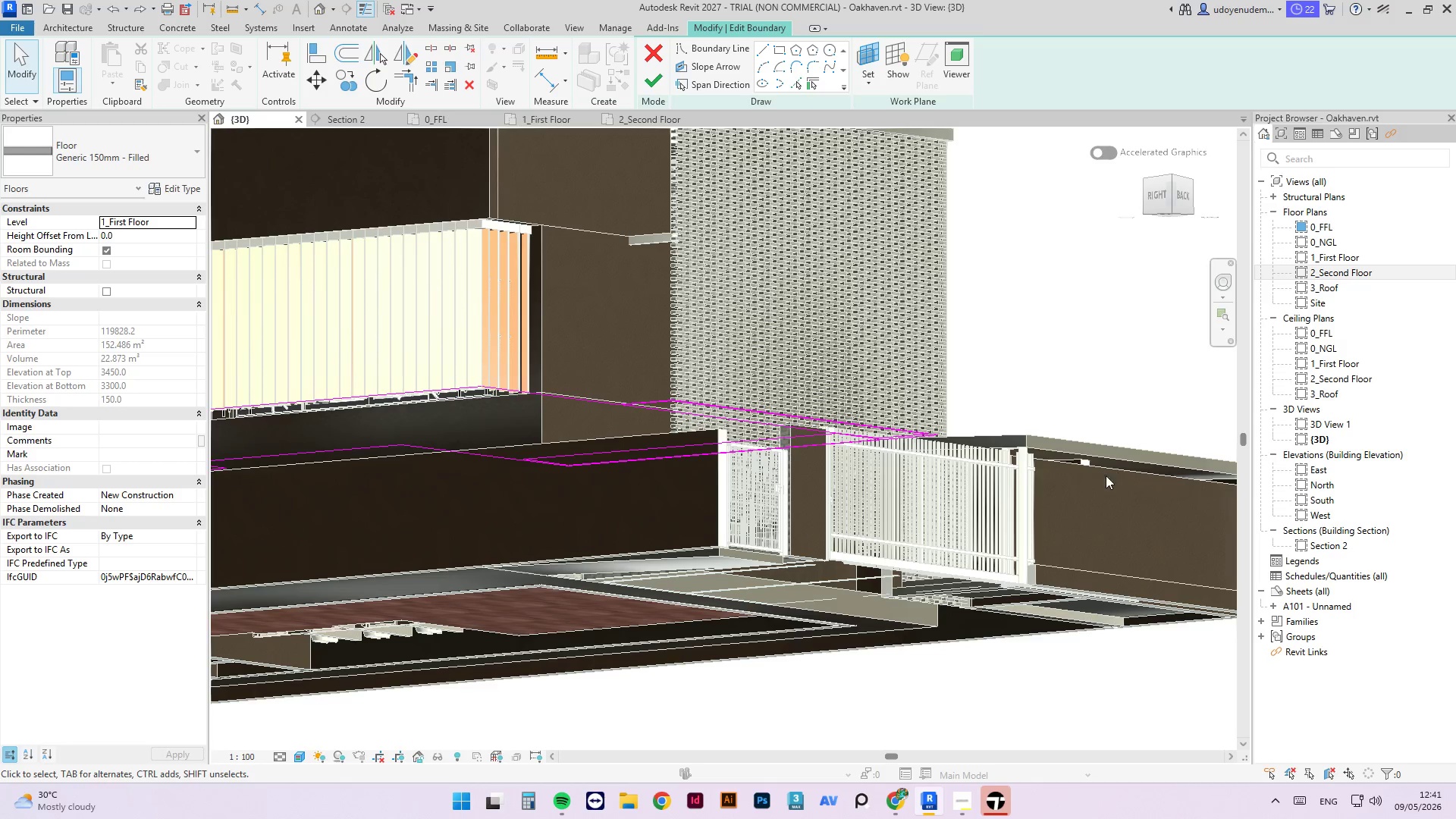 
scroll: coordinate [923, 560], scroll_direction: down, amount: 2.0
 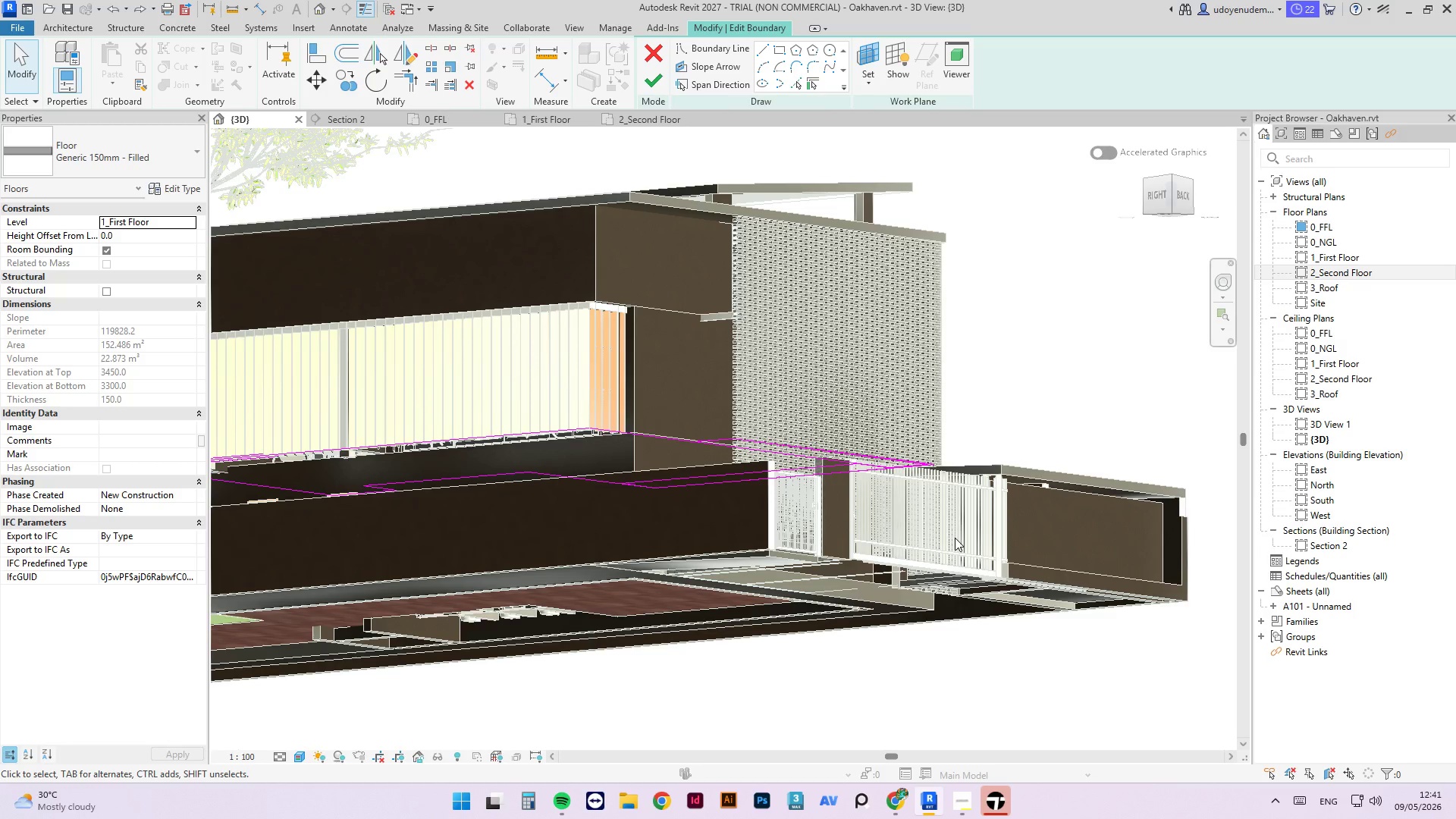 
key(Control+Y)
 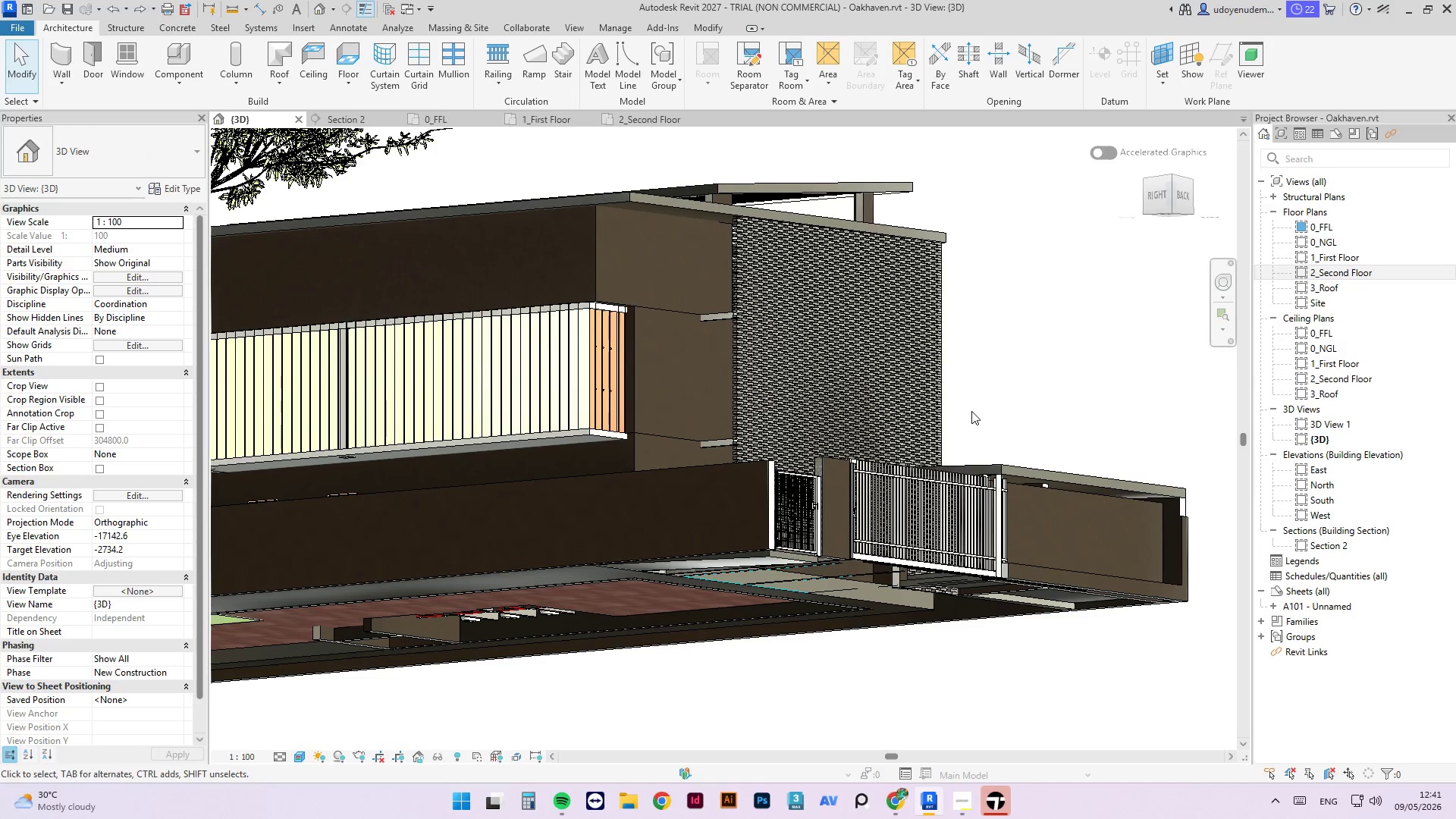 
left_click([977, 409])
 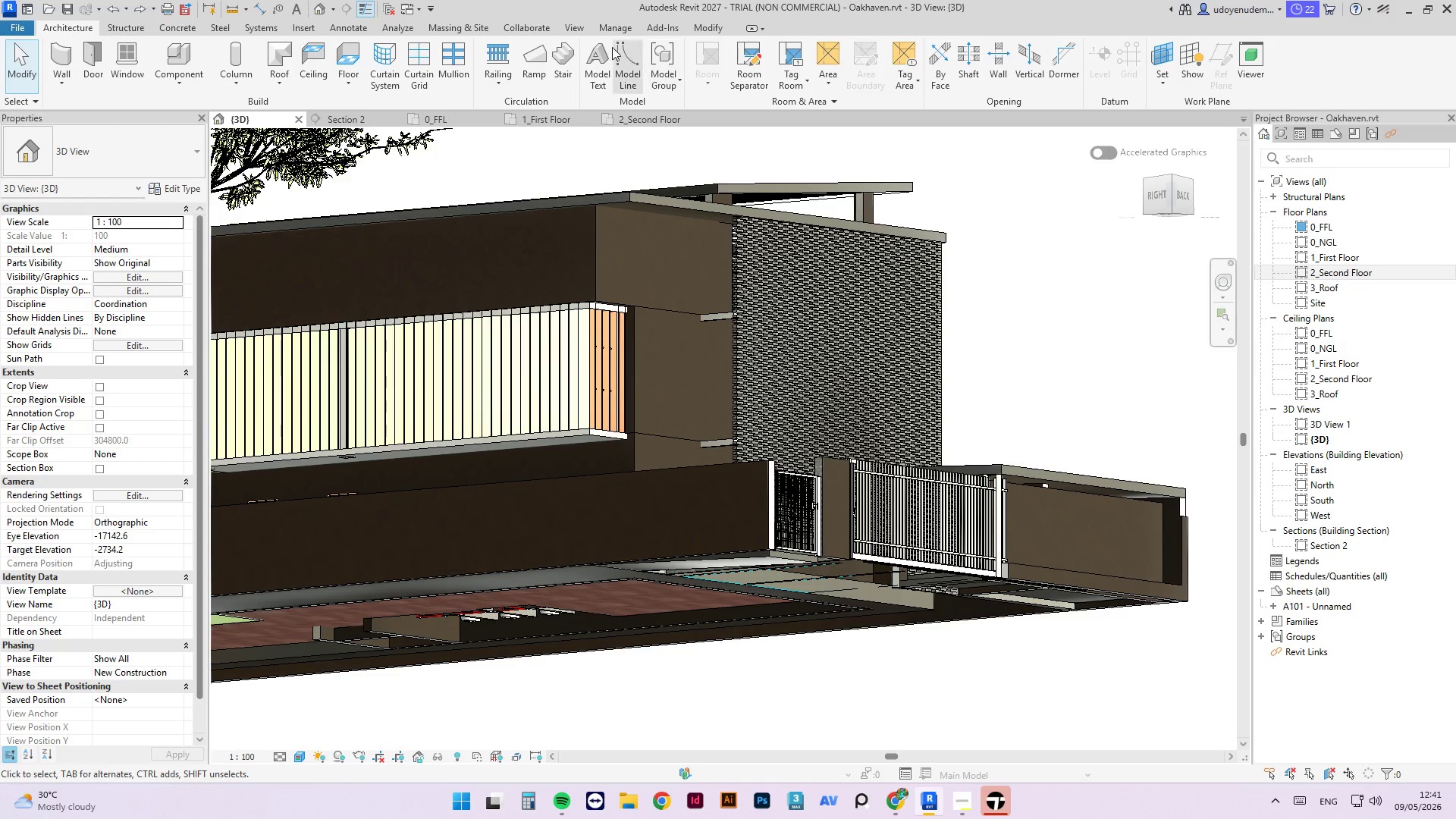 
left_click([592, 49])
 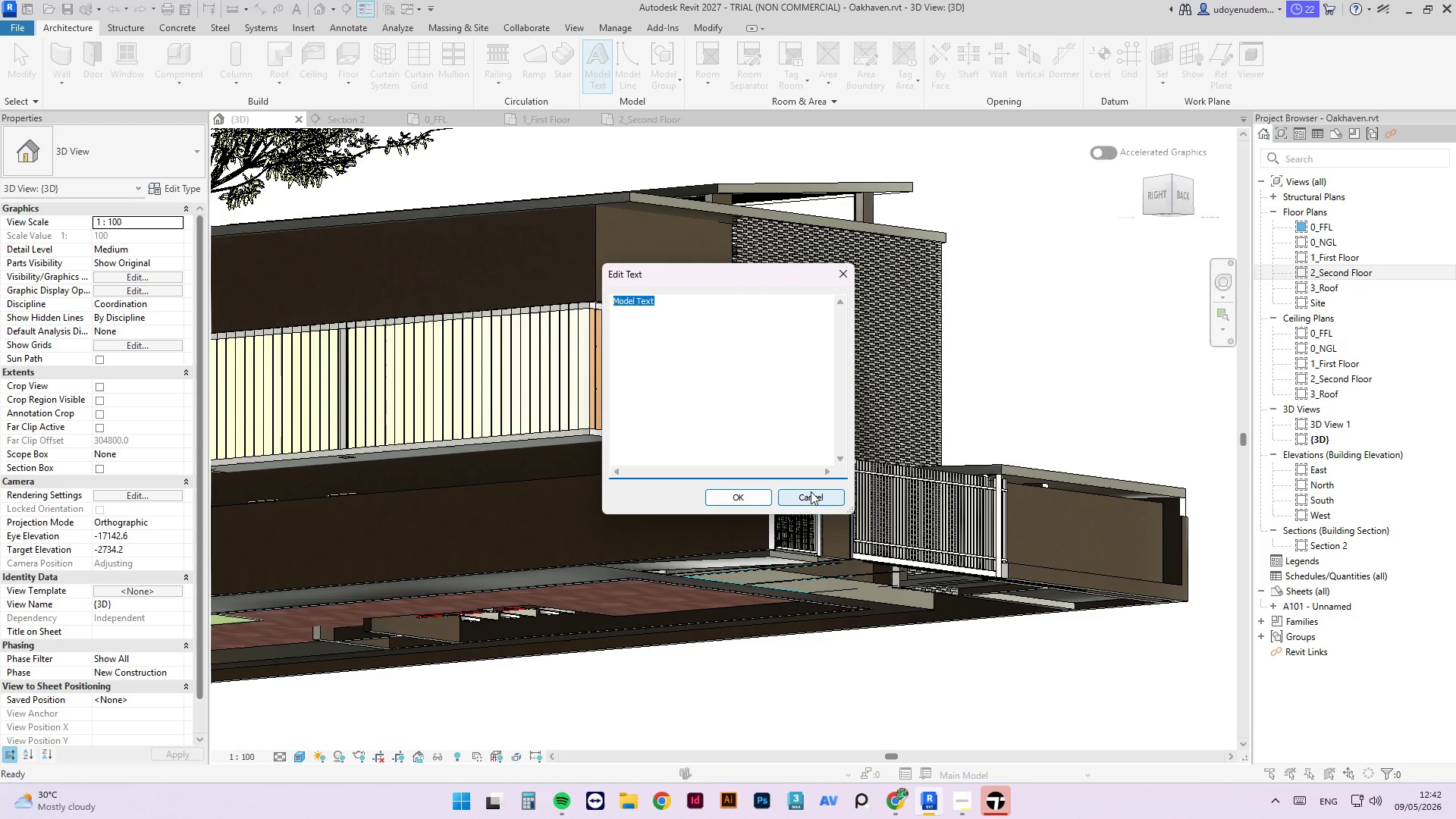 
left_click([821, 494])
 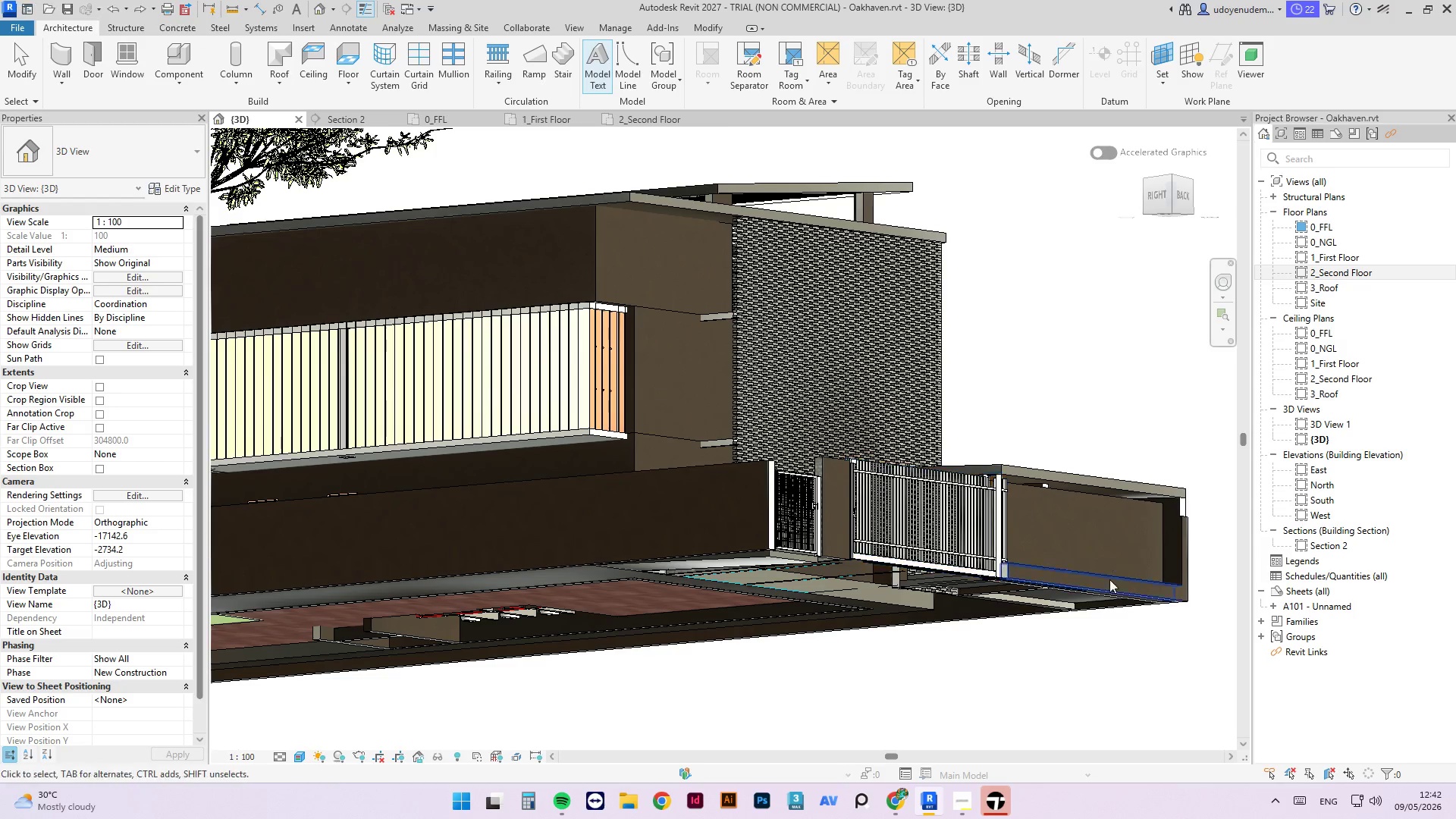 
hold_key(key=ShiftLeft, duration=1.66)
 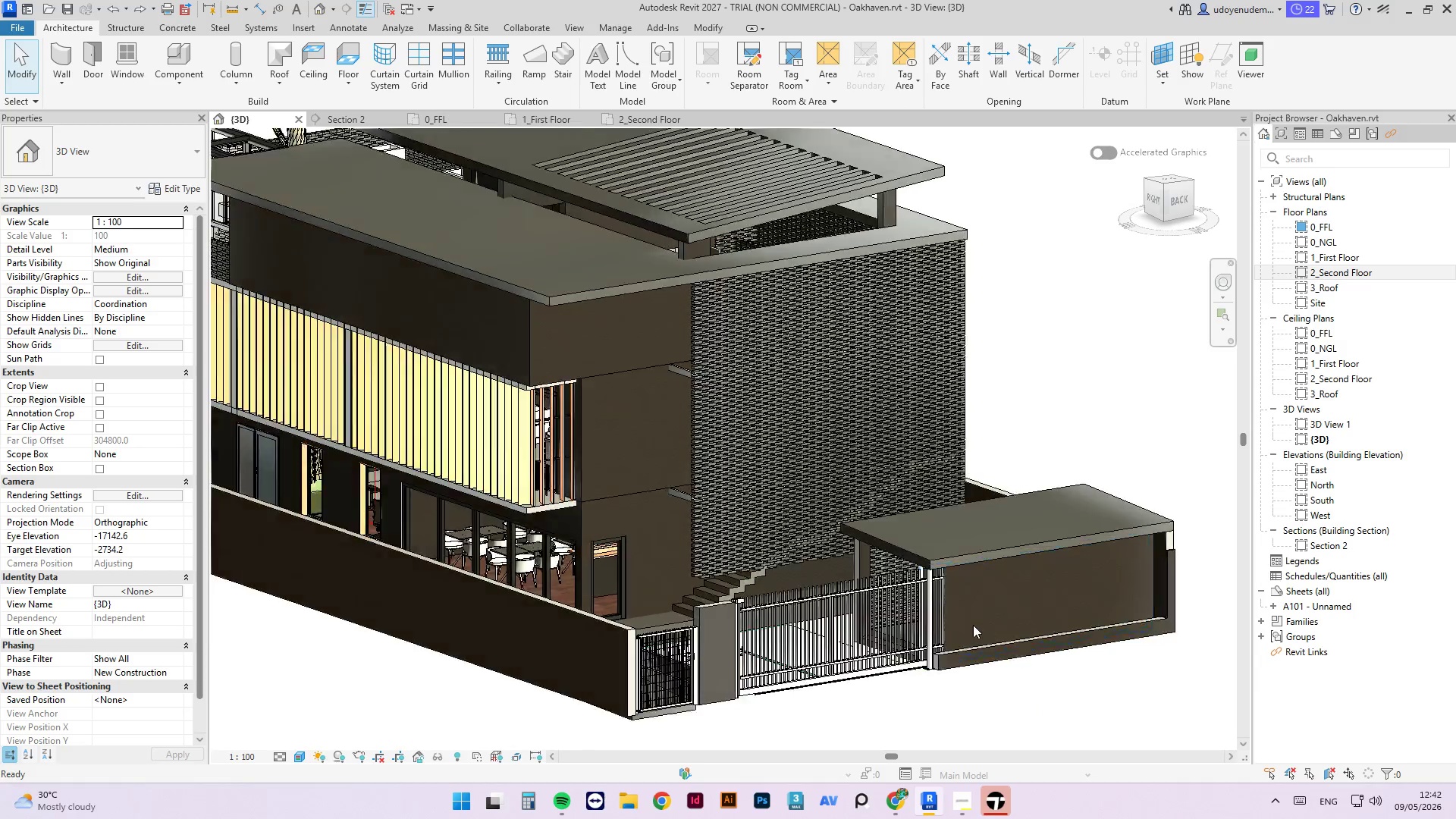 
scroll: coordinate [897, 540], scroll_direction: up, amount: 7.0
 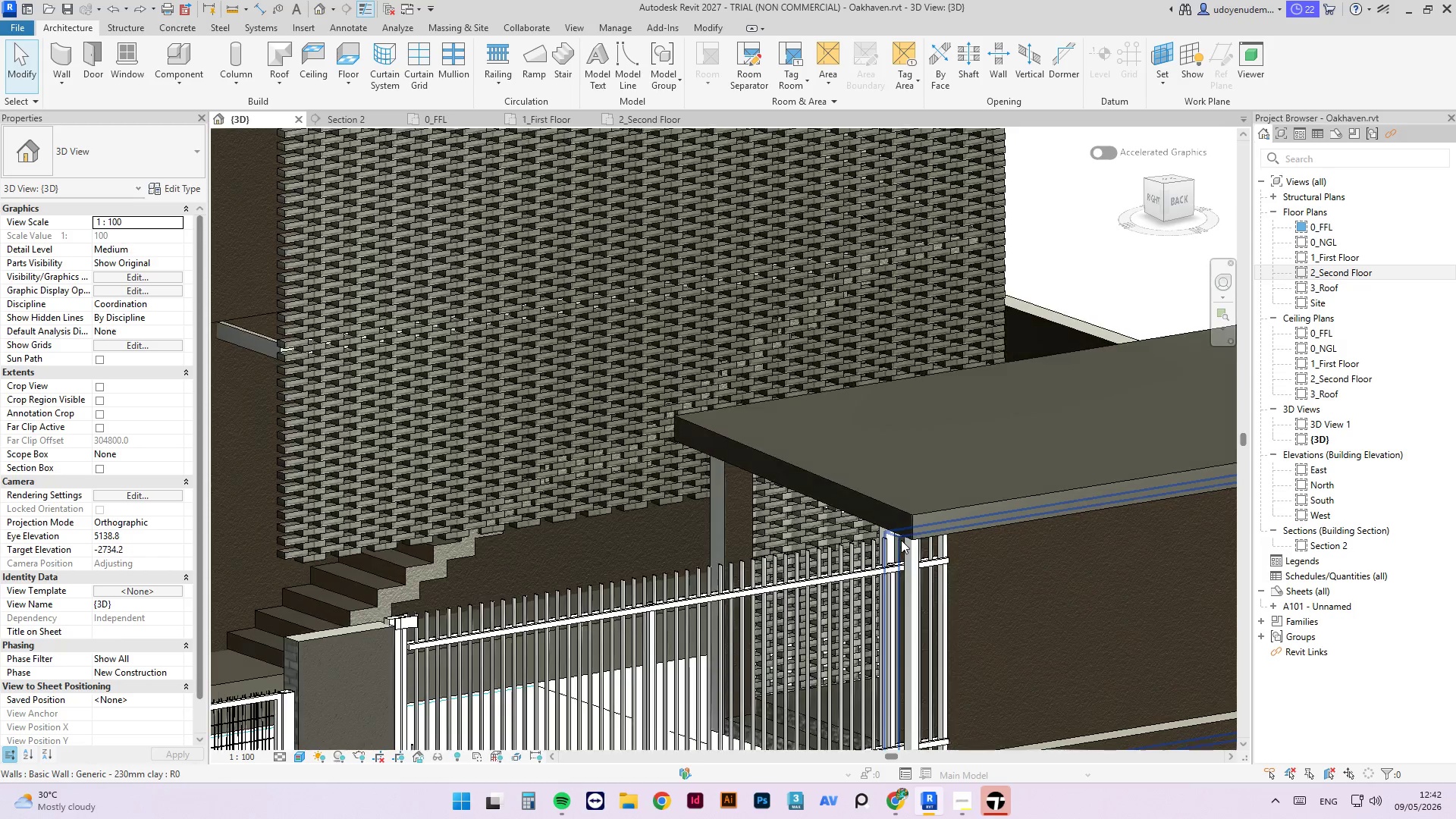 
left_click([901, 540])
 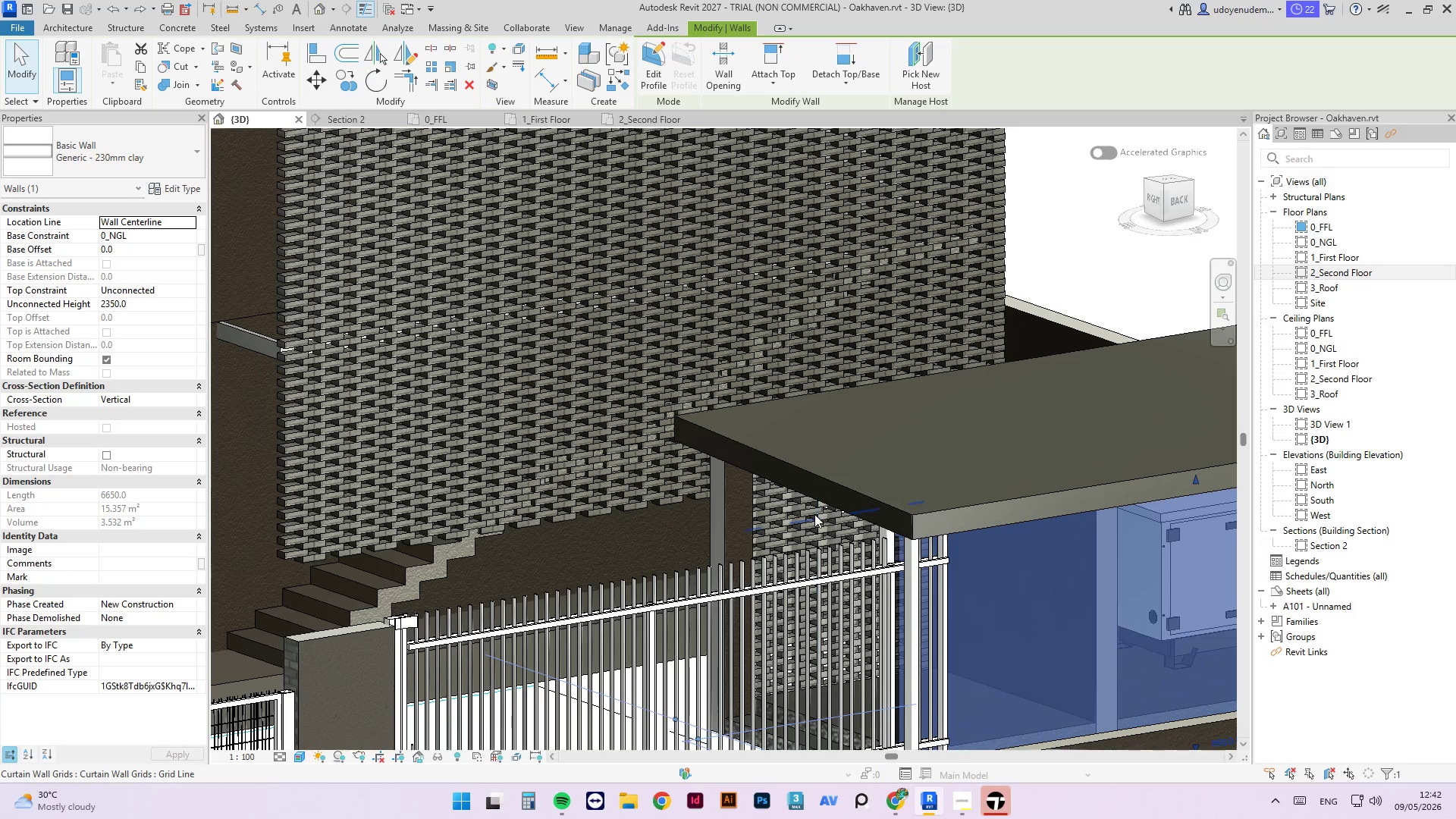 
hold_key(key=ShiftLeft, duration=3.84)
 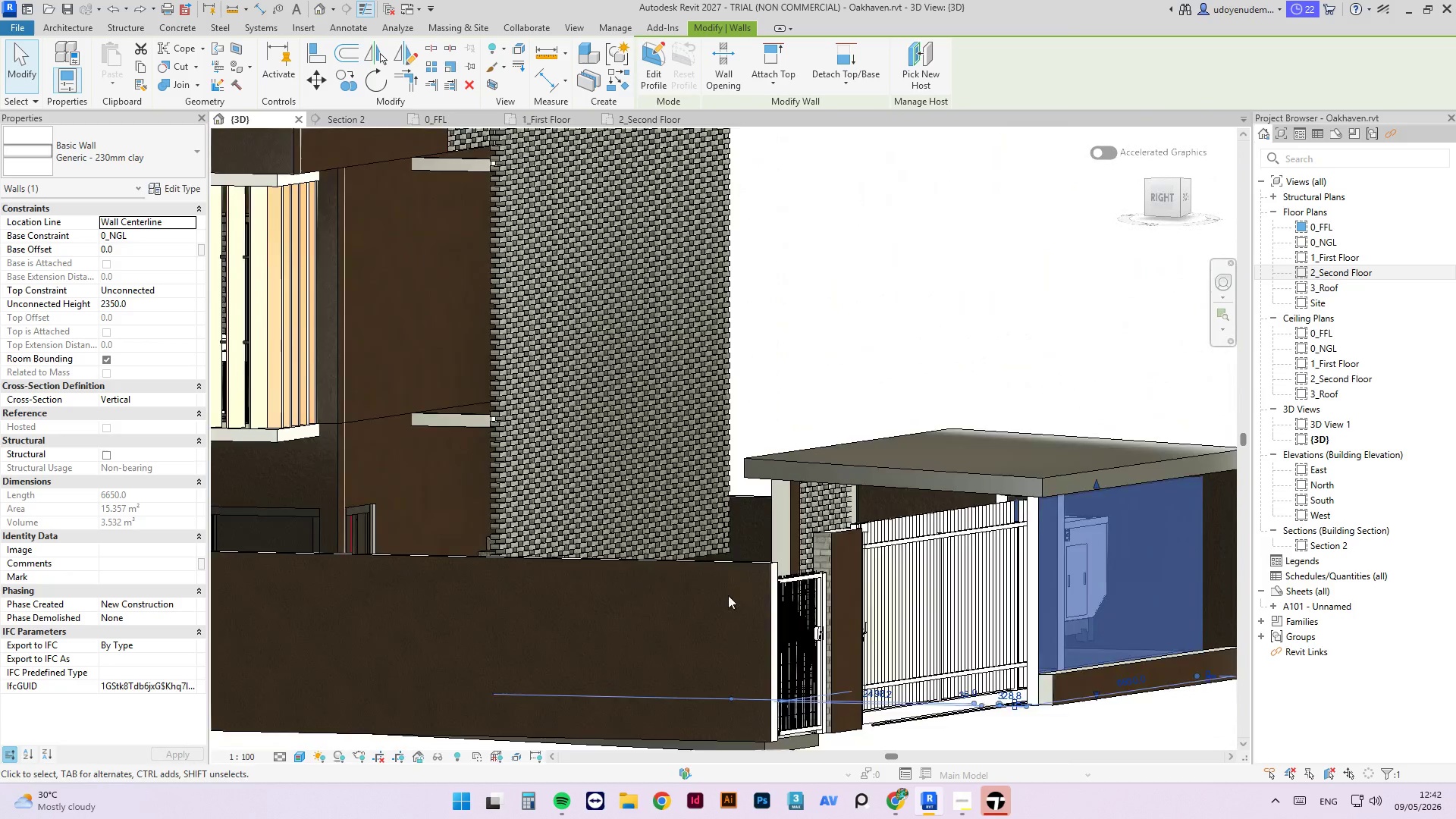 
scroll: coordinate [725, 597], scroll_direction: down, amount: 4.0
 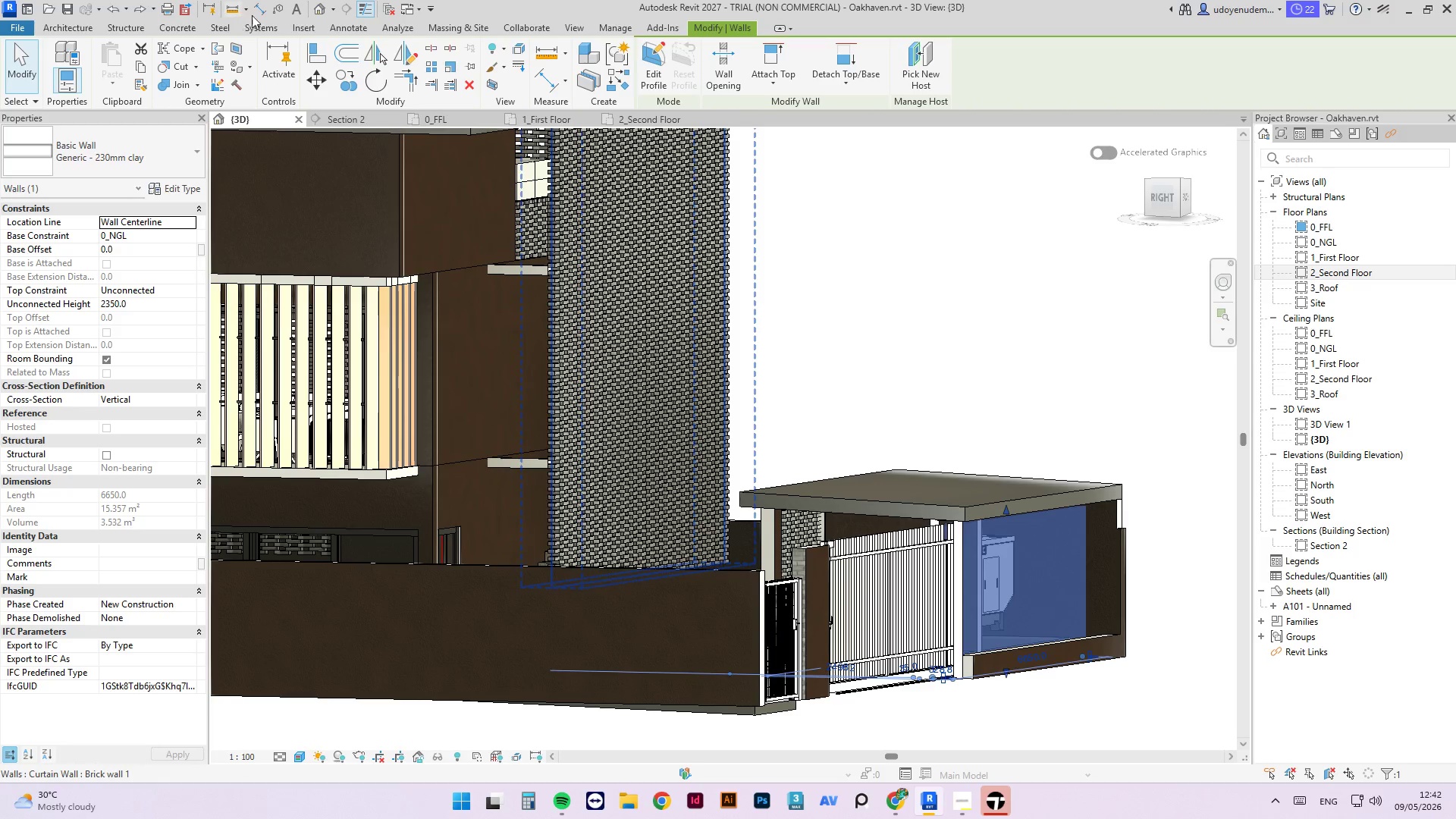 
wait(10.1)
 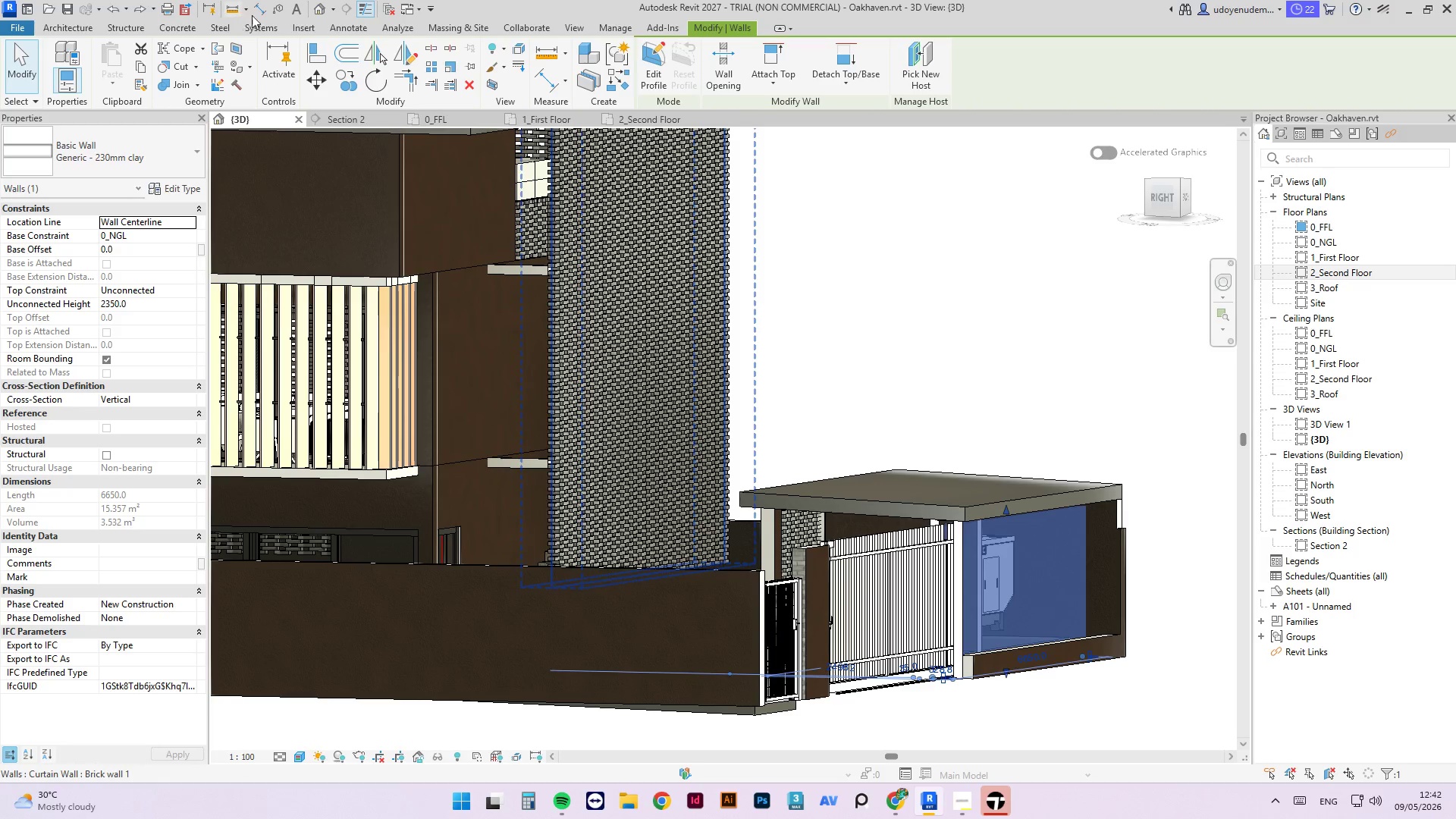 
left_click([57, 20])
 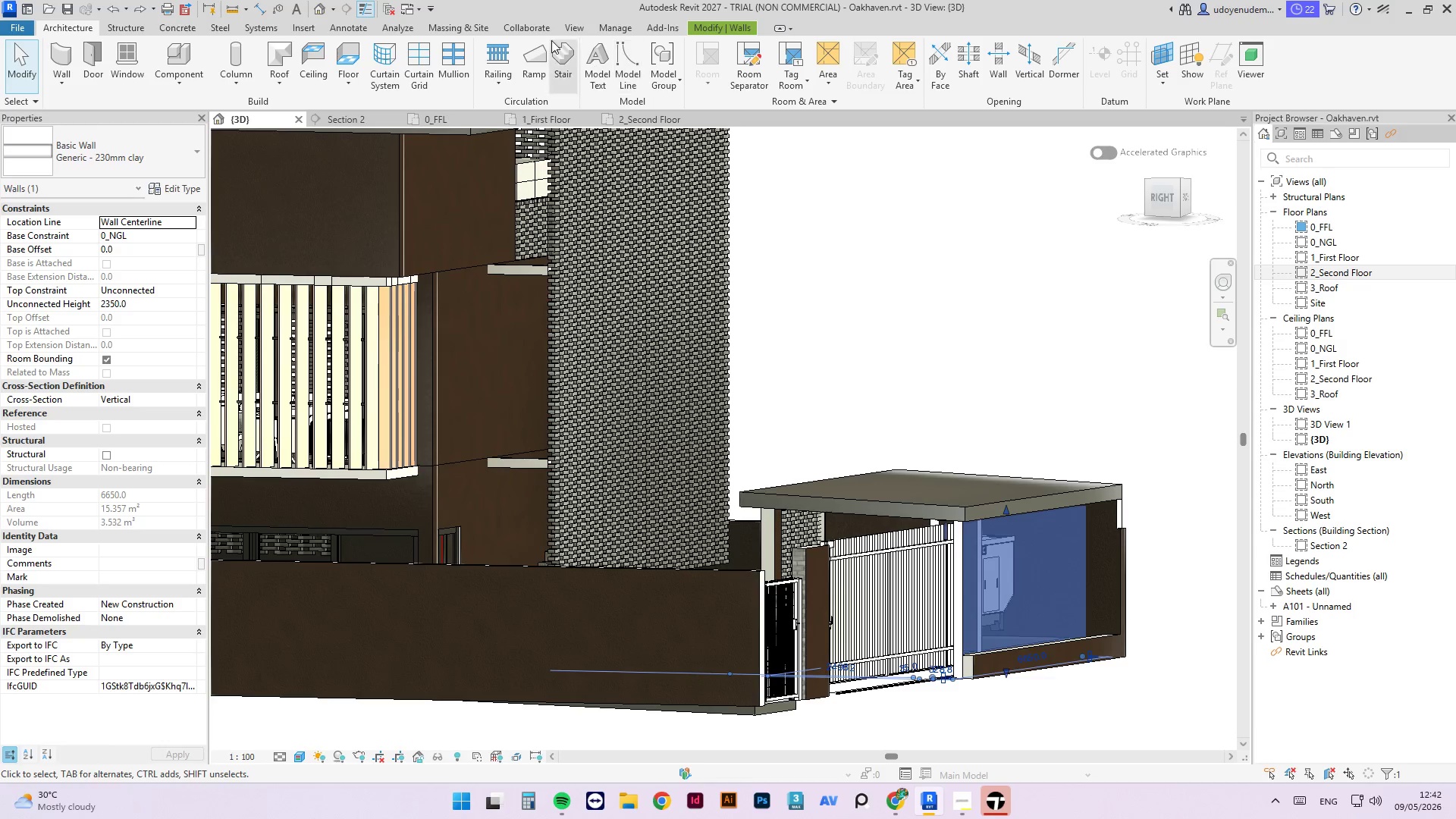 
left_click([598, 49])
 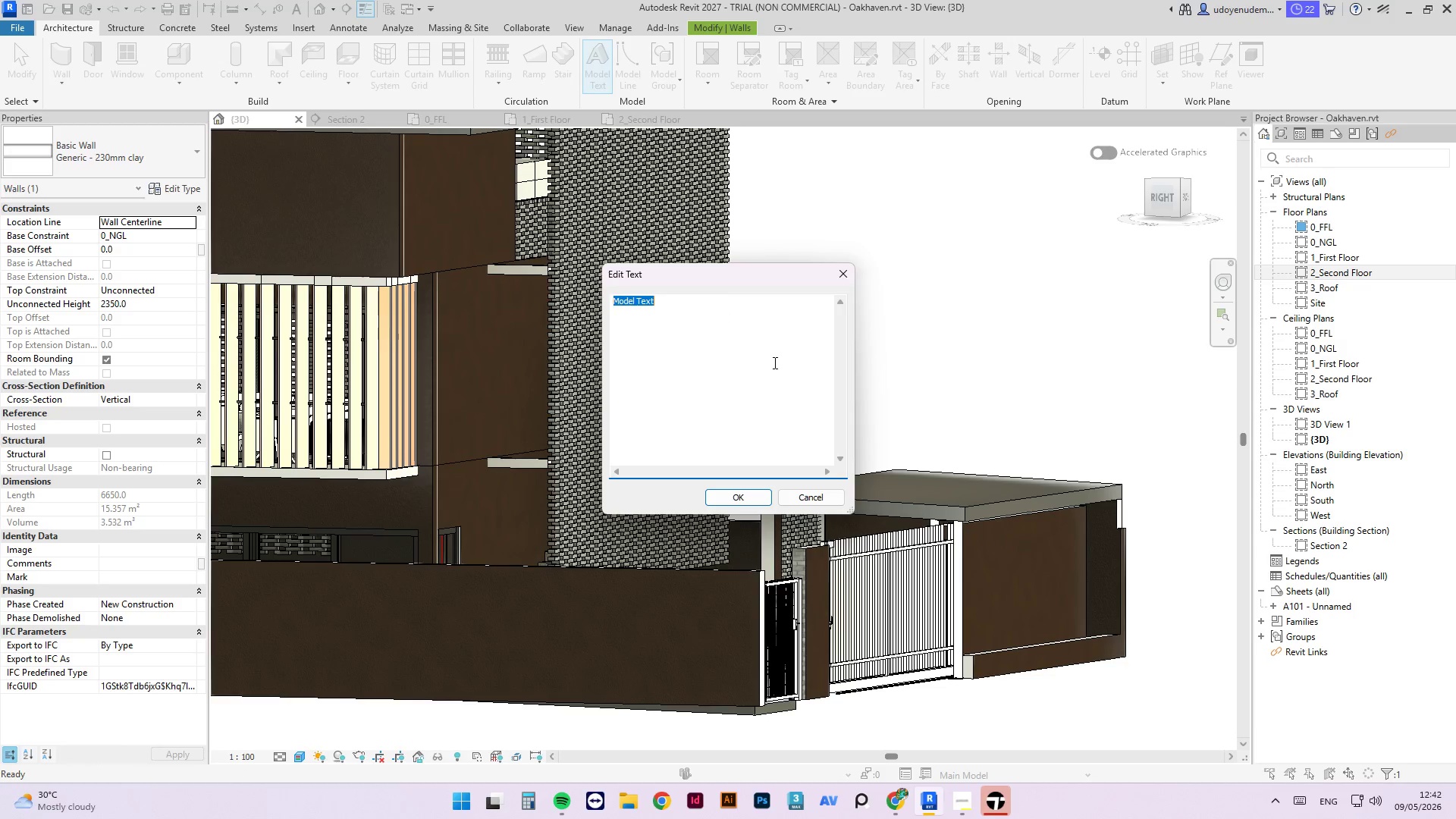 
type(OAK HAVEN)
 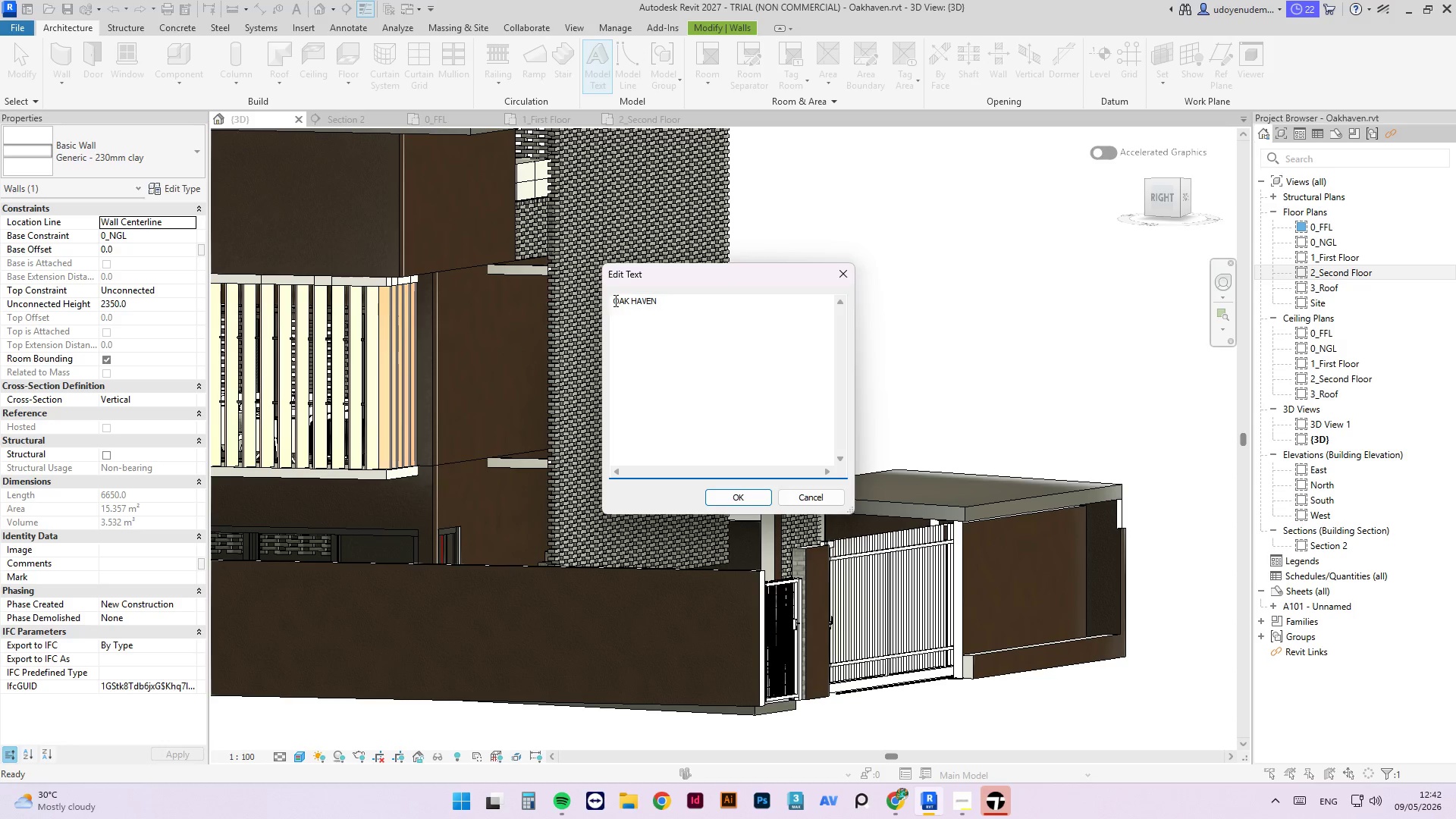 
left_click([620, 298])
 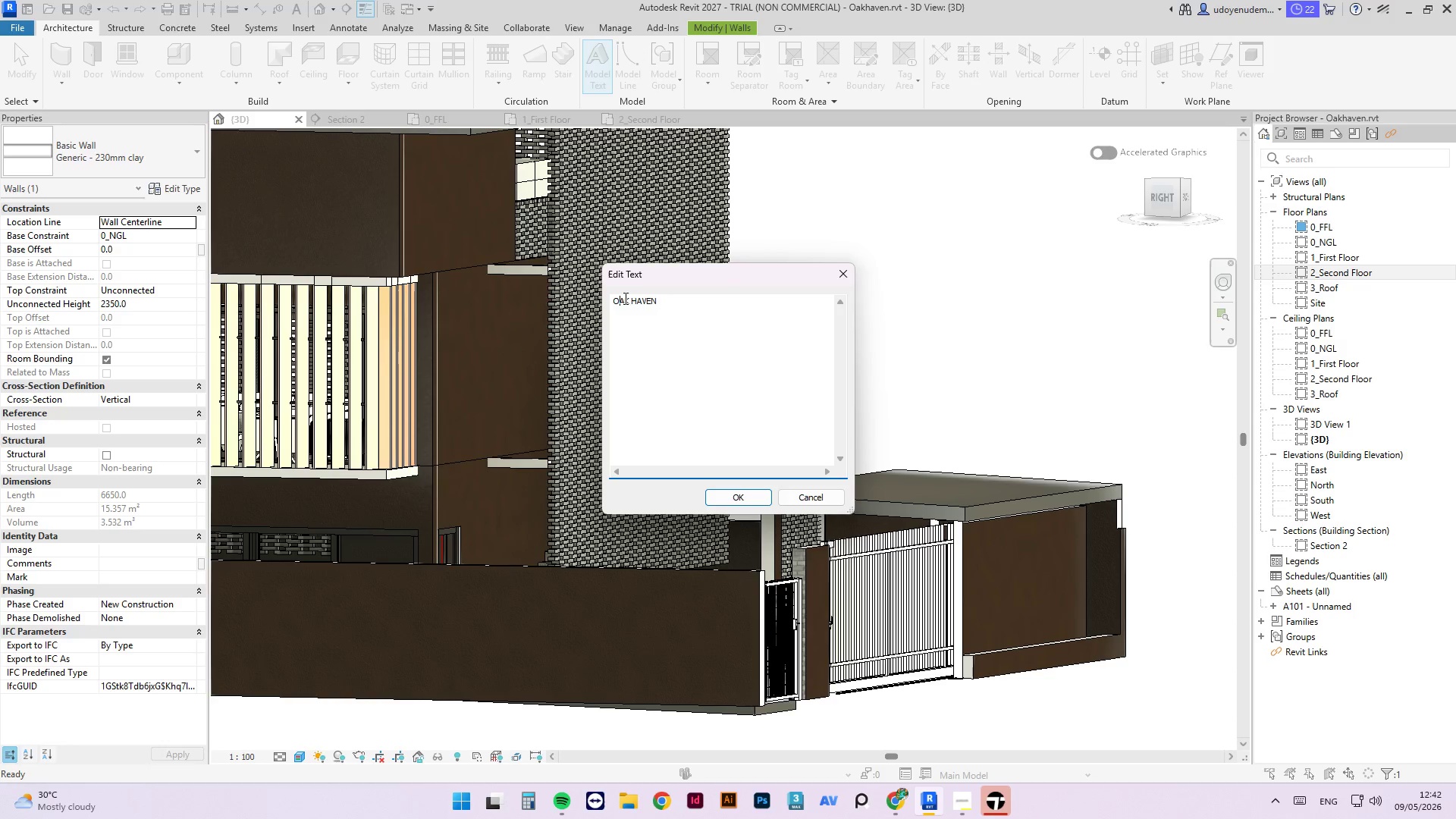 
key(Space)
 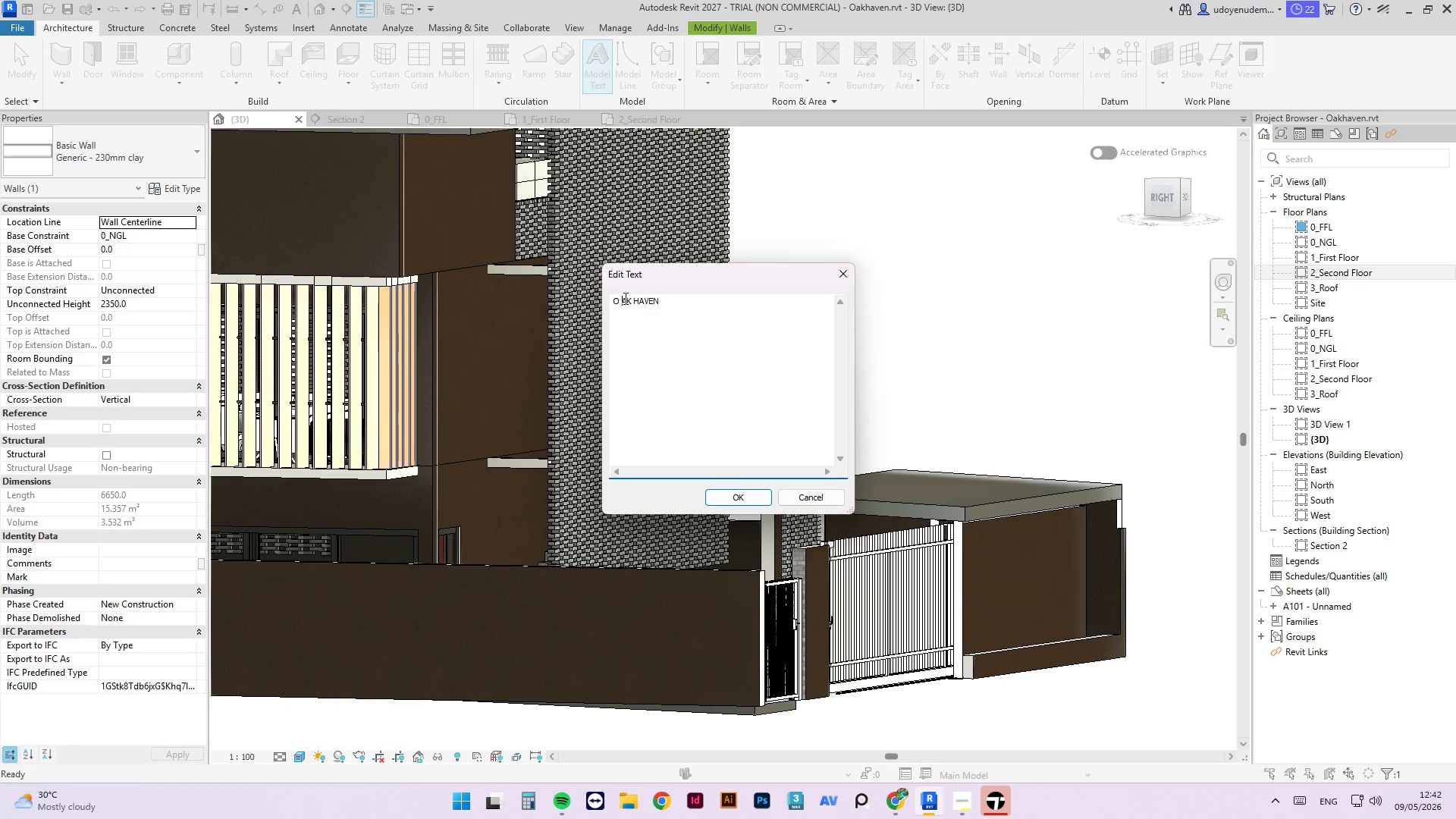 
double_click([624, 298])
 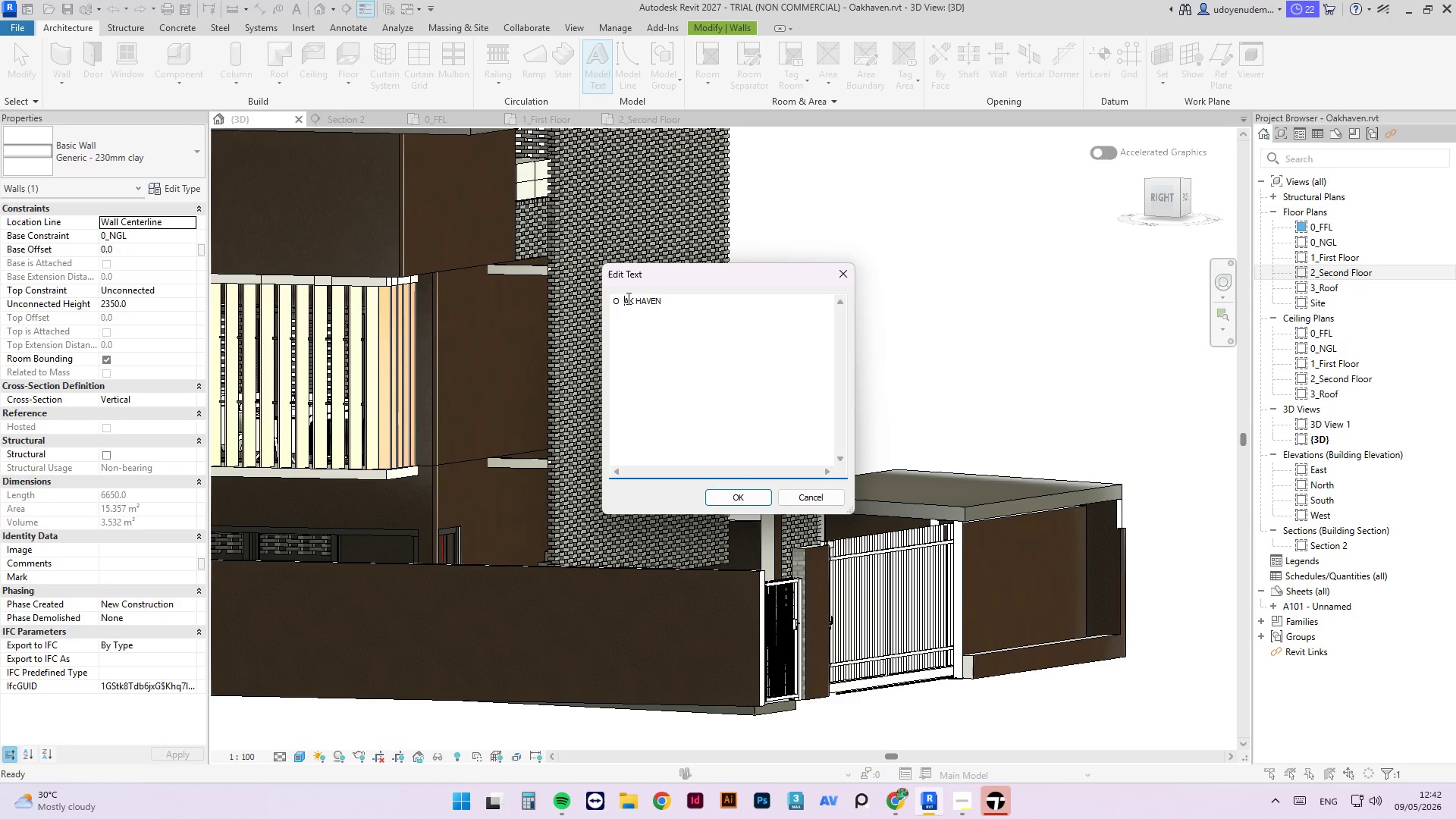 
key(Space)
 